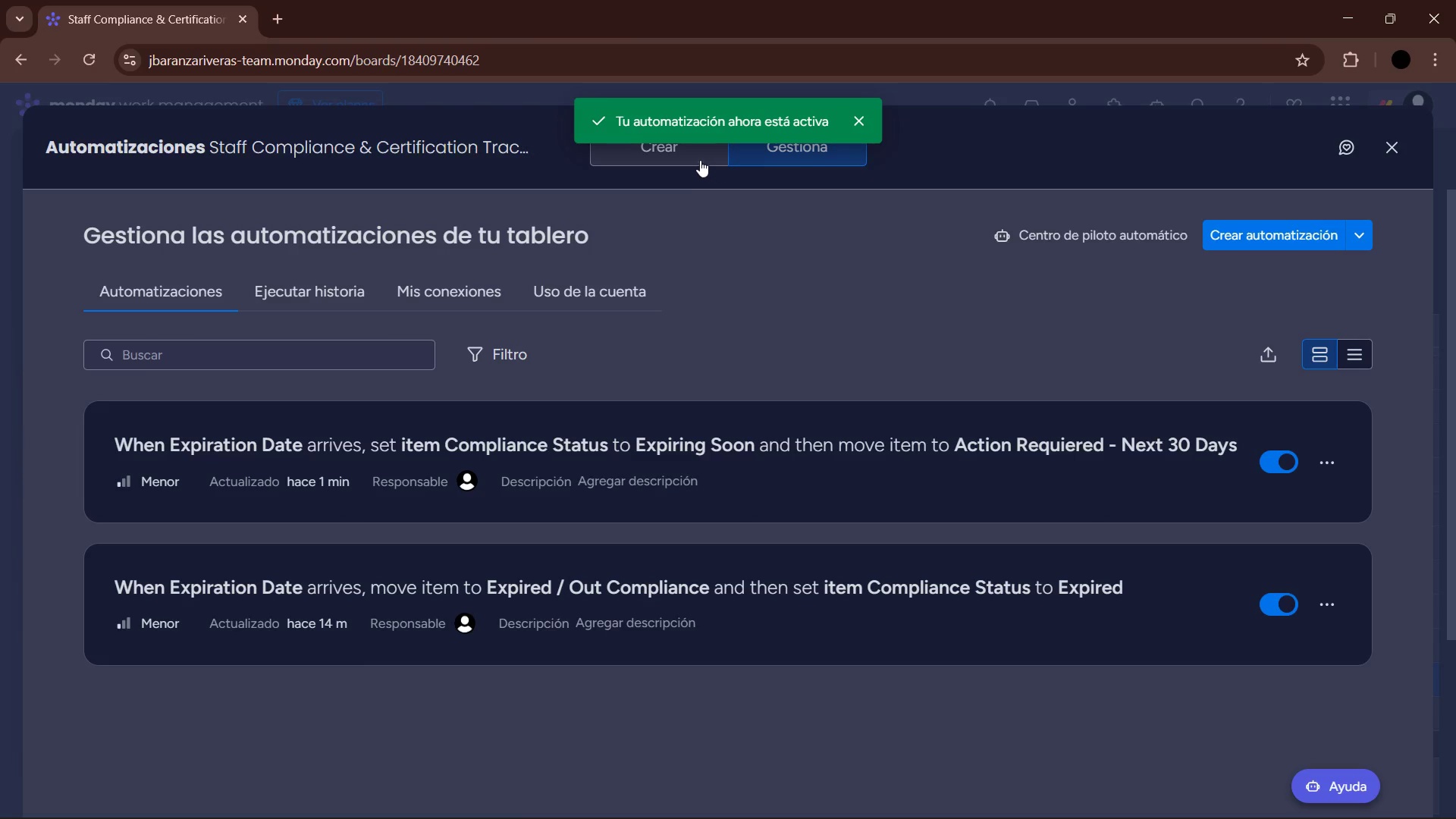 
left_click([1290, 233])
 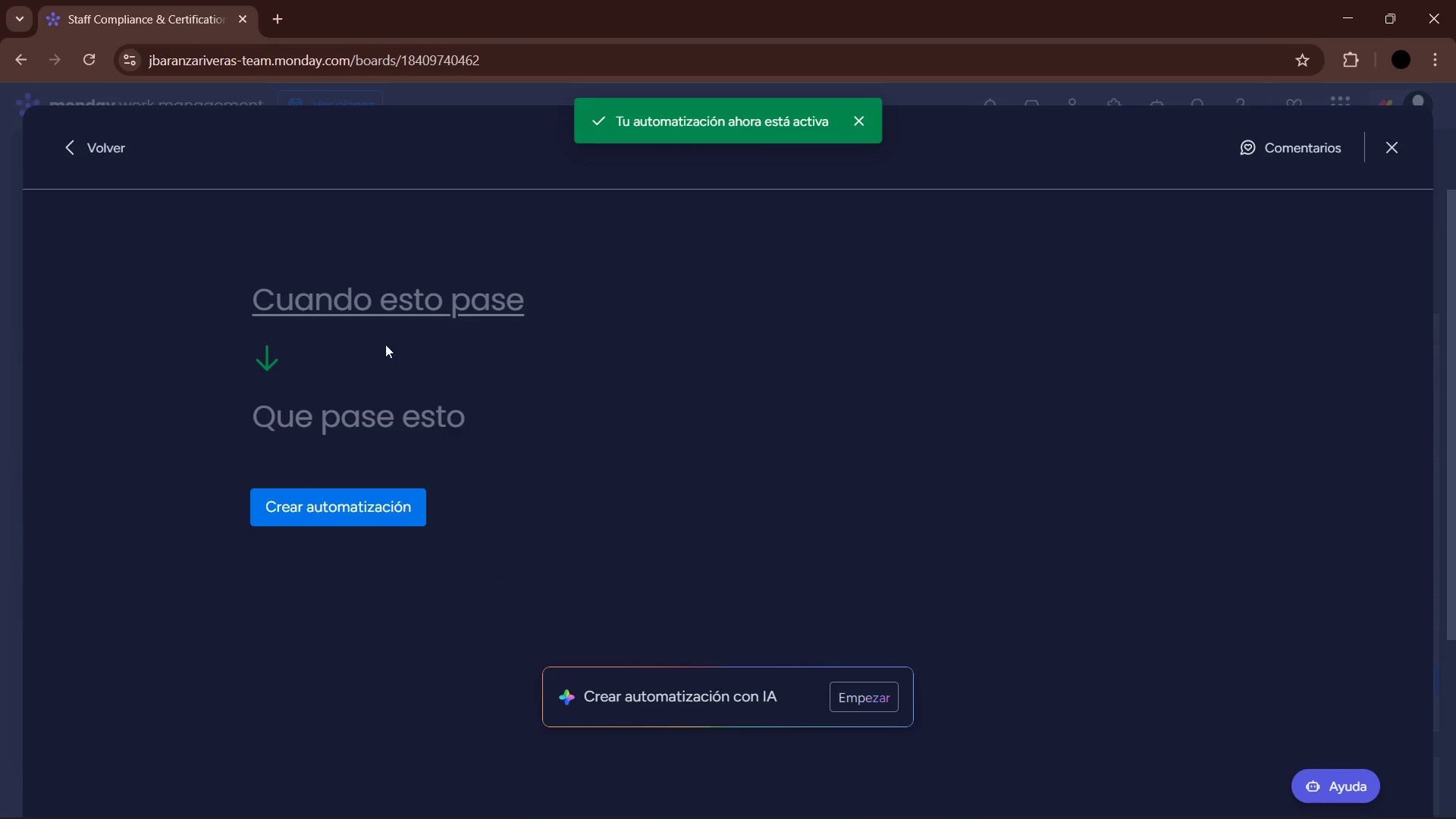 
left_click([375, 287])
 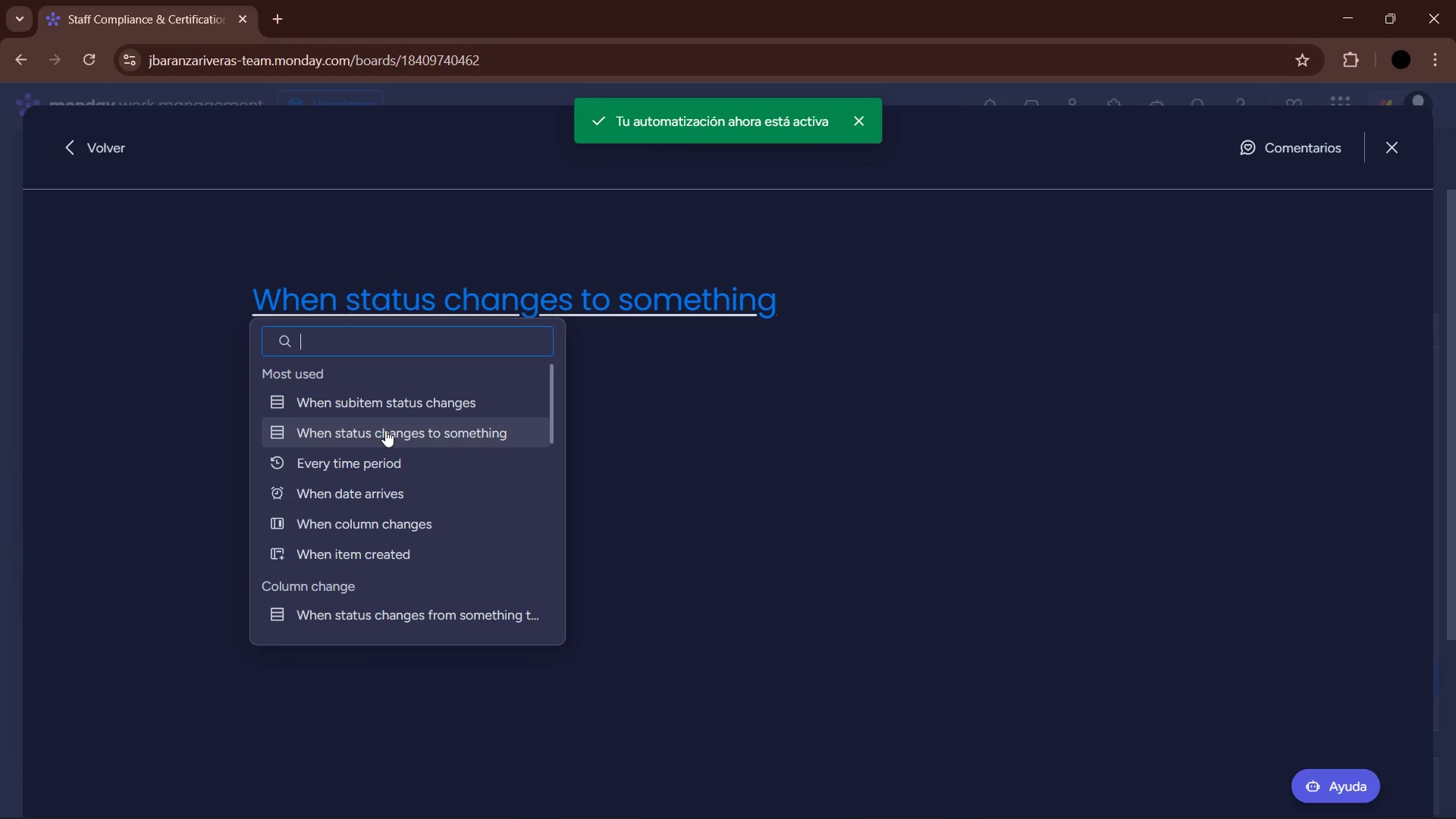 
left_click([385, 430])
 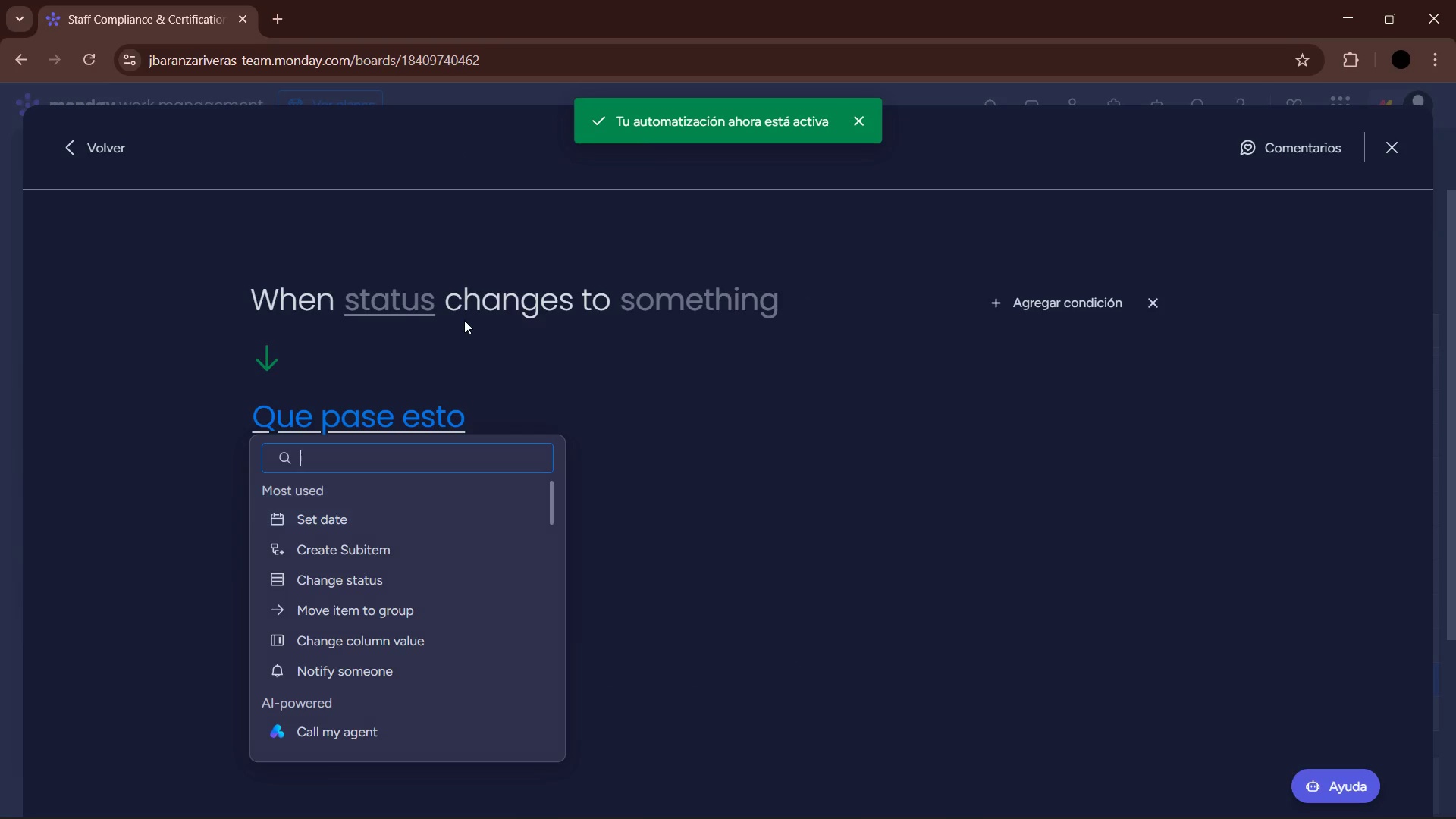 
left_click([422, 304])
 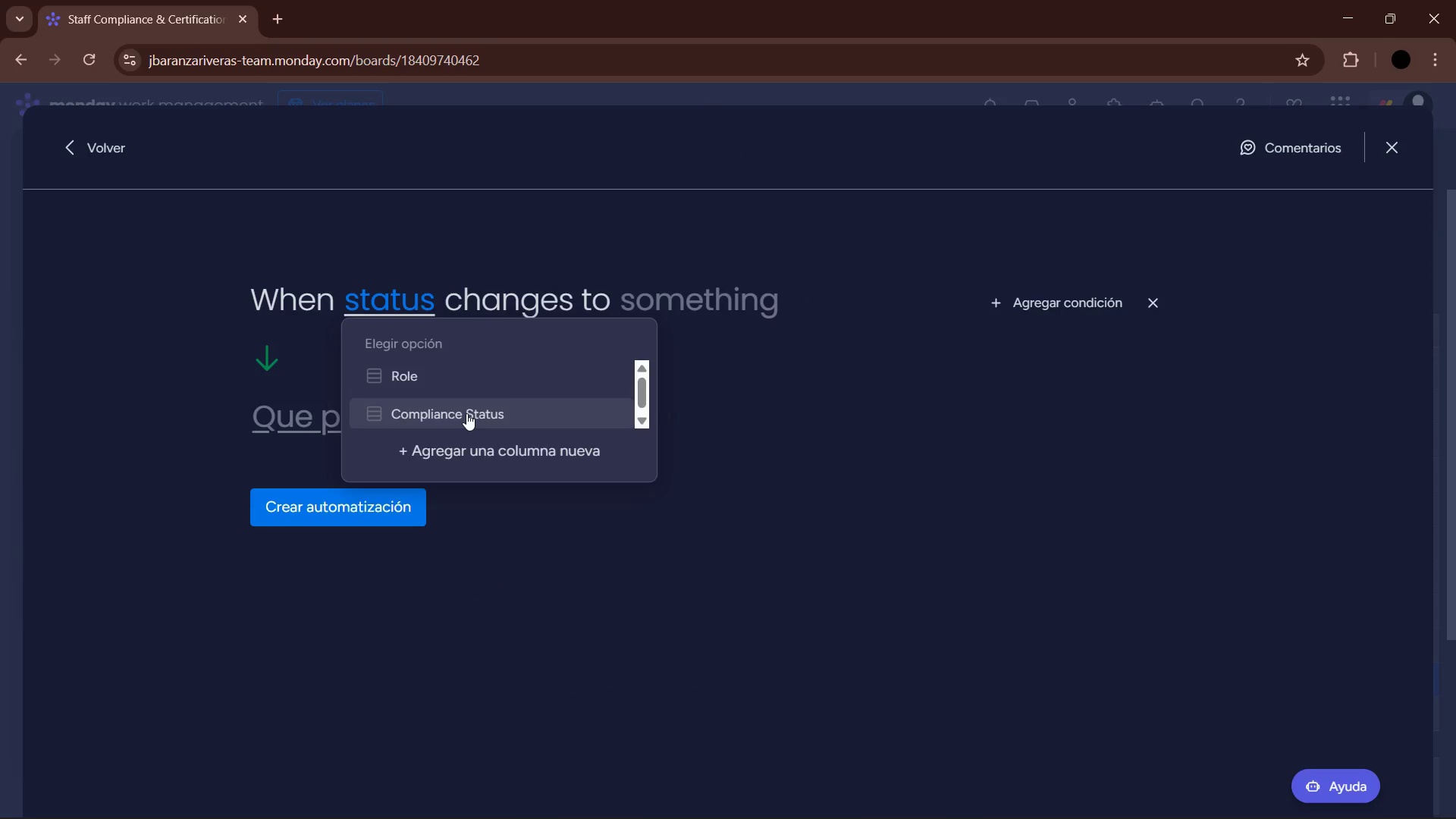 
double_click([730, 294])
 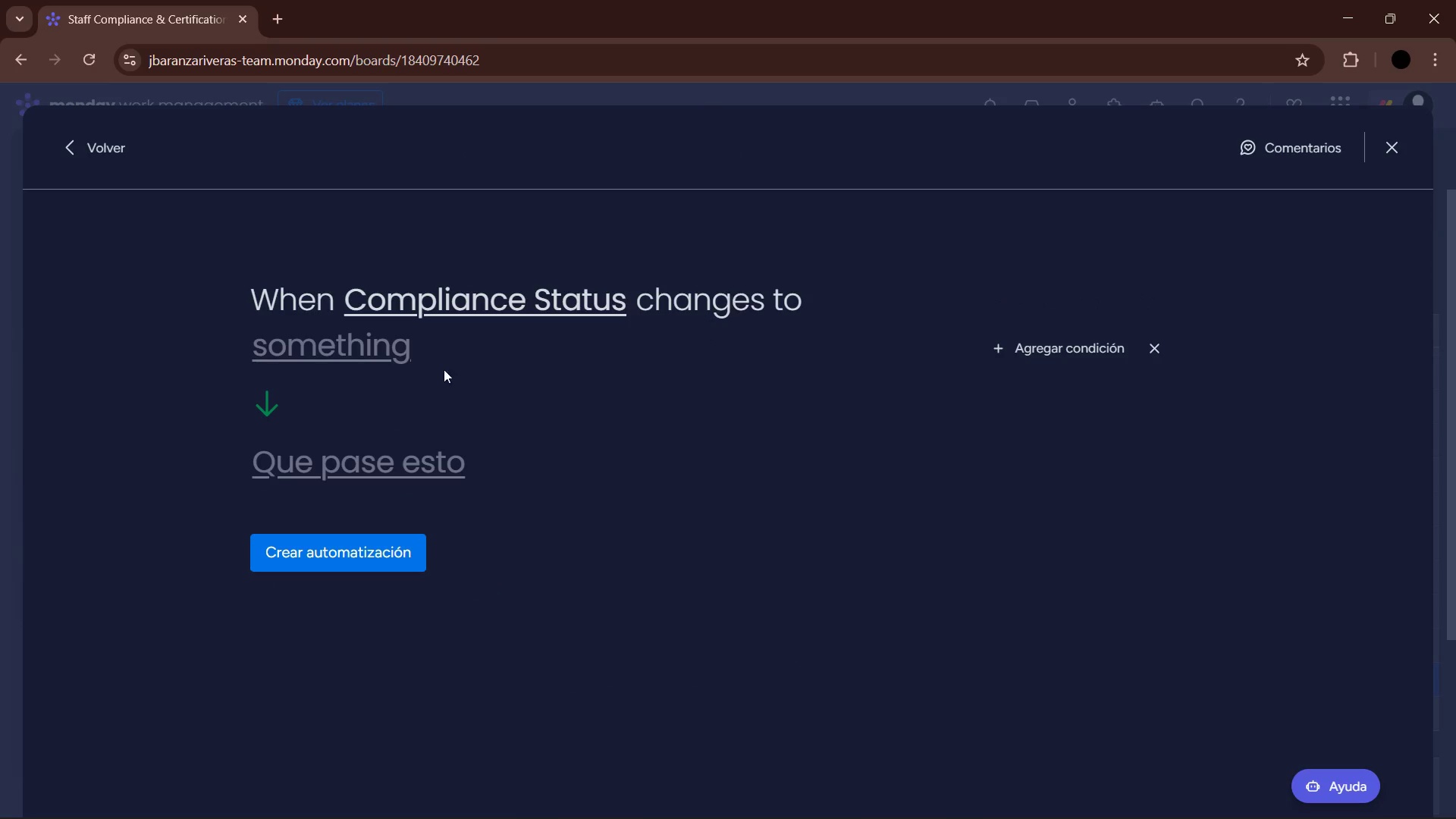 
triple_click([352, 373])
 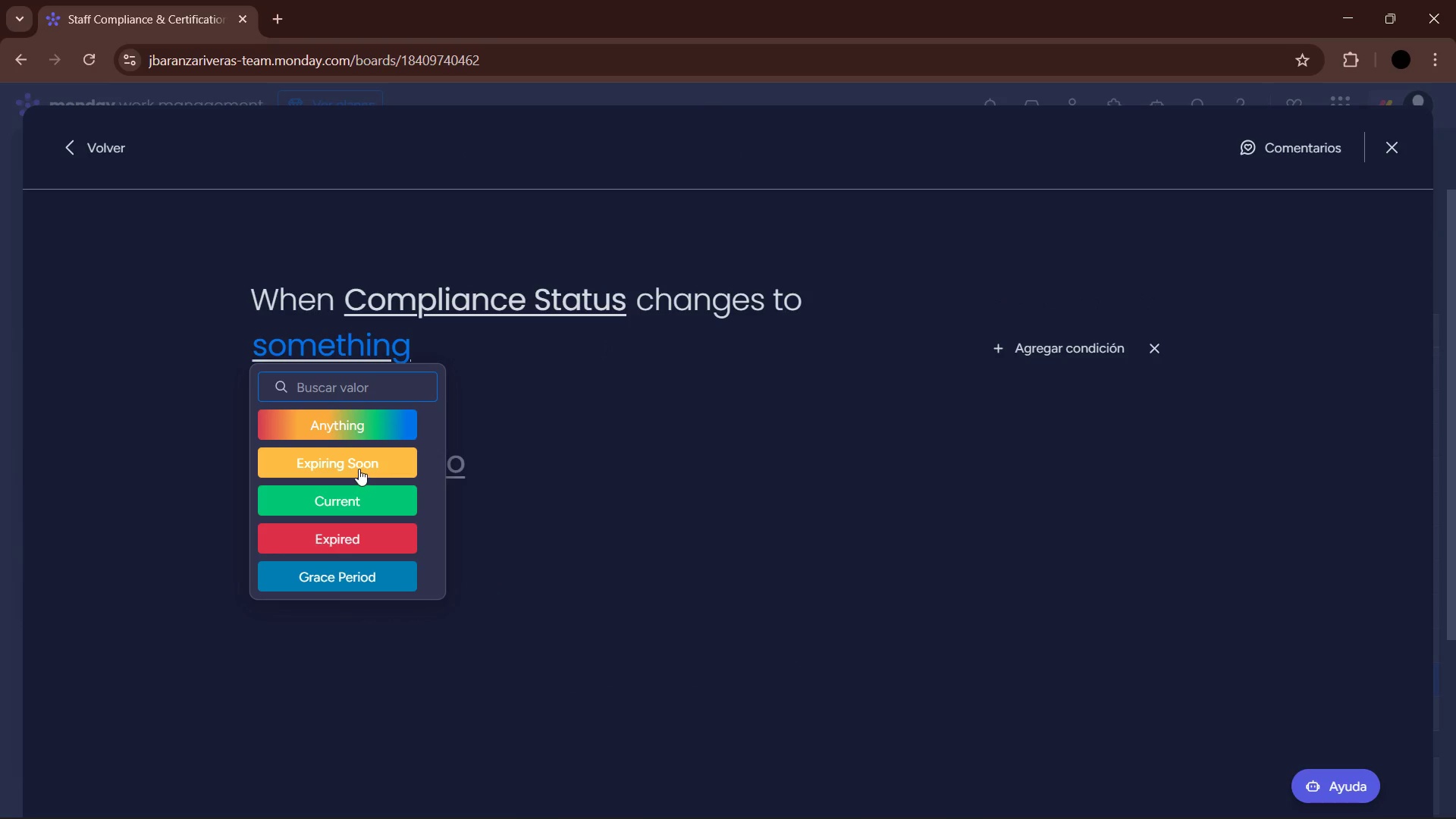 
double_click([374, 460])
 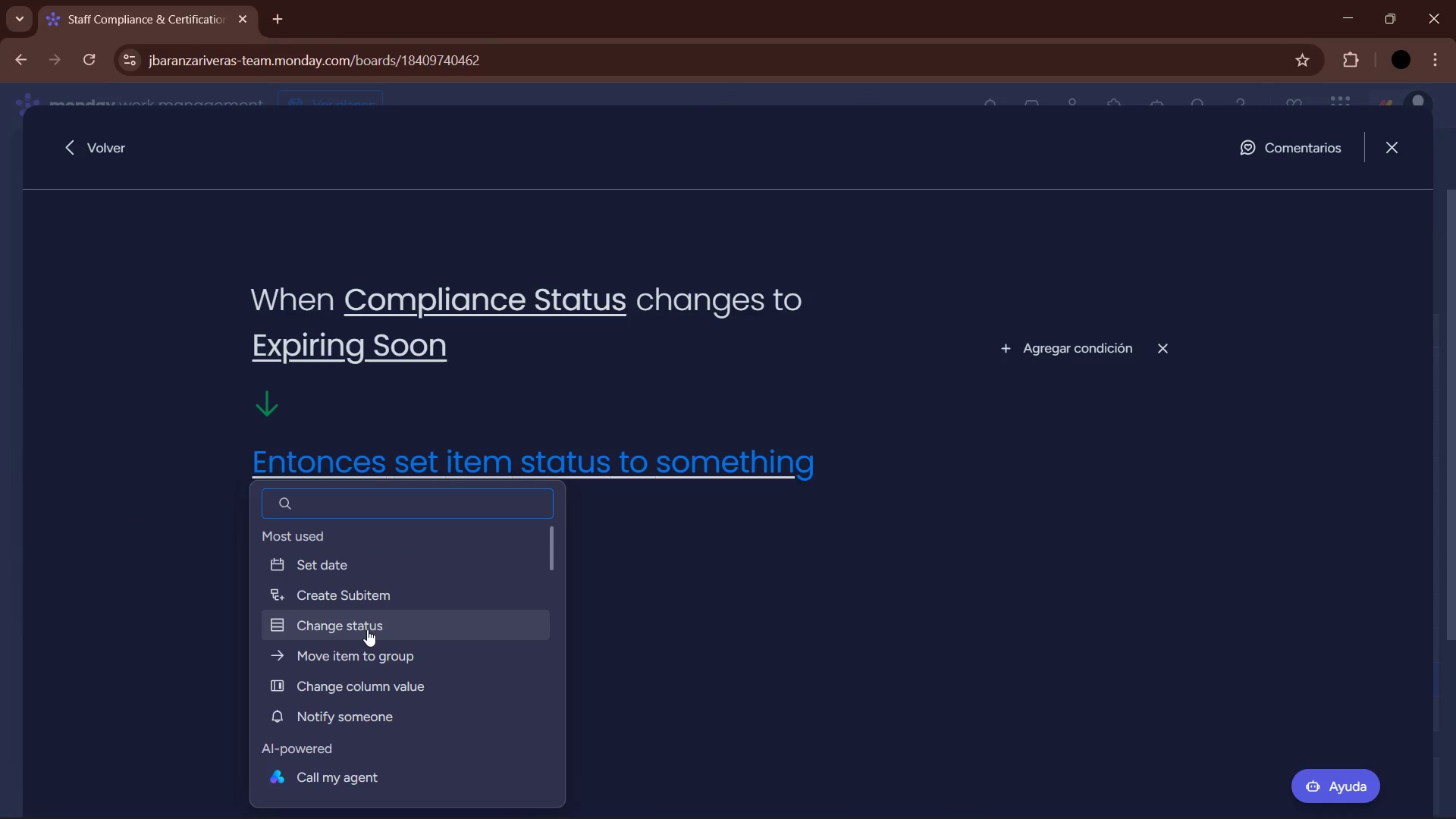 
left_click([369, 654])
 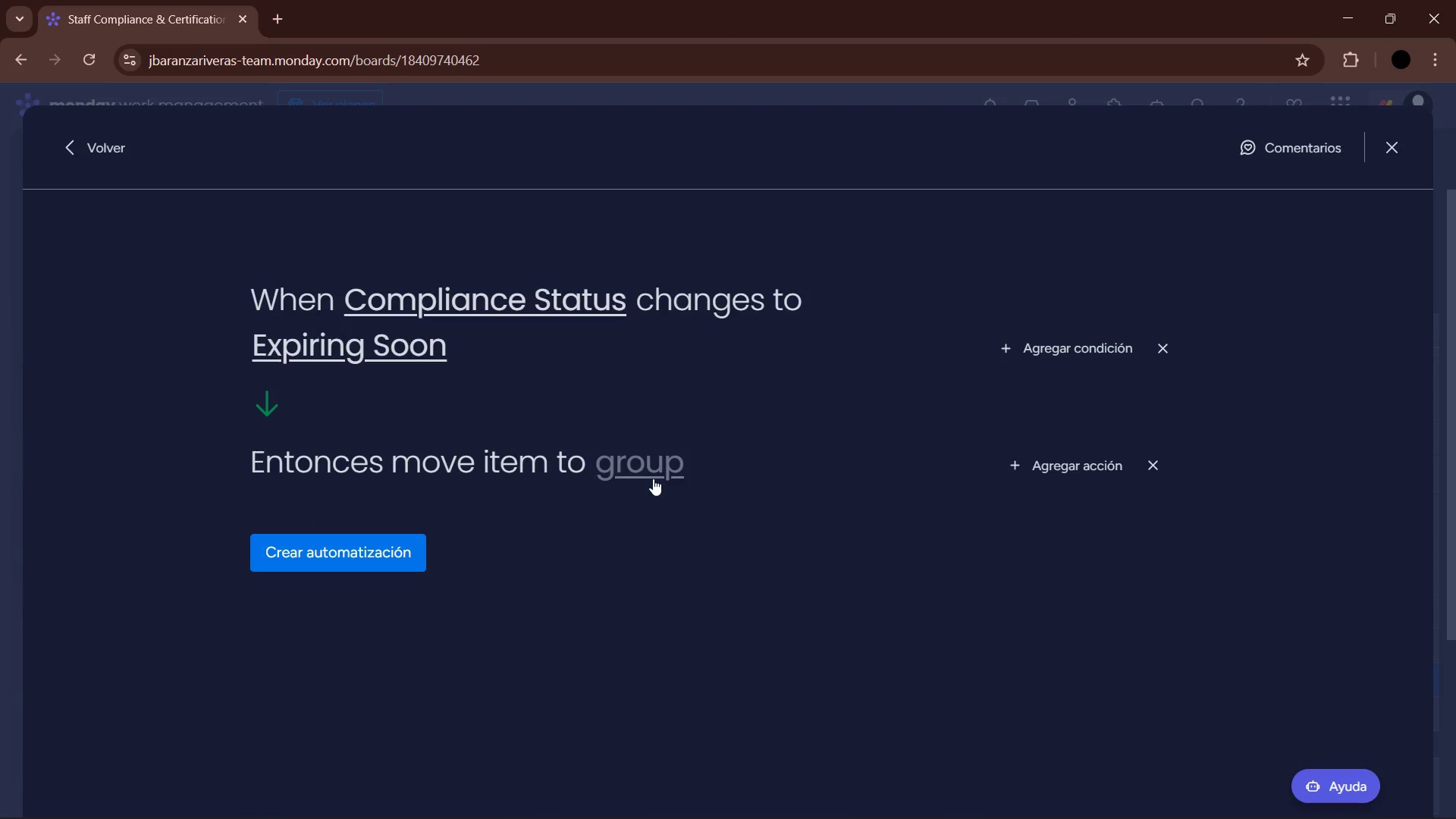 
left_click([657, 469])
 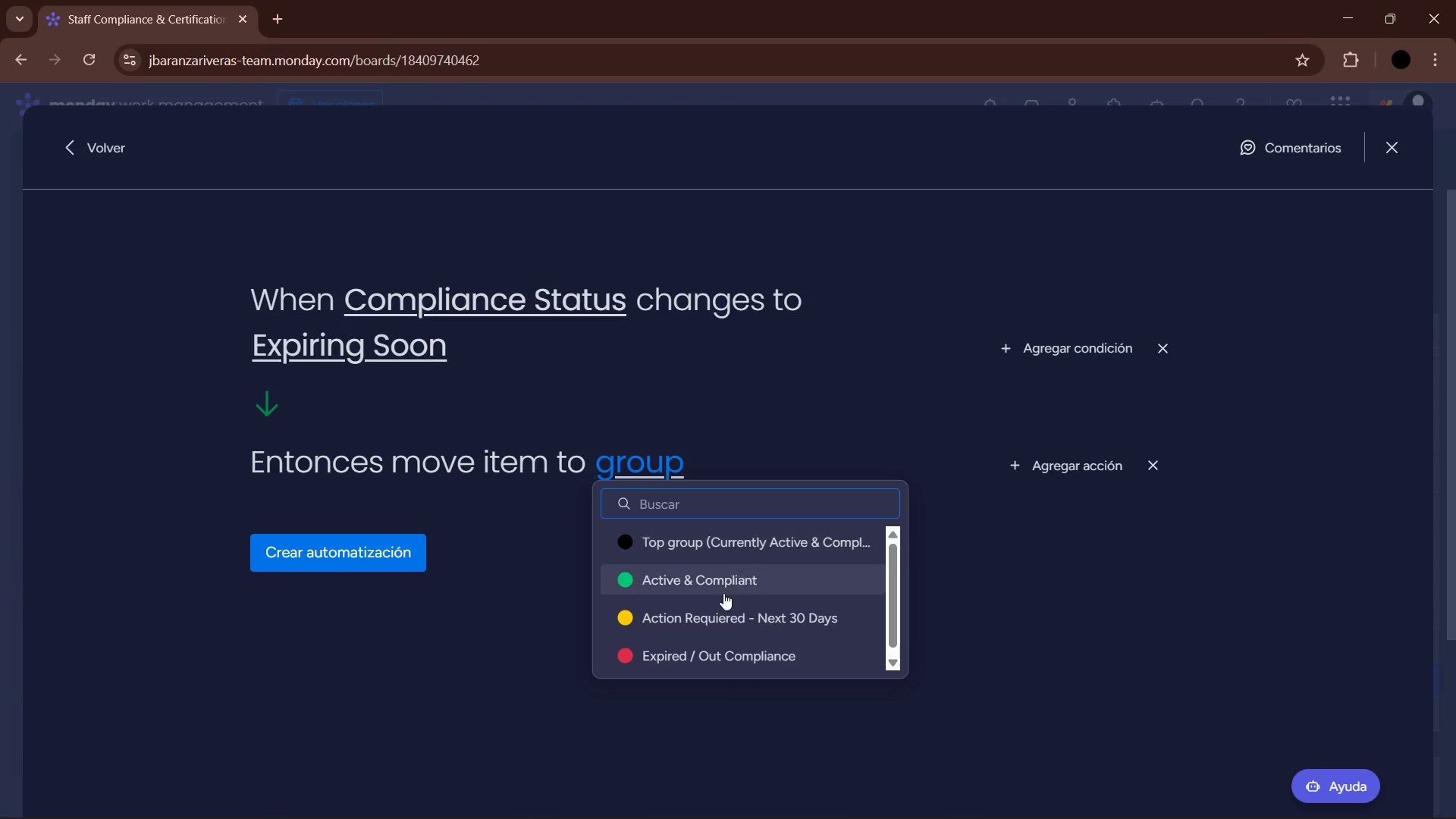 
left_click([723, 611])
 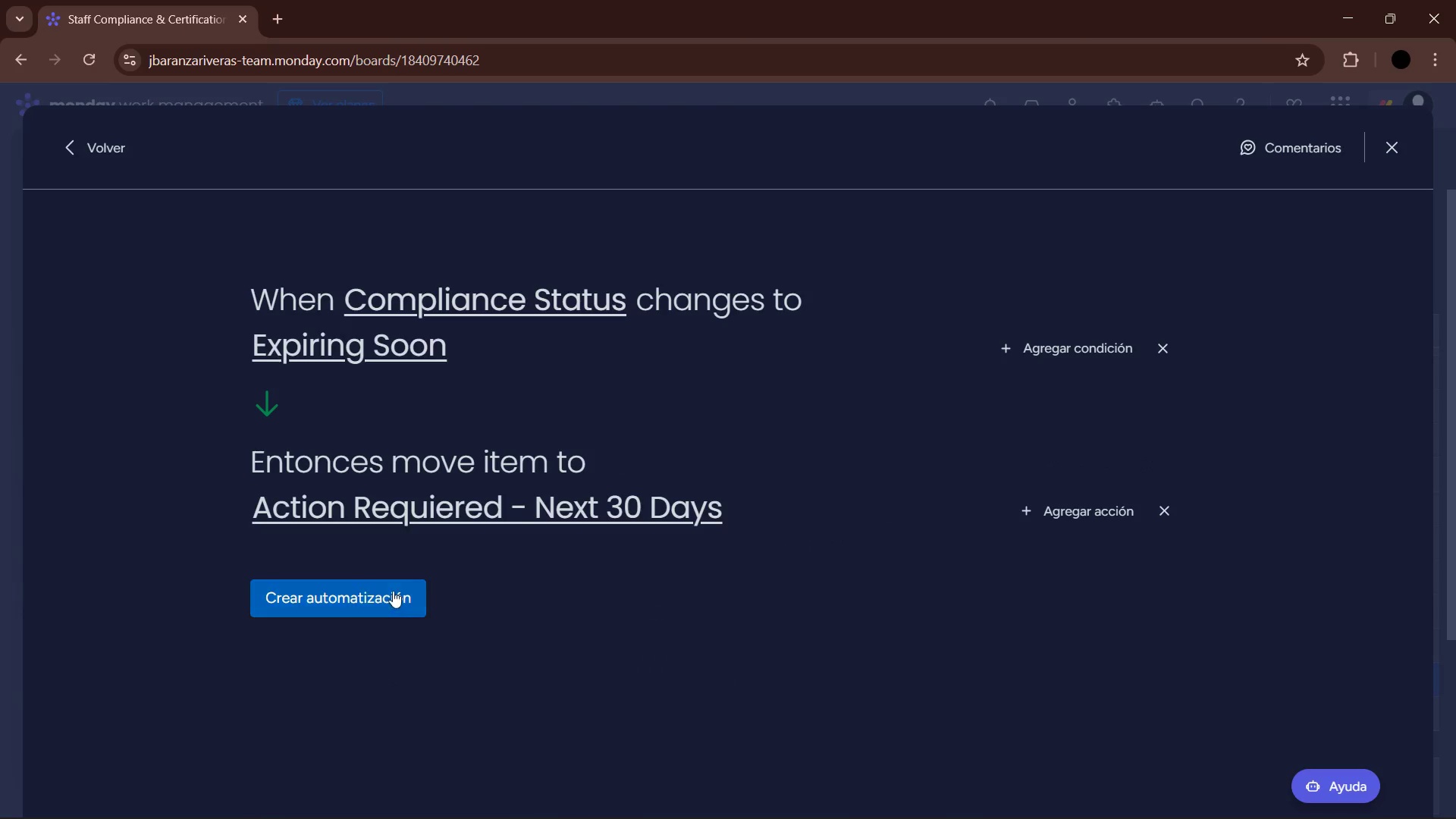 
left_click([383, 593])
 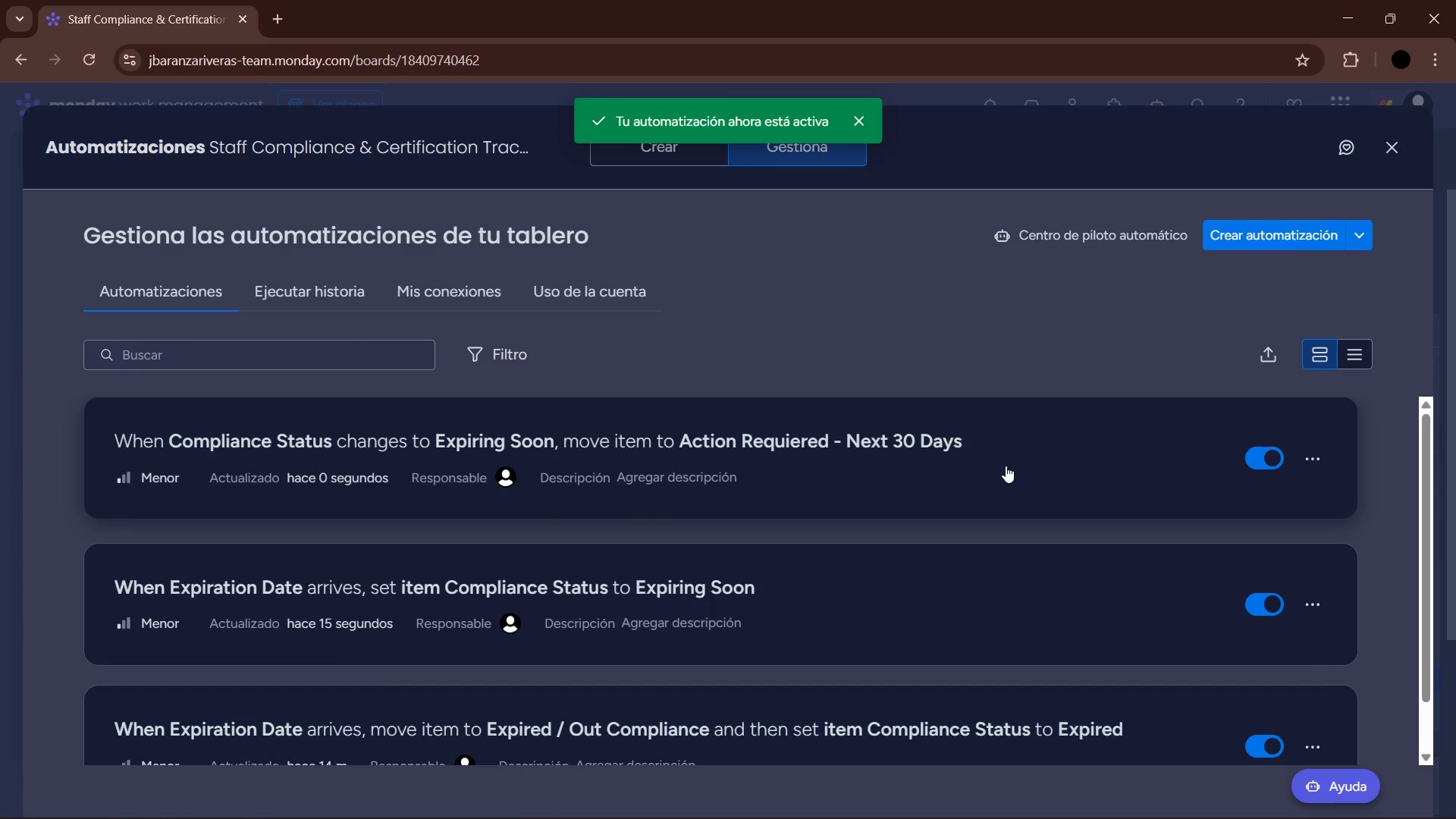 
wait(8.56)
 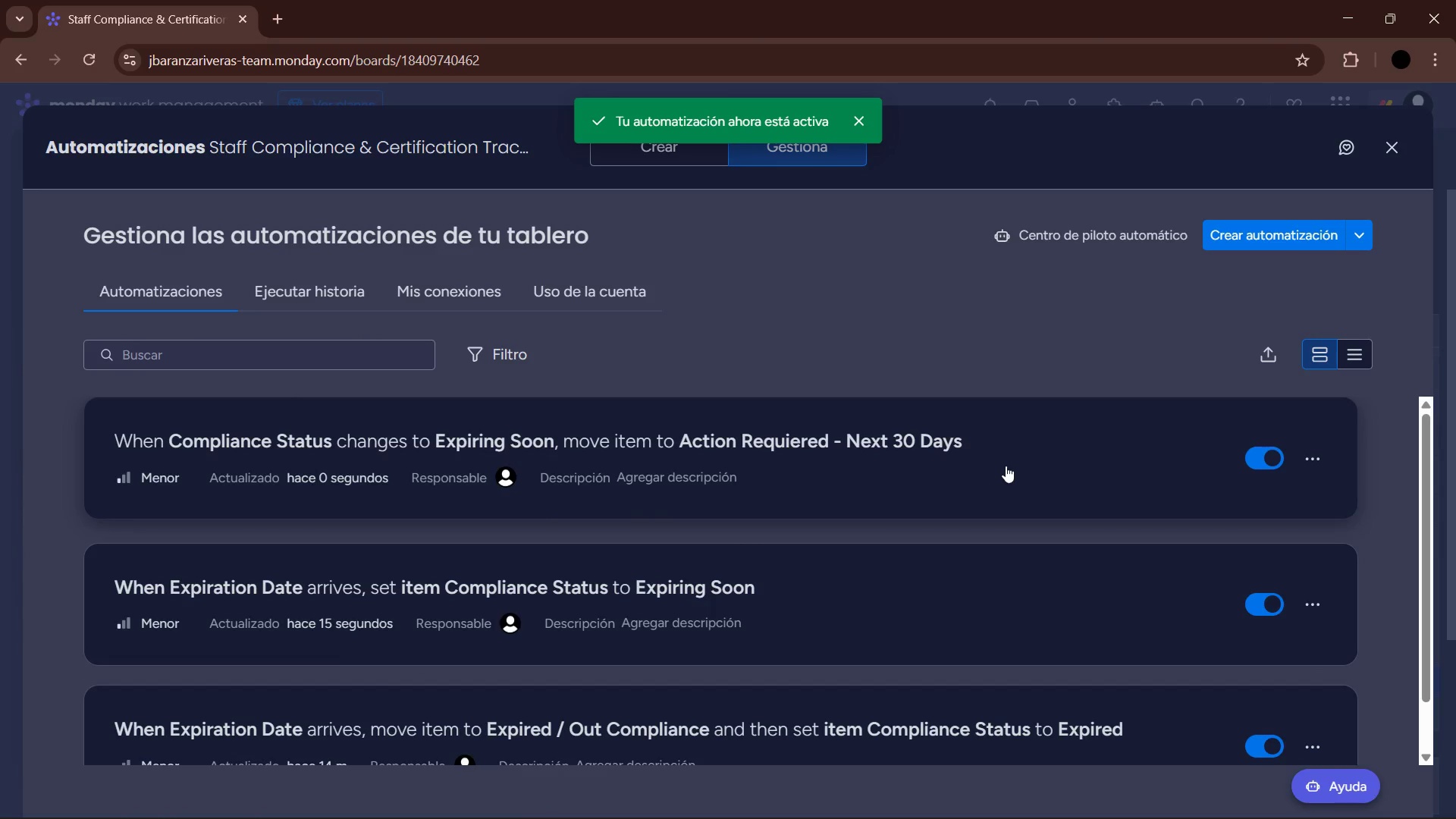 
scroll: coordinate [868, 554], scroll_direction: down, amount: 9.0
 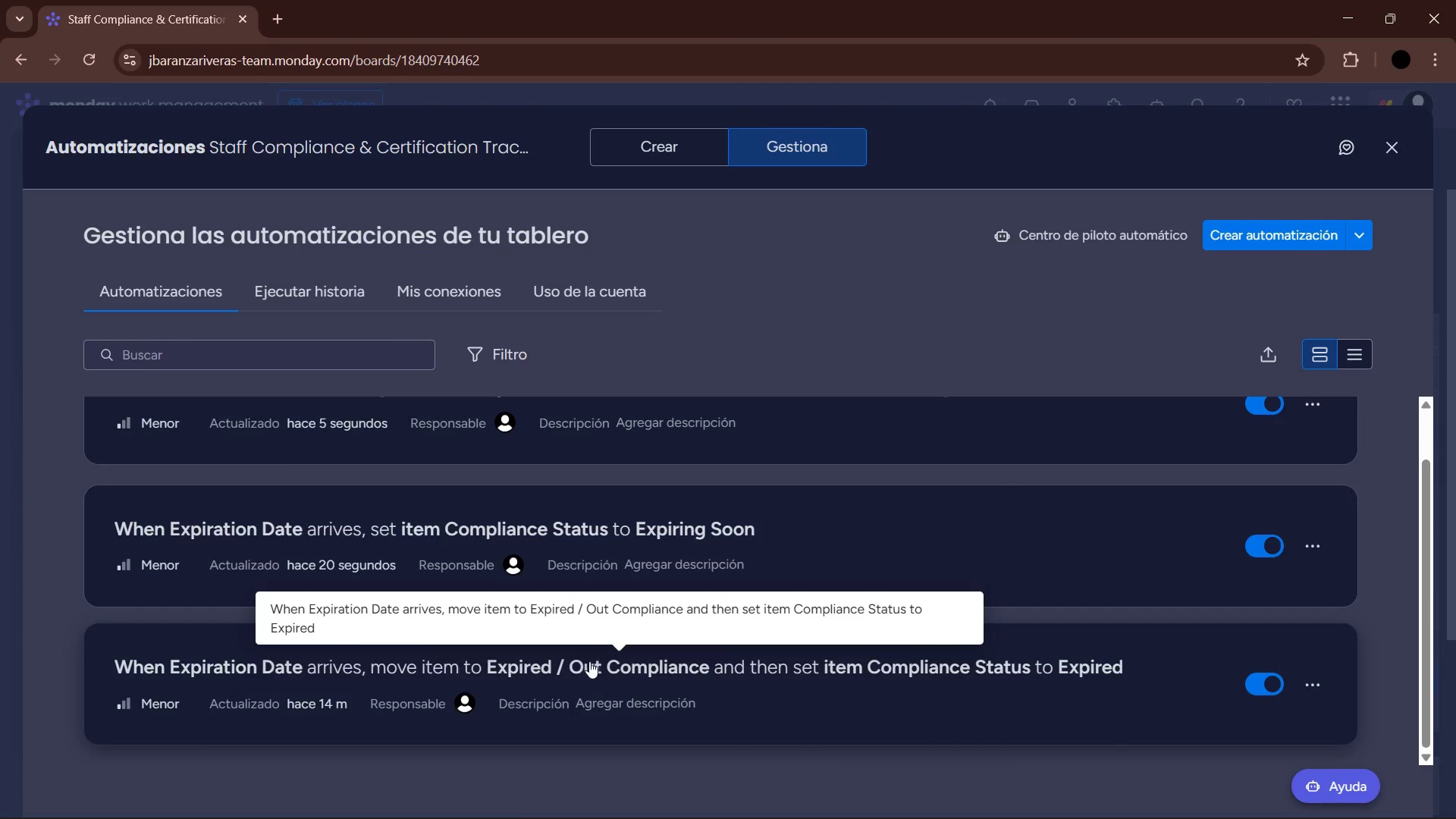 
scroll: coordinate [868, 664], scroll_direction: up, amount: 4.0
 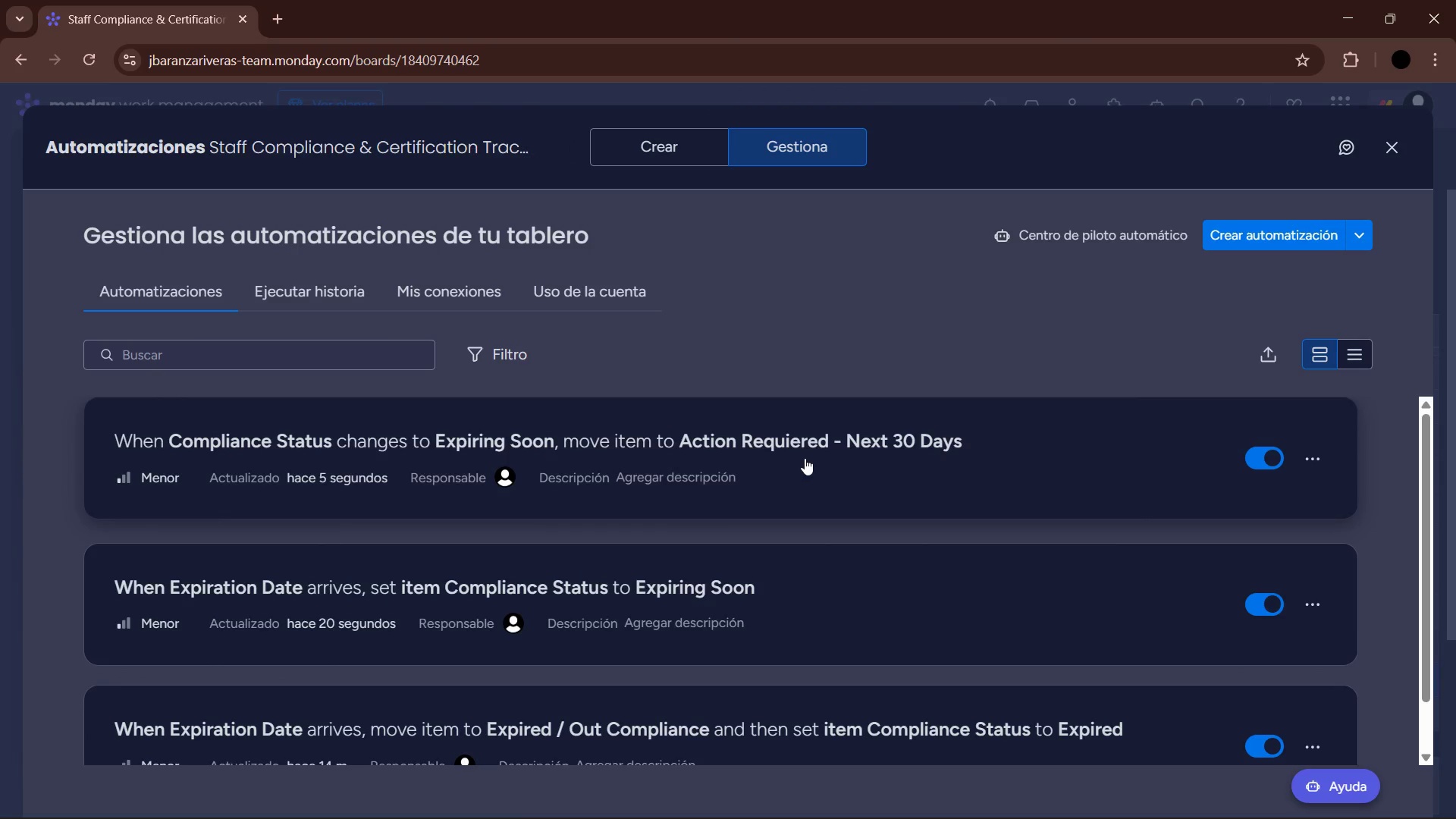 
scroll: coordinate [588, 578], scroll_direction: down, amount: 6.0
 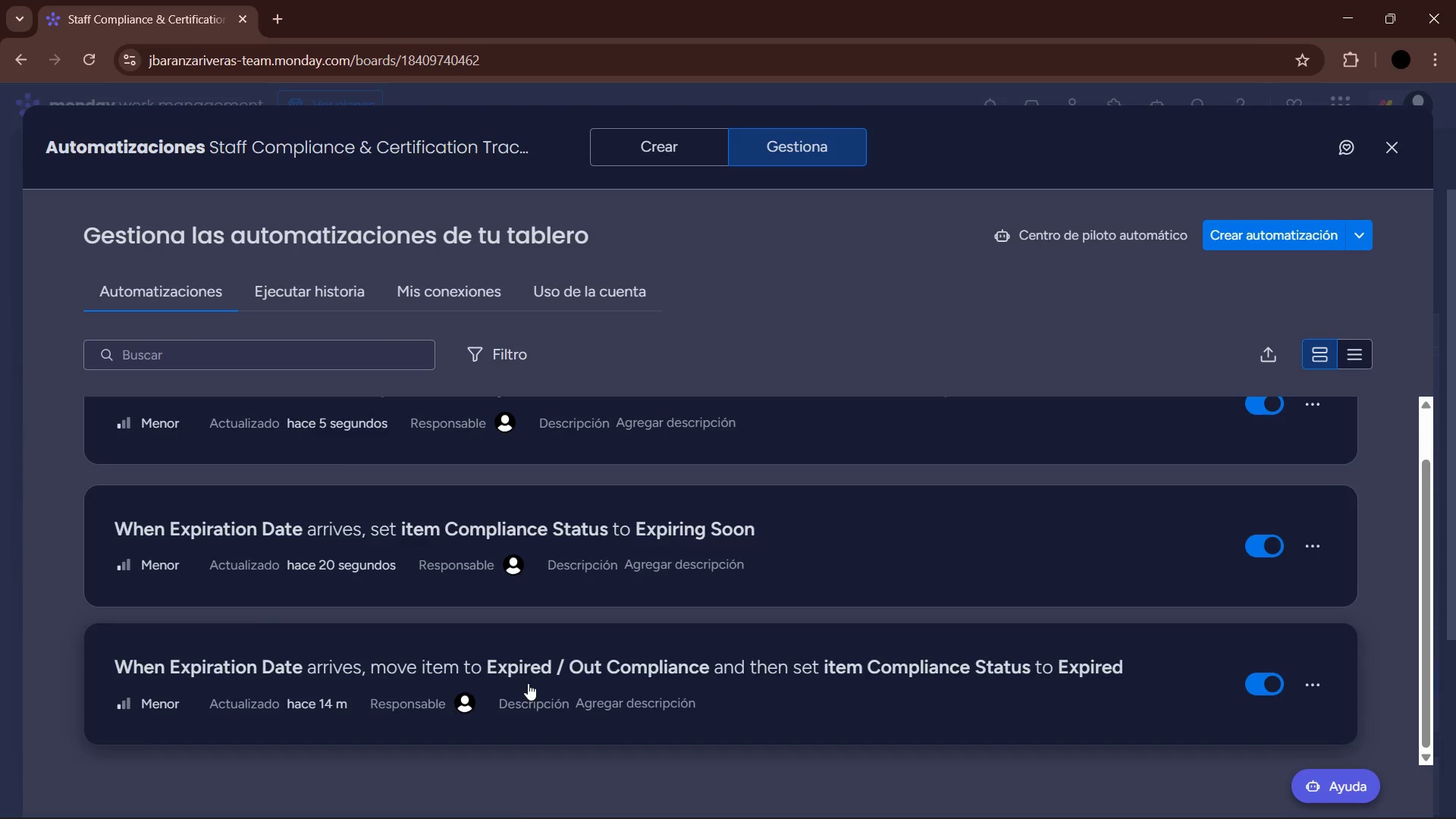 
wait(10.55)
 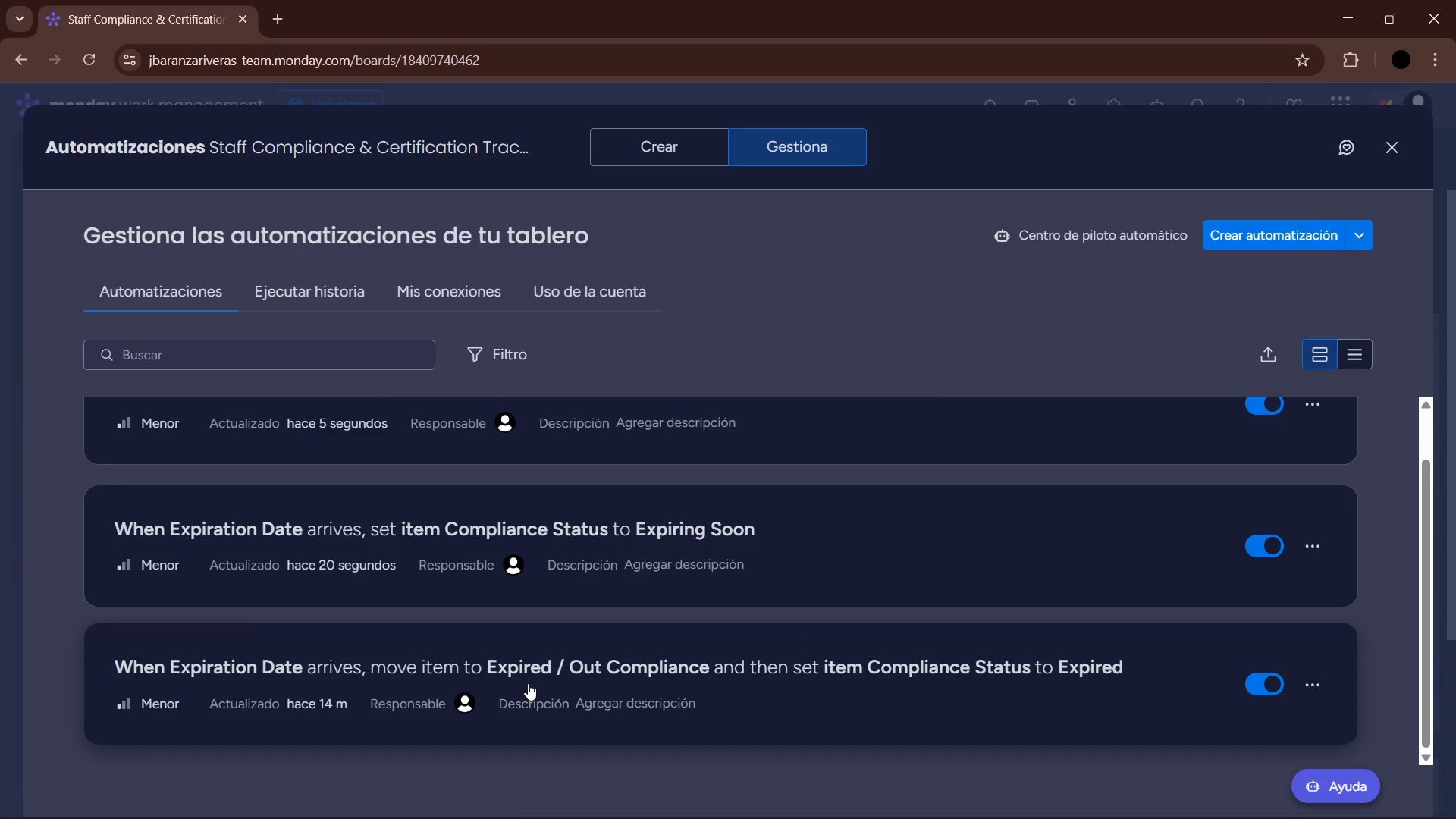 
scroll: coordinate [586, 688], scroll_direction: none, amount: 0.0
 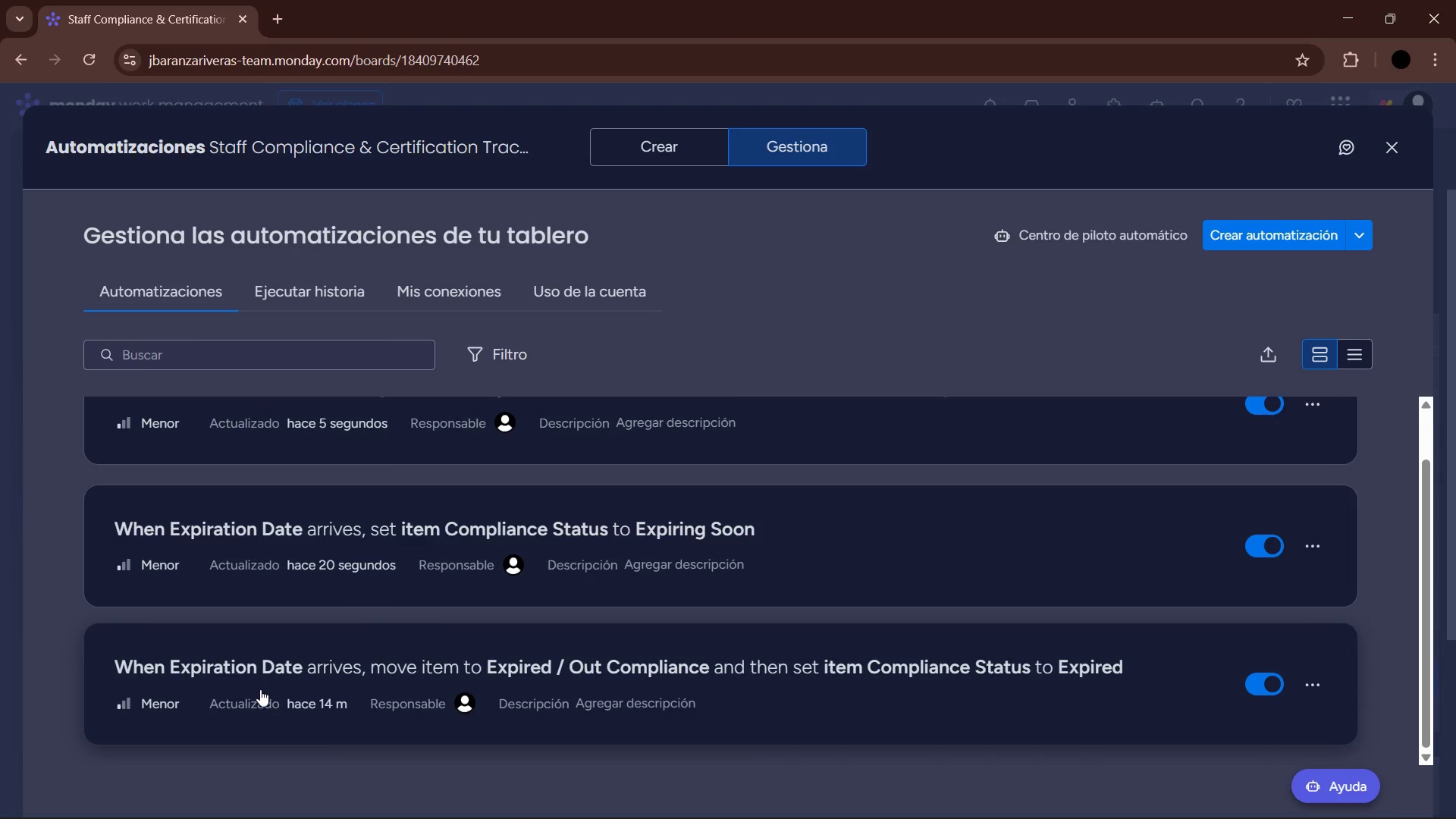 
left_click([241, 669])
 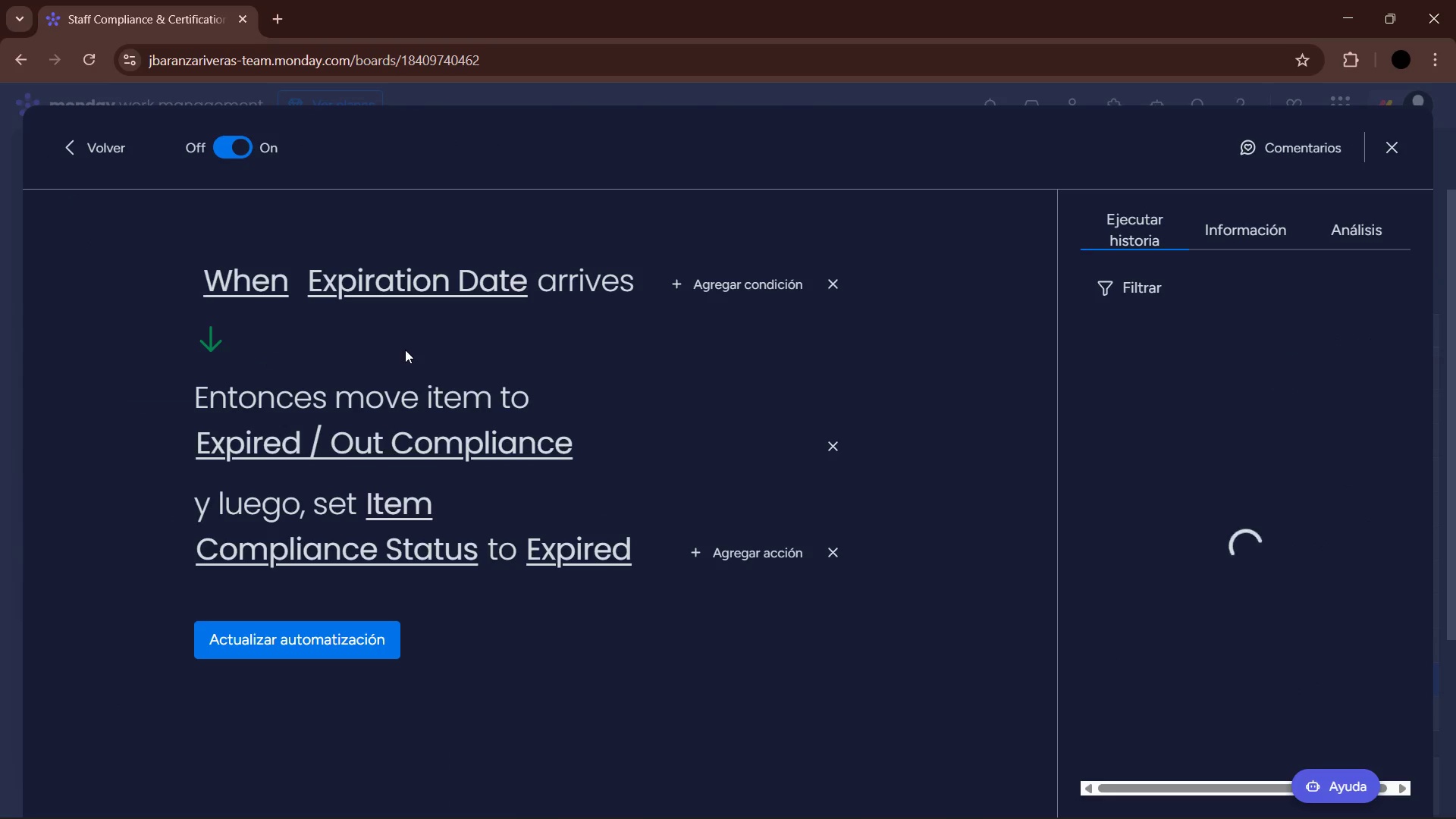 
left_click([410, 291])
 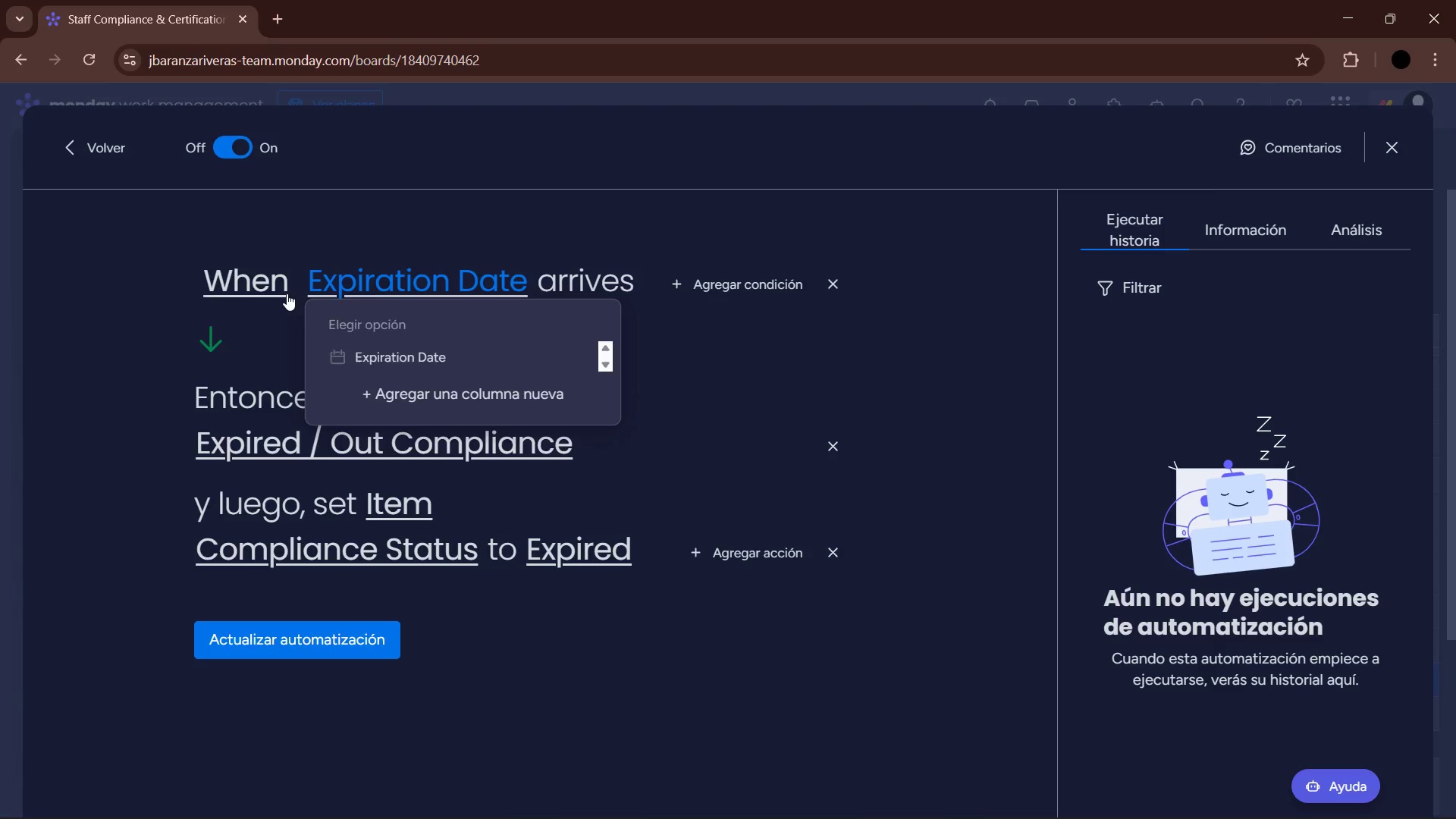 
left_click([265, 290])
 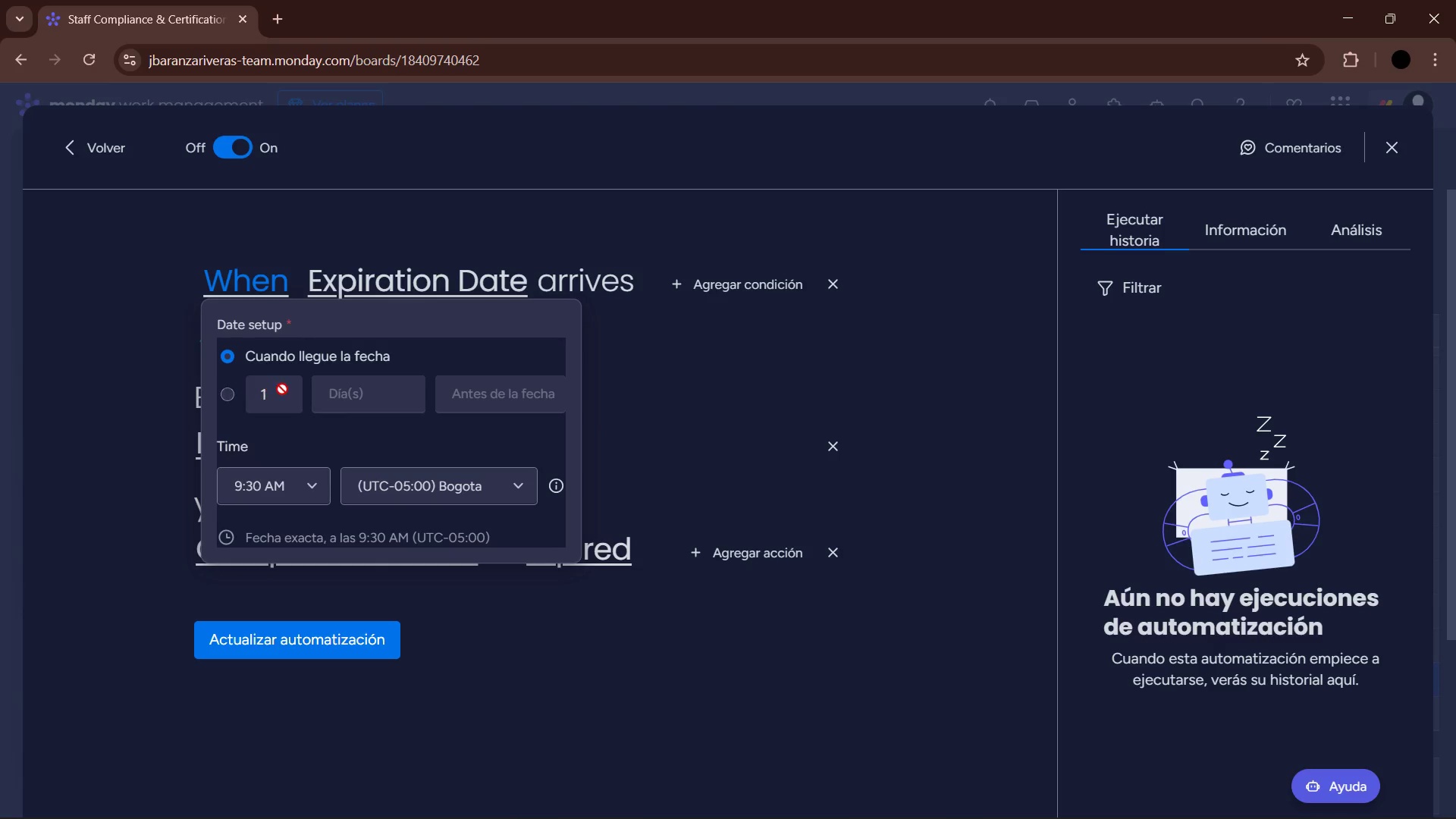 
left_click([313, 478])
 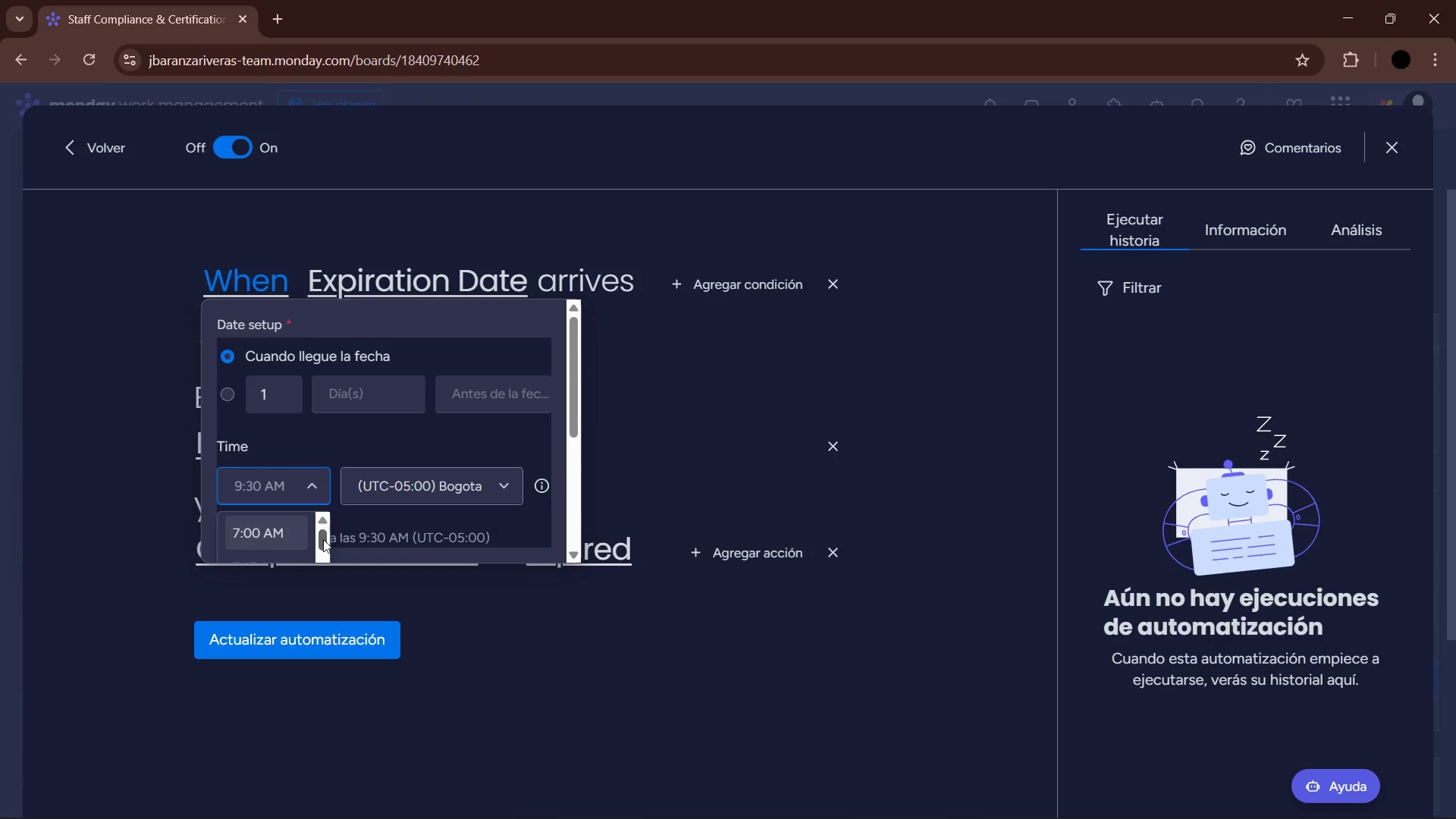 
left_click_drag(start_coordinate=[325, 539], to_coordinate=[352, 715])
 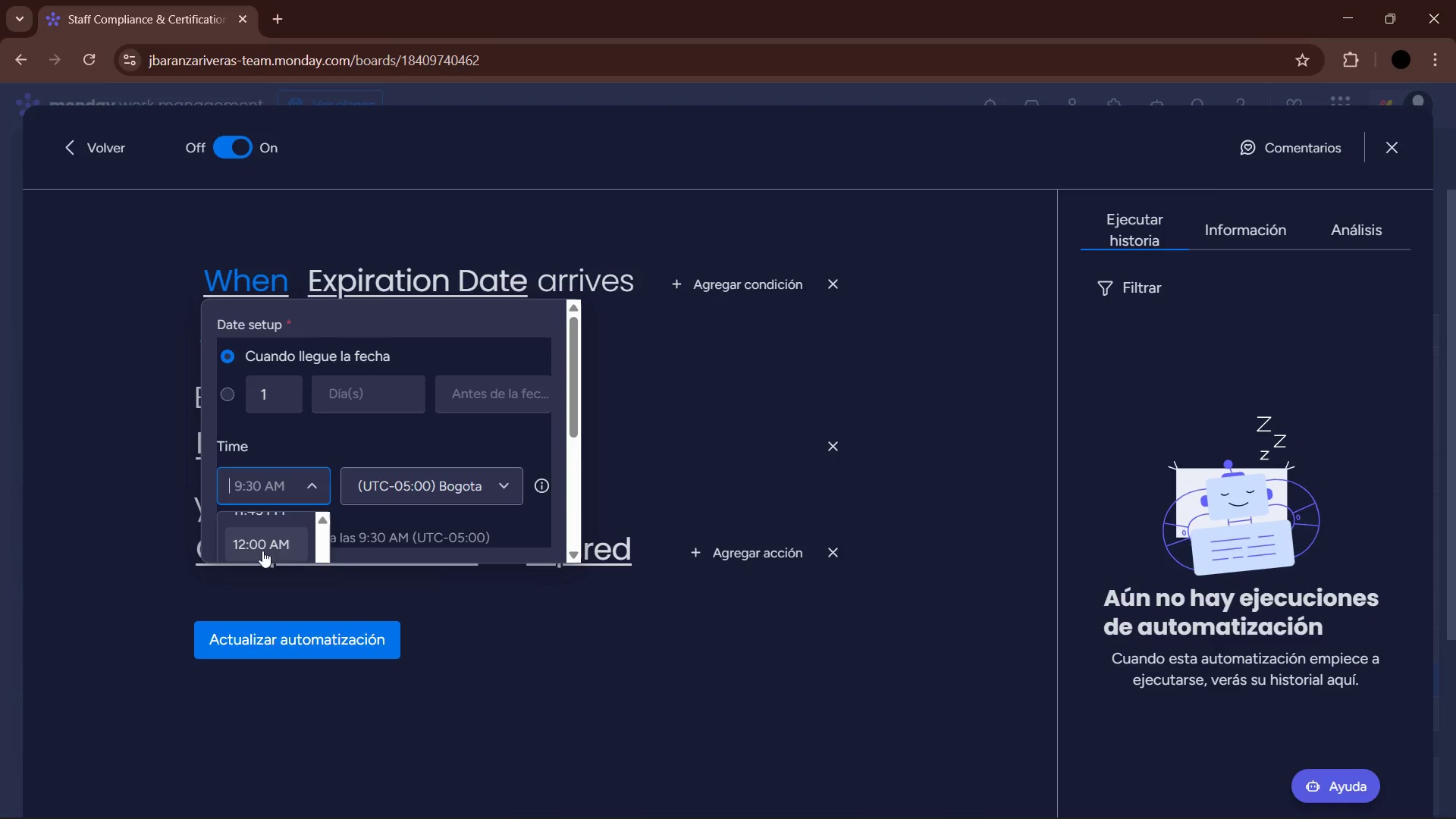 
left_click([263, 548])
 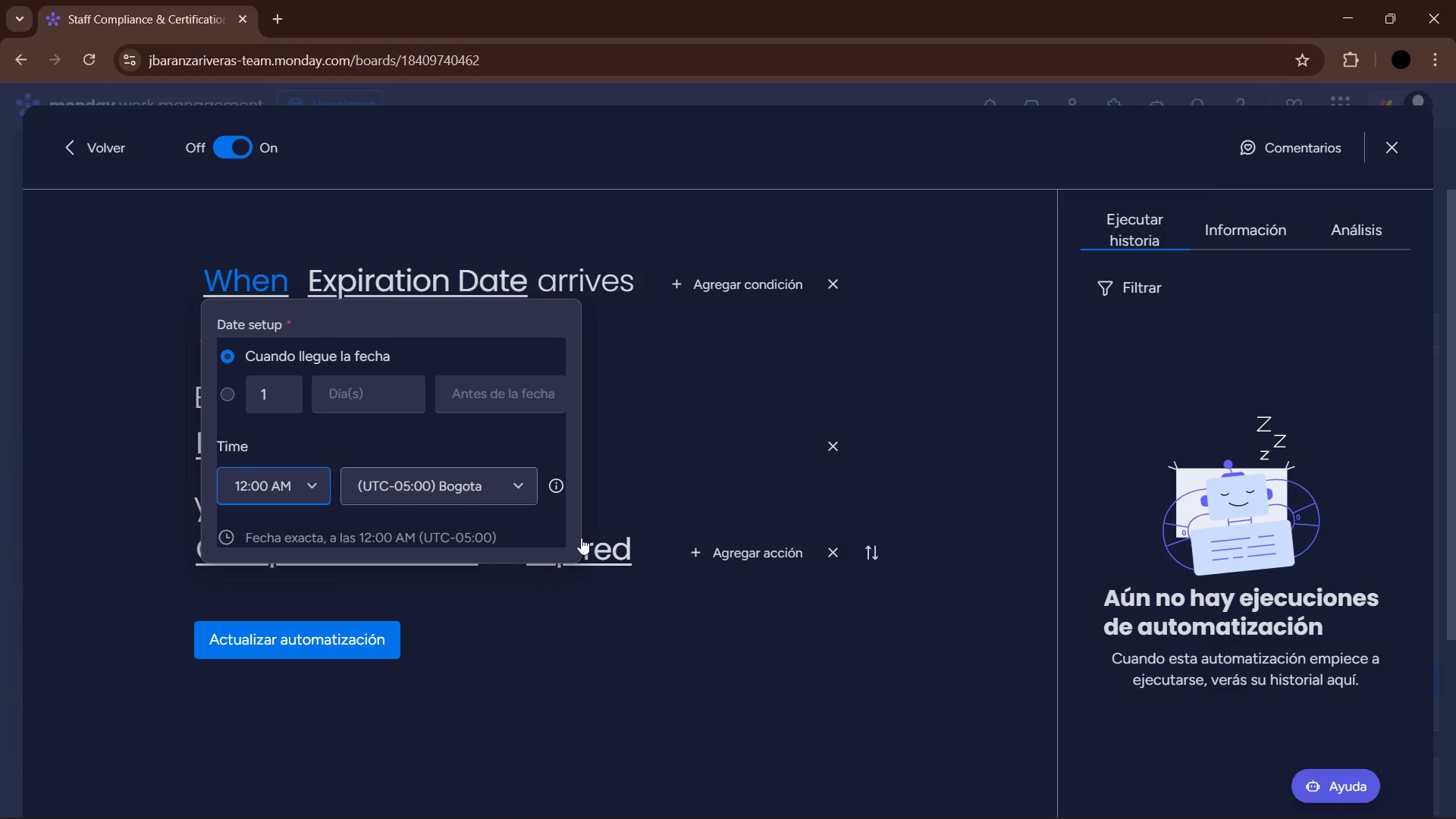 
scroll: coordinate [506, 488], scroll_direction: down, amount: 6.0
 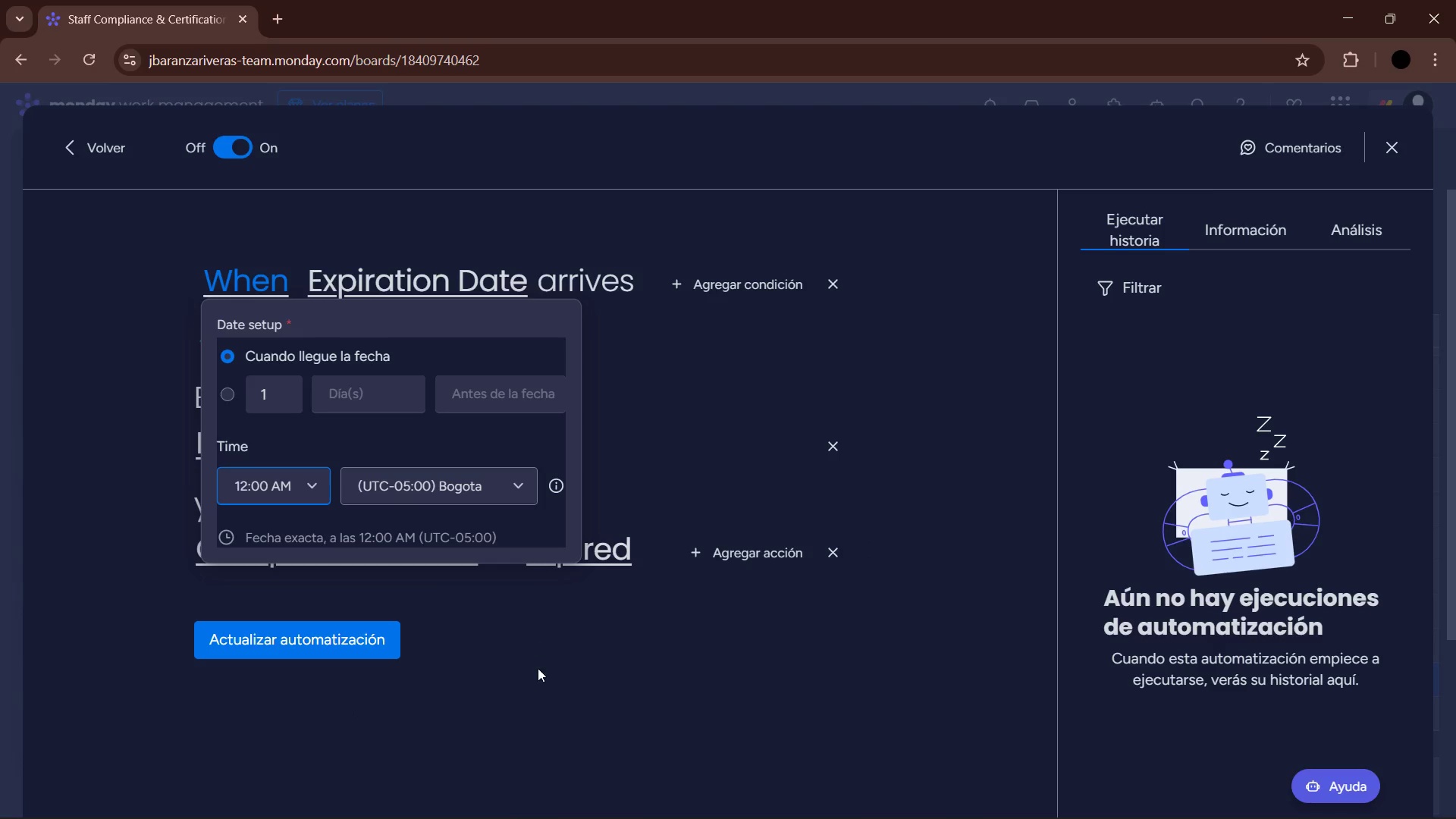 
left_click([533, 678])
 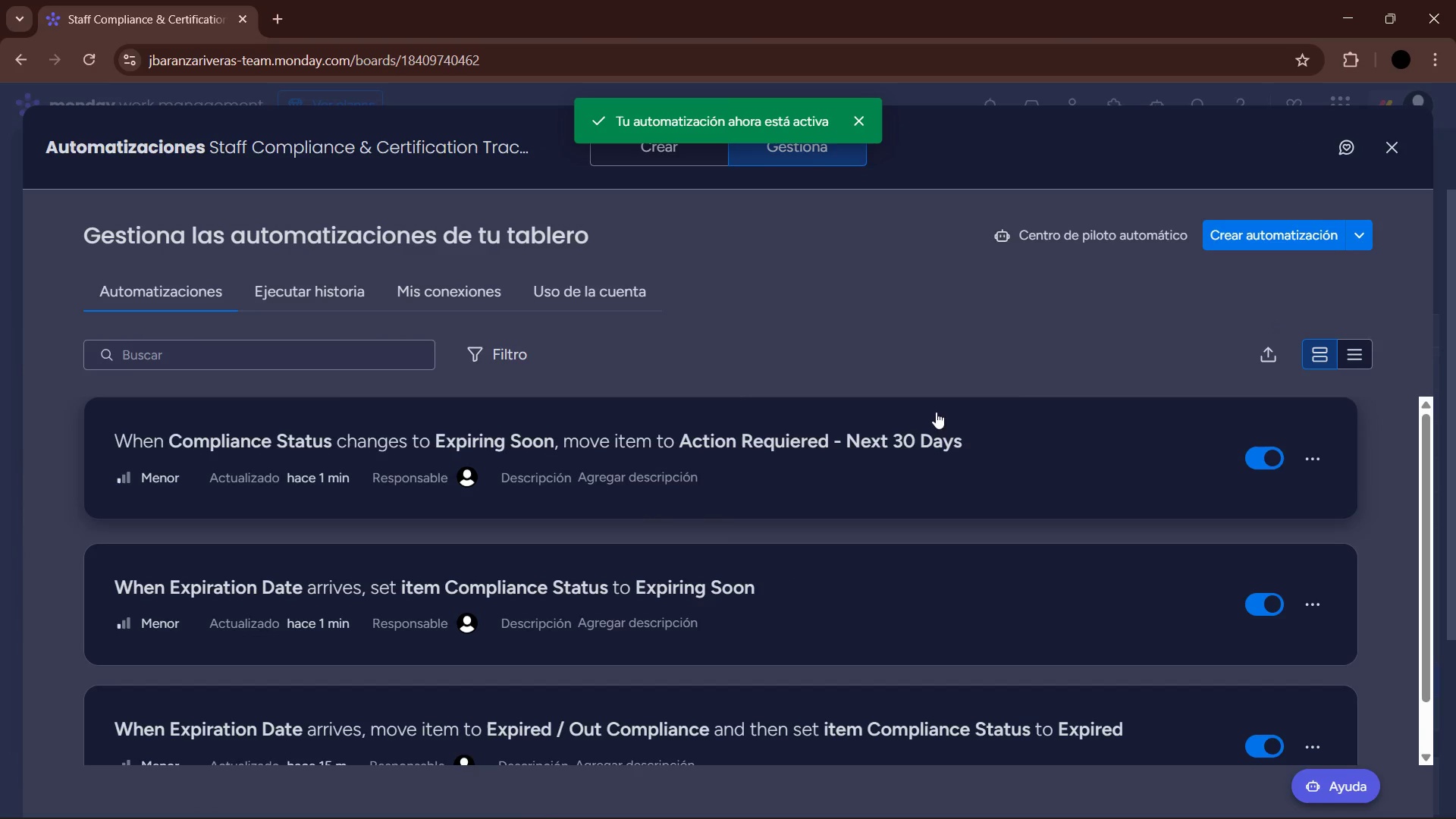 
wait(5.78)
 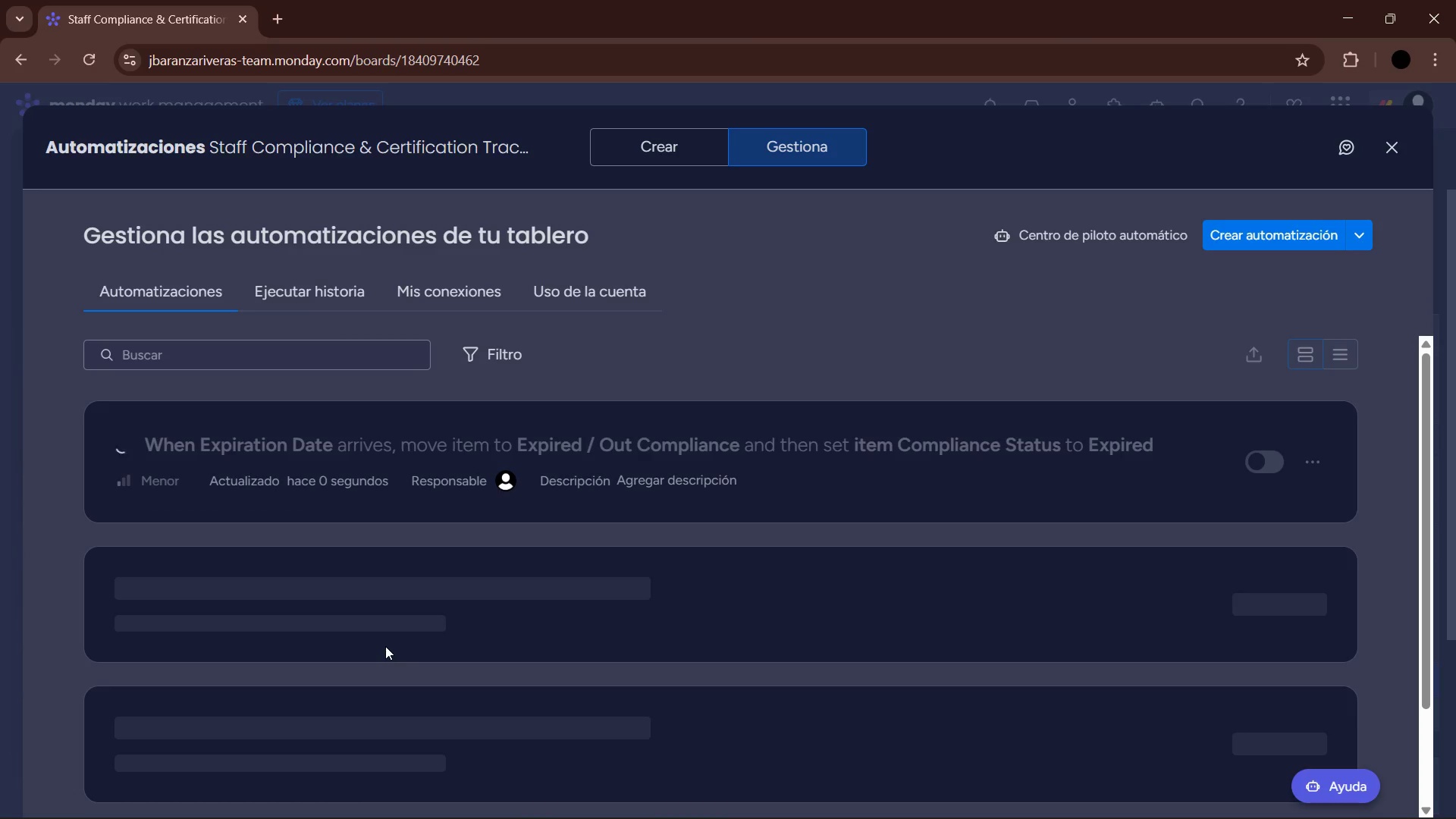 
left_click([158, 480])
 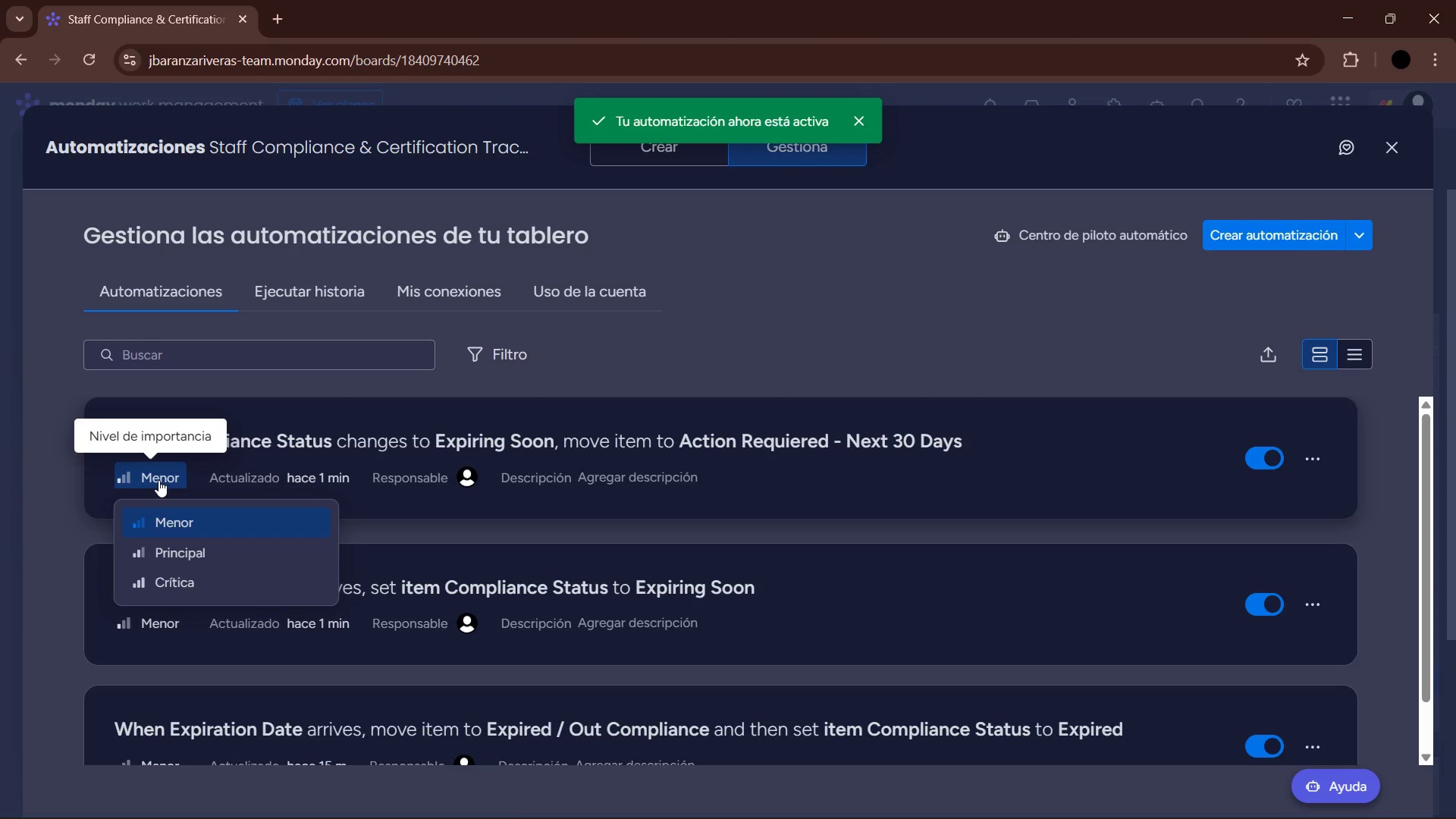 
left_click([783, 313])
 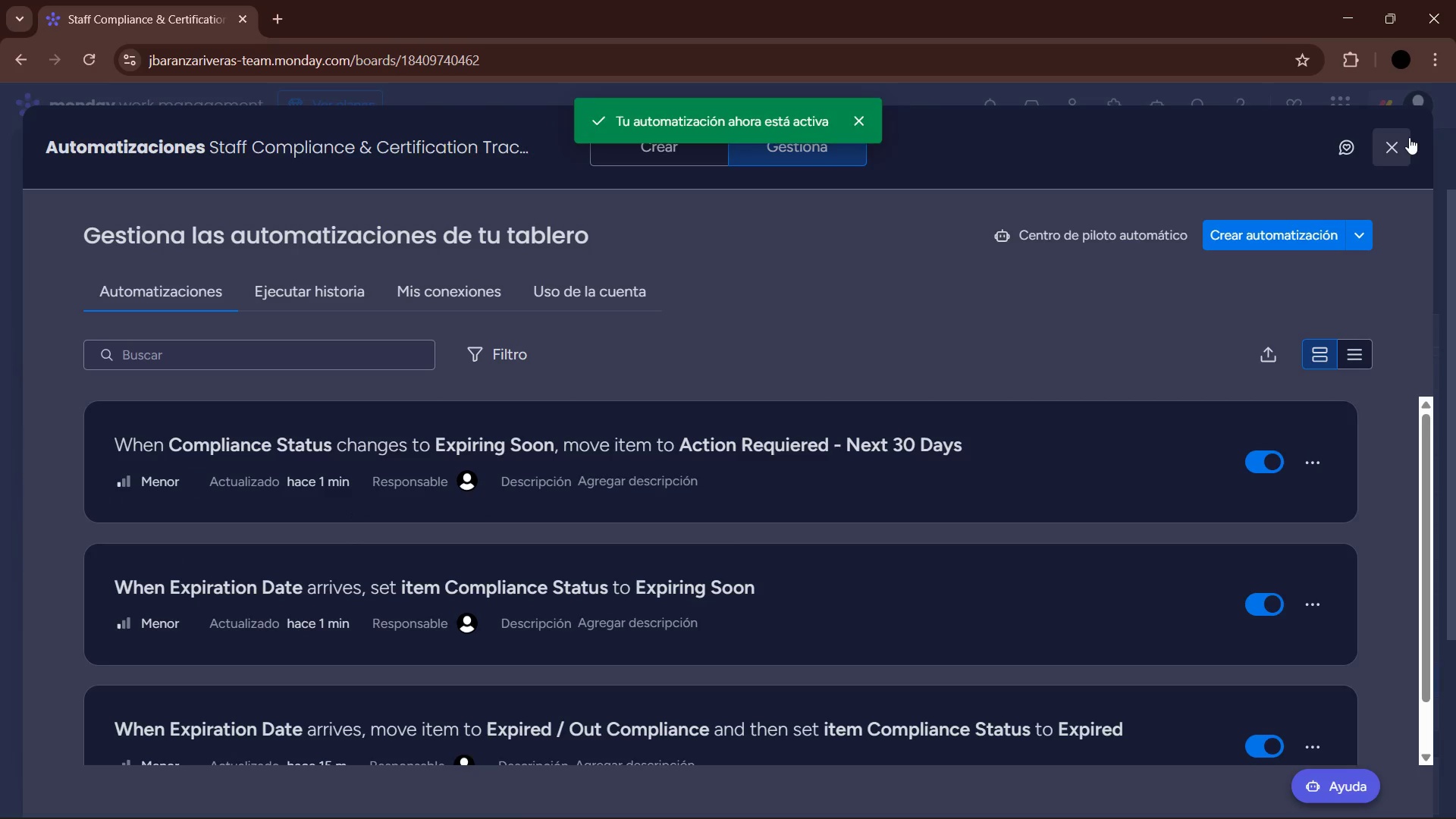 
left_click([1405, 143])
 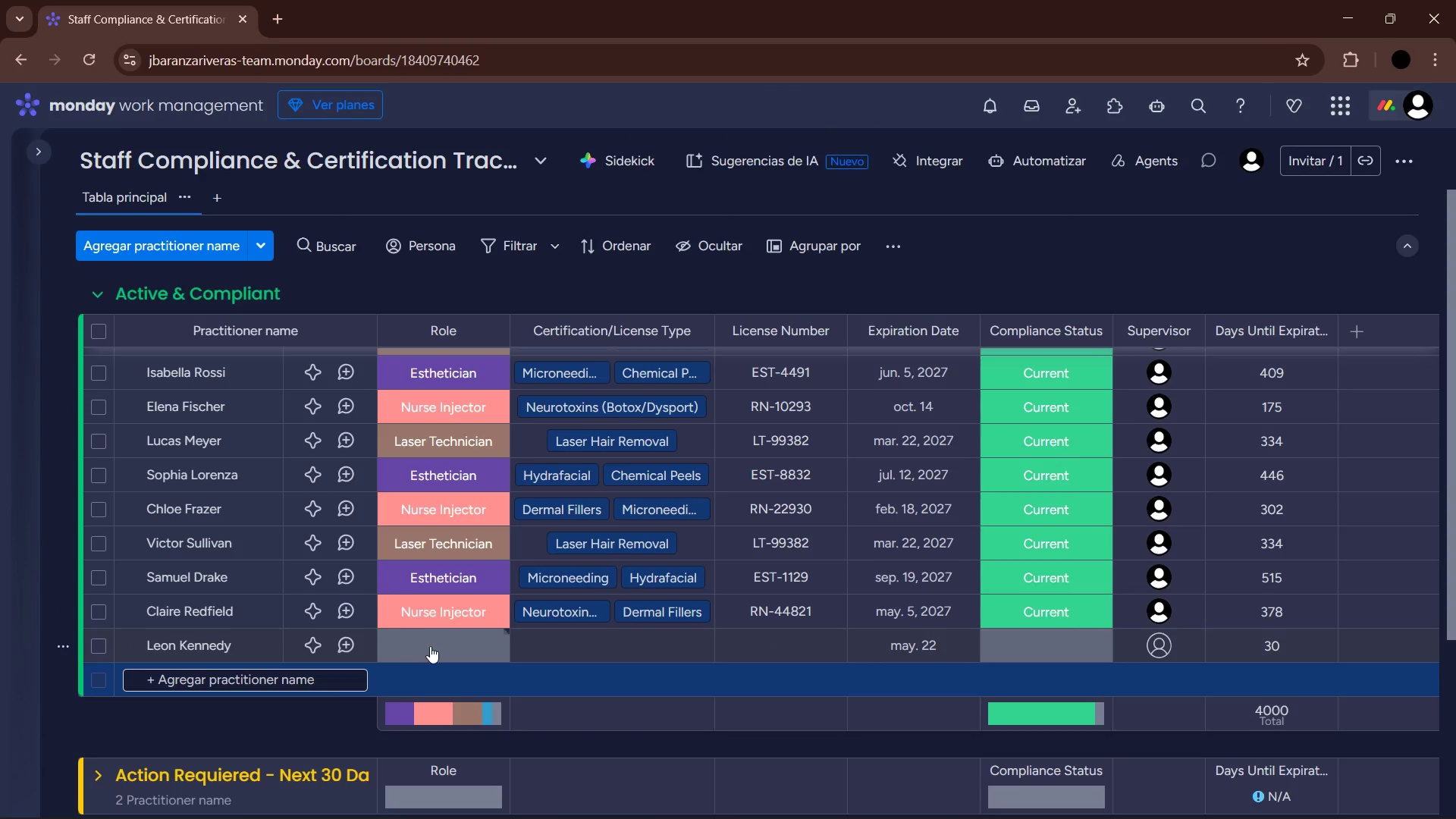 
wait(6.09)
 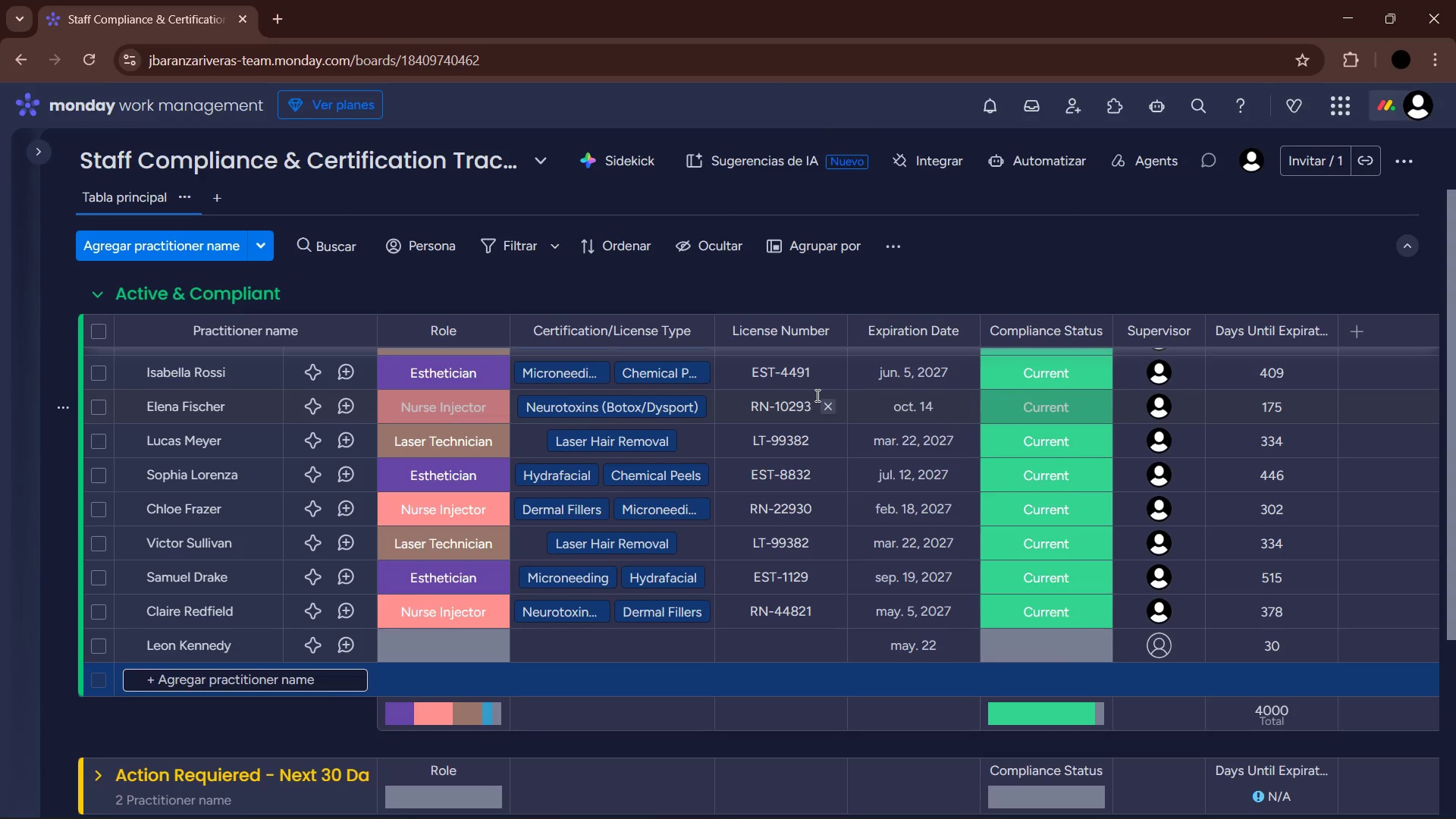 
left_click([430, 646])
 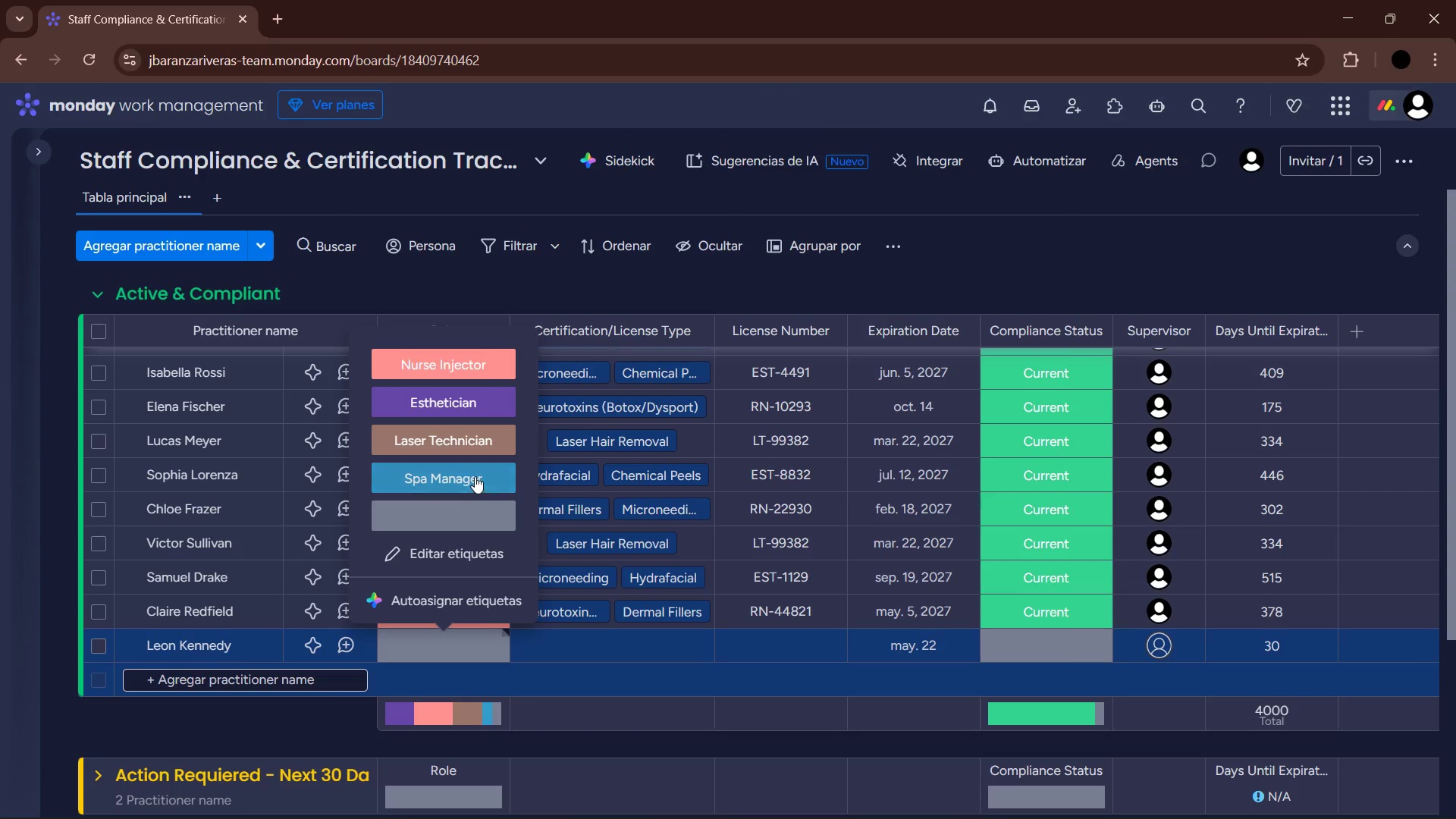 
left_click([476, 438])
 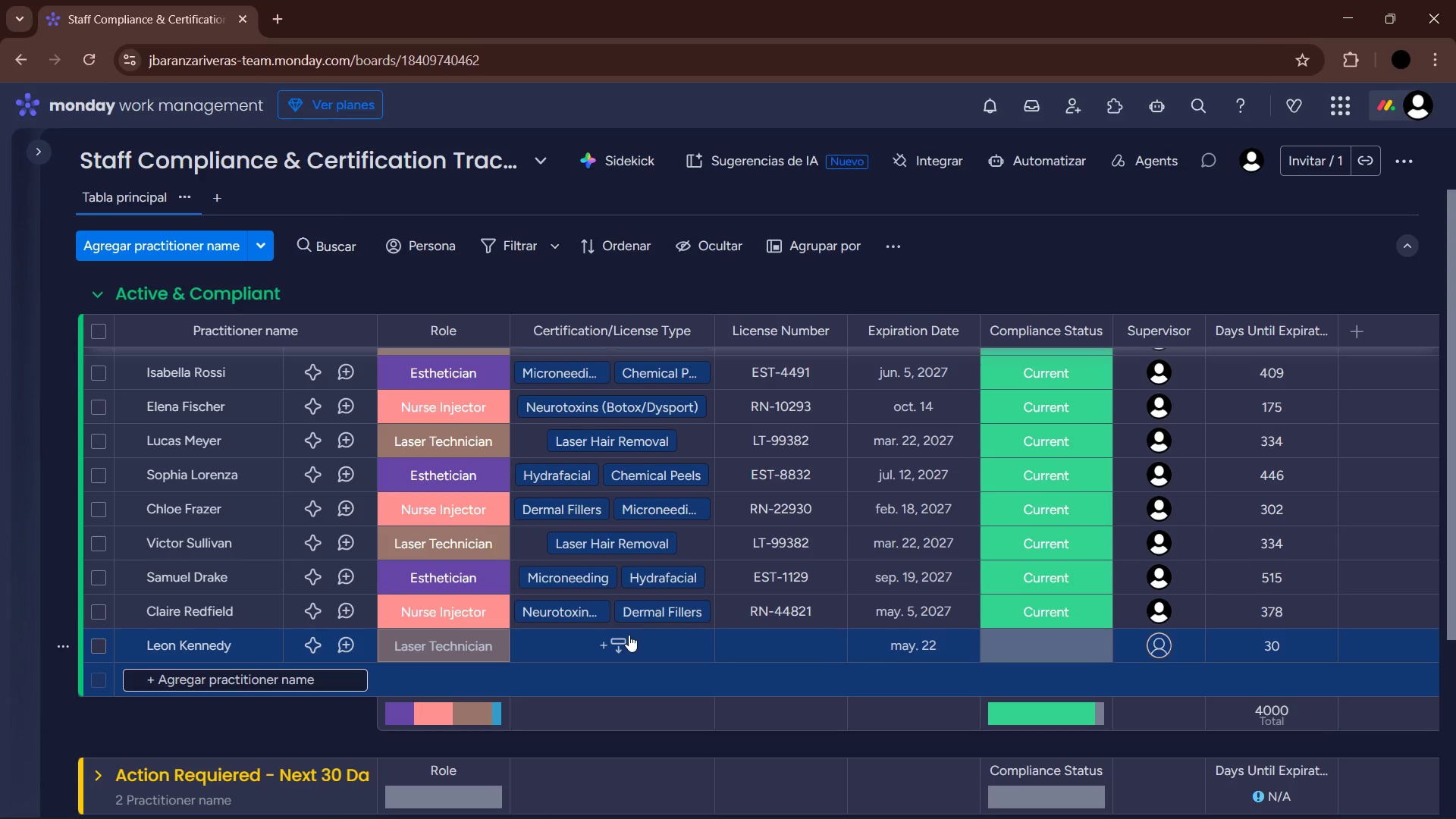 
left_click([629, 635])
 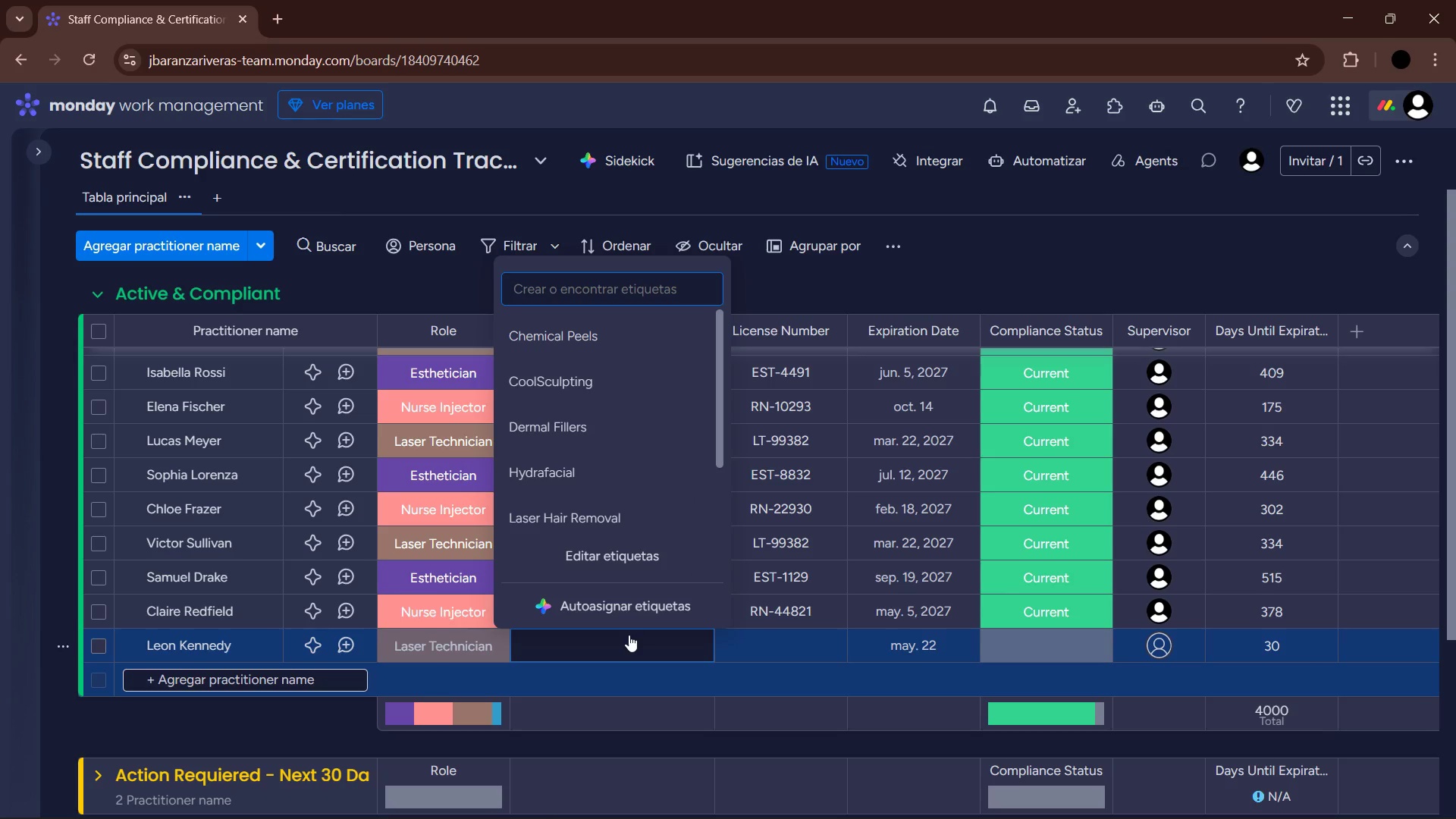 
left_click([582, 384])
 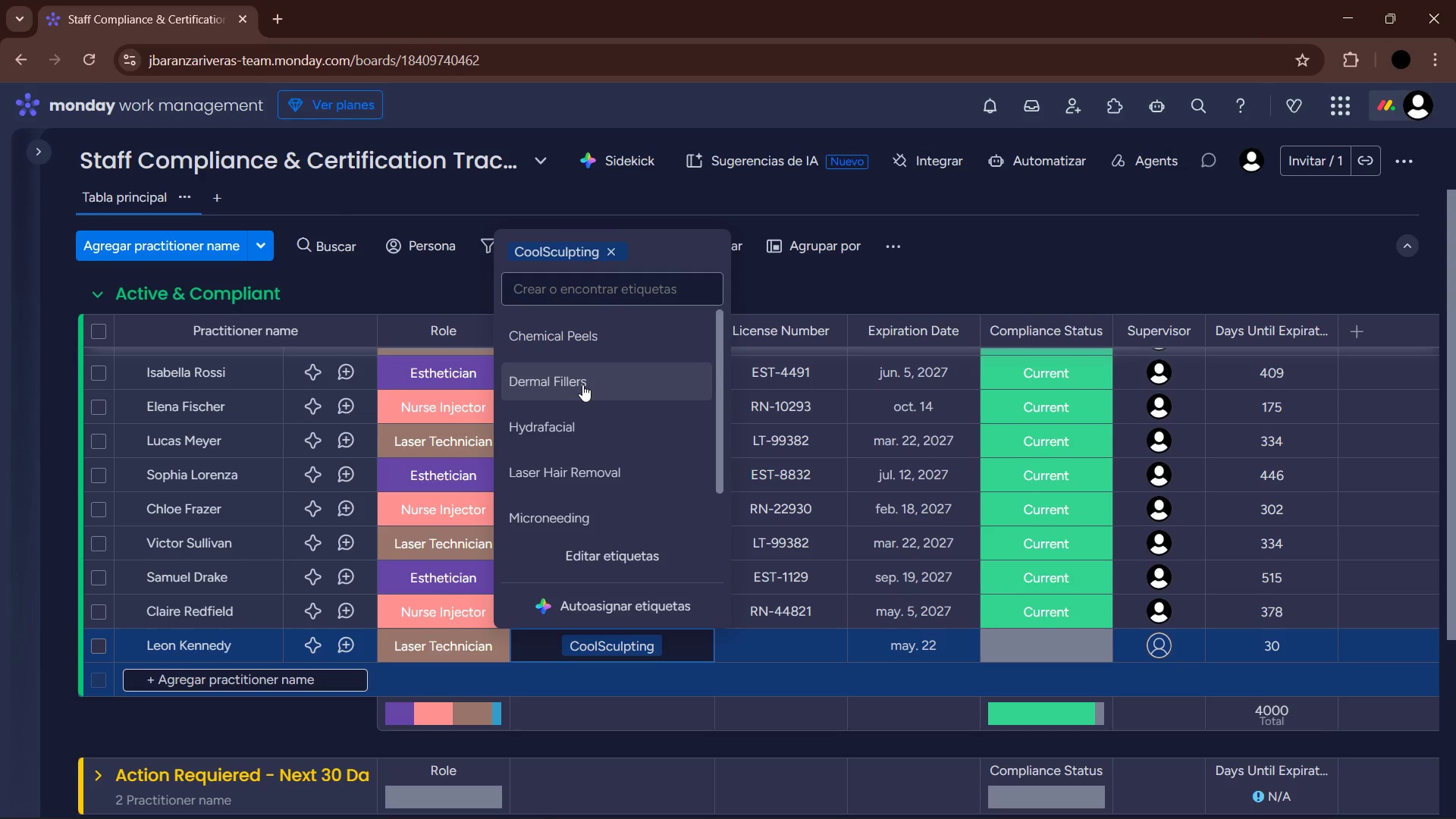 
left_click([598, 471])
 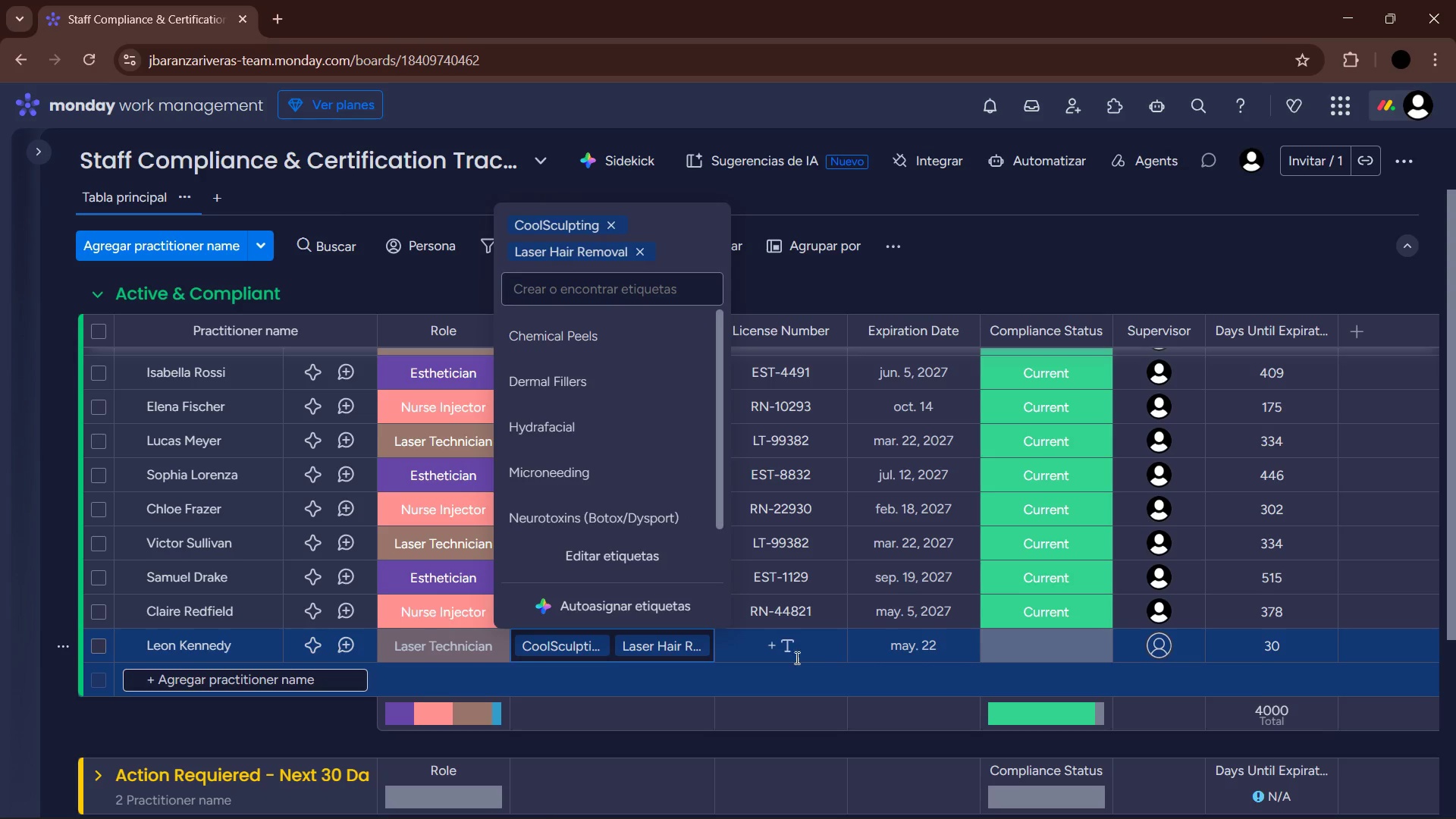 
left_click([791, 654])
 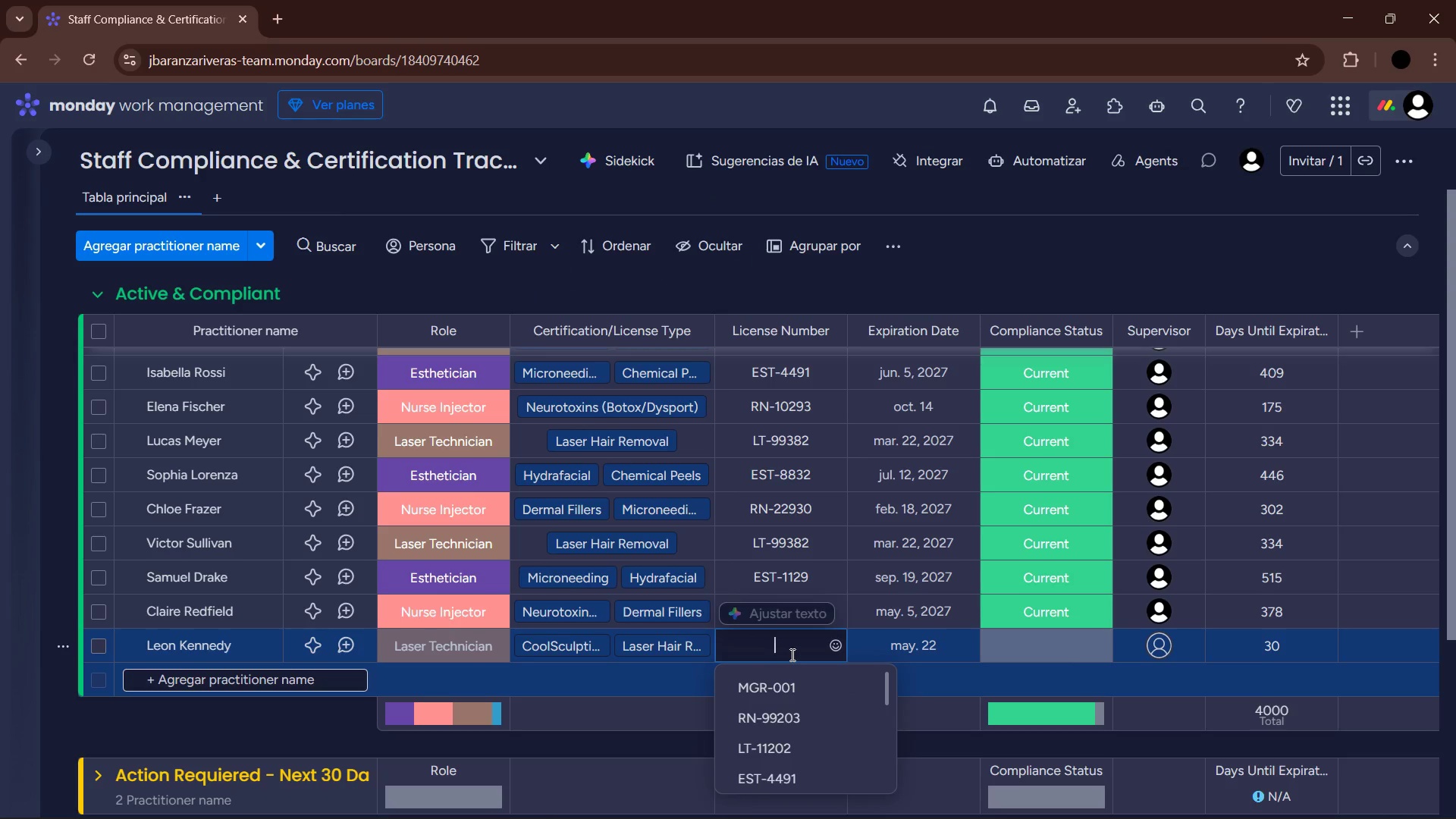 
type(LT-66271)
 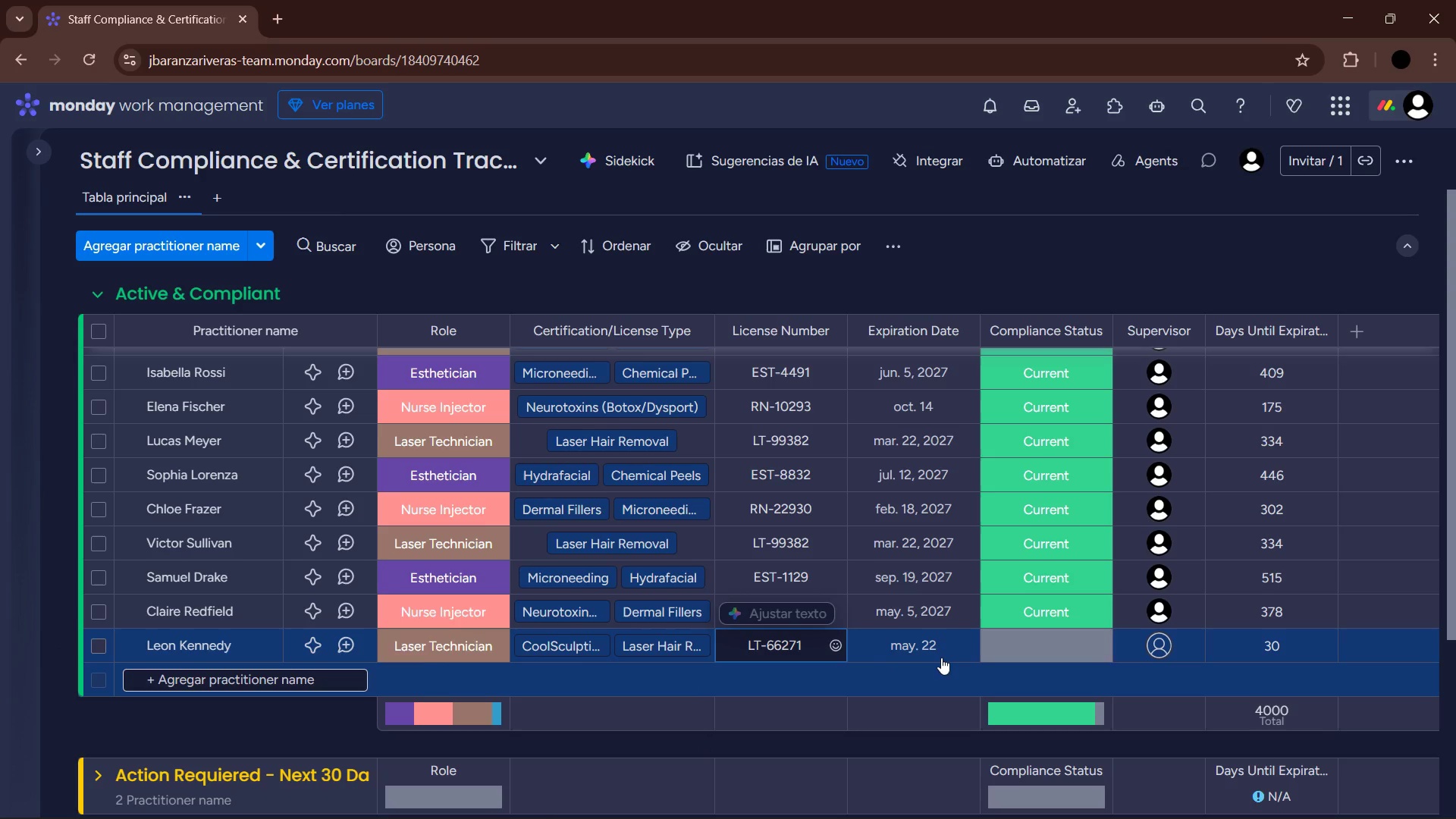 
left_click([917, 651])
 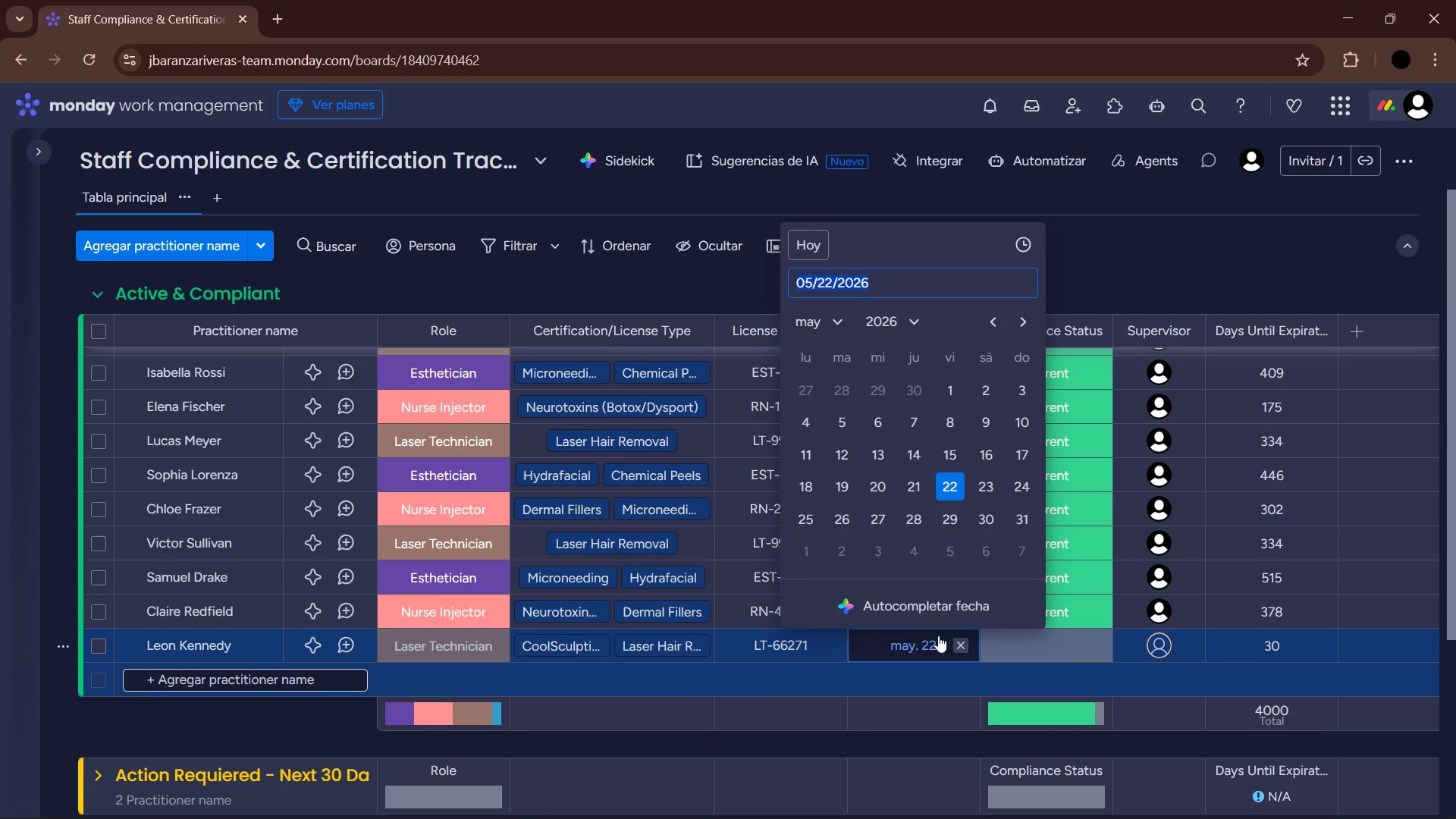 
left_click([822, 309])
 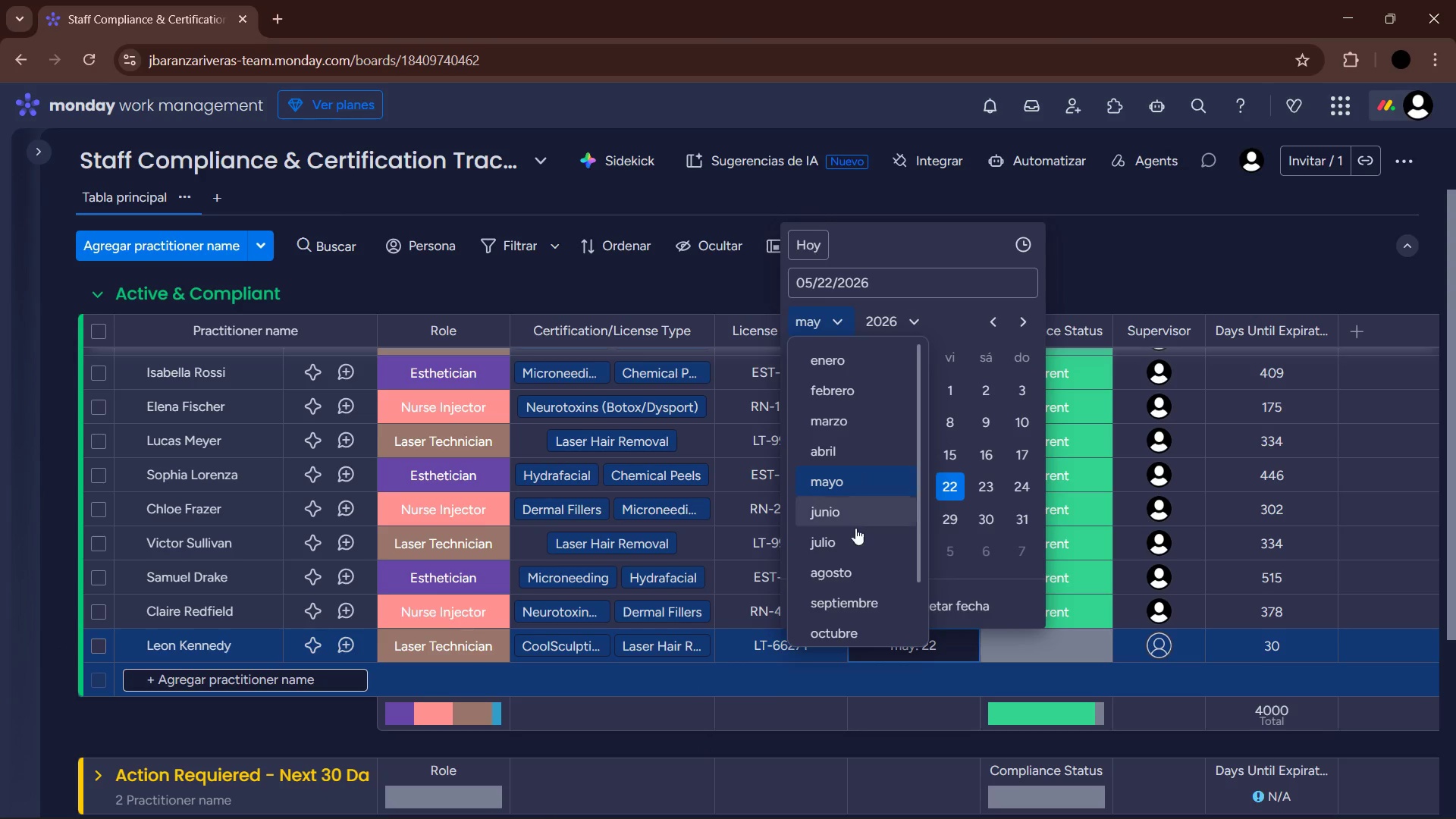 
scroll: coordinate [855, 535], scroll_direction: down, amount: 1.0
 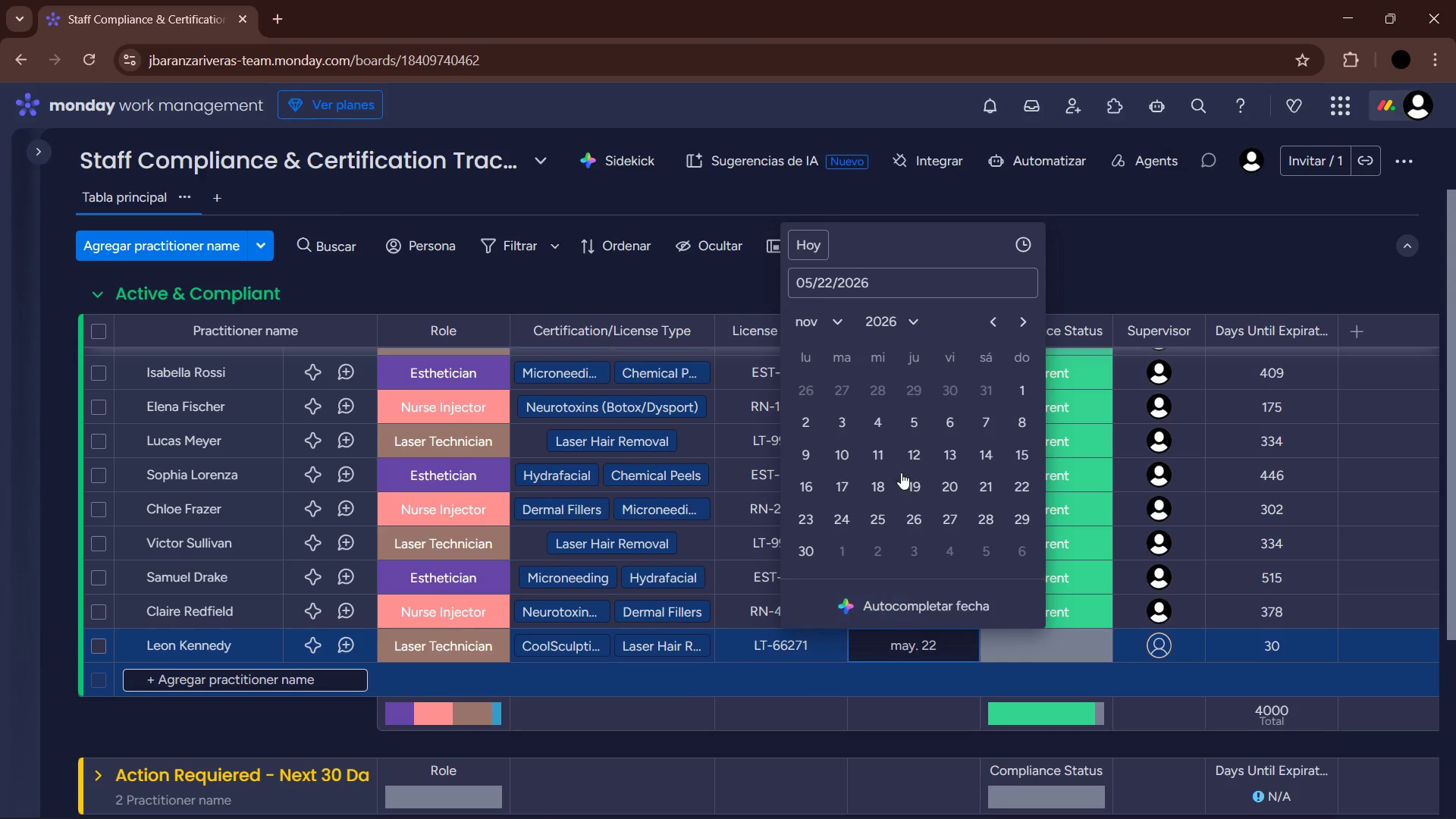 
left_click([912, 323])
 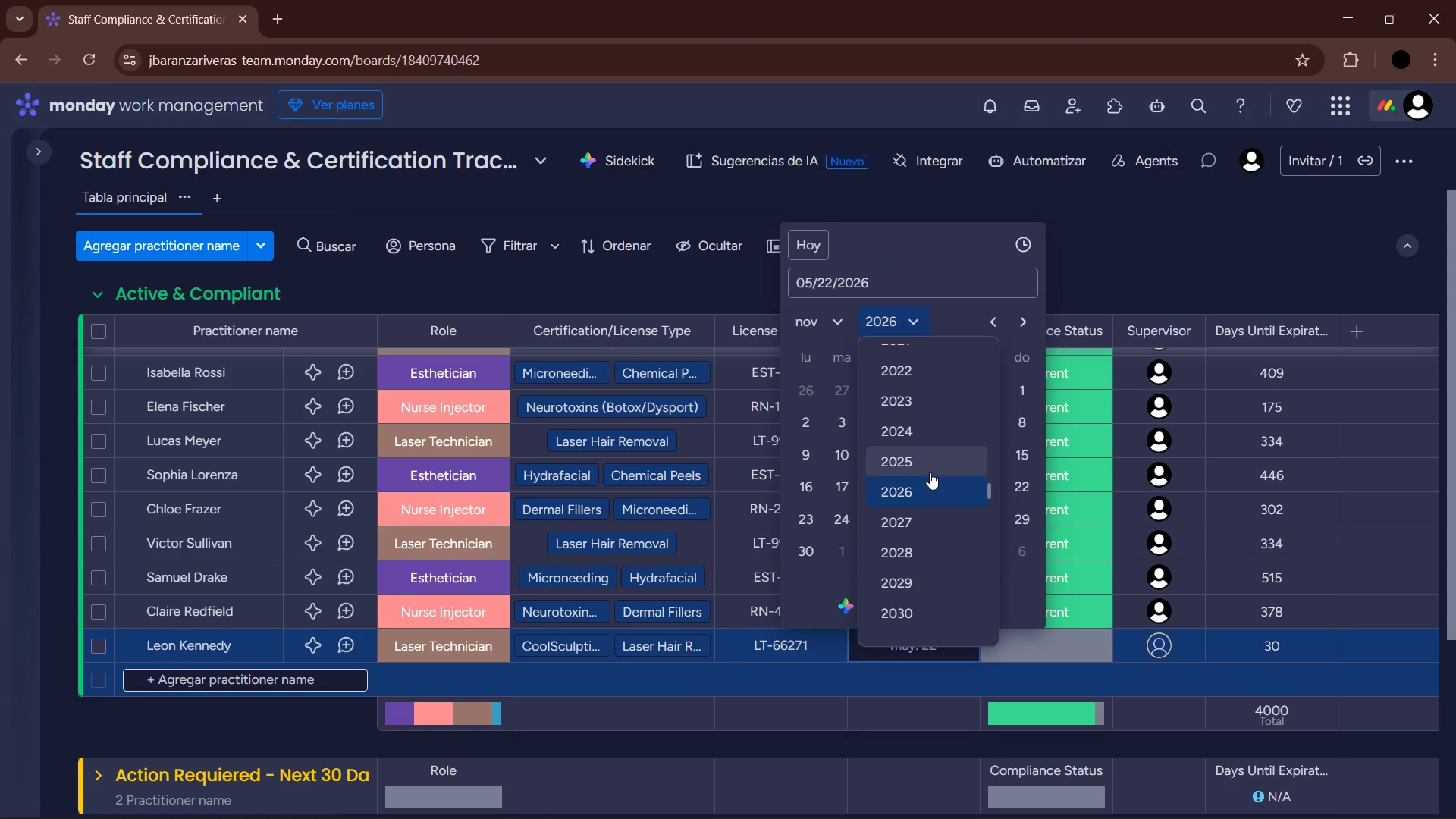 
left_click([929, 515])
 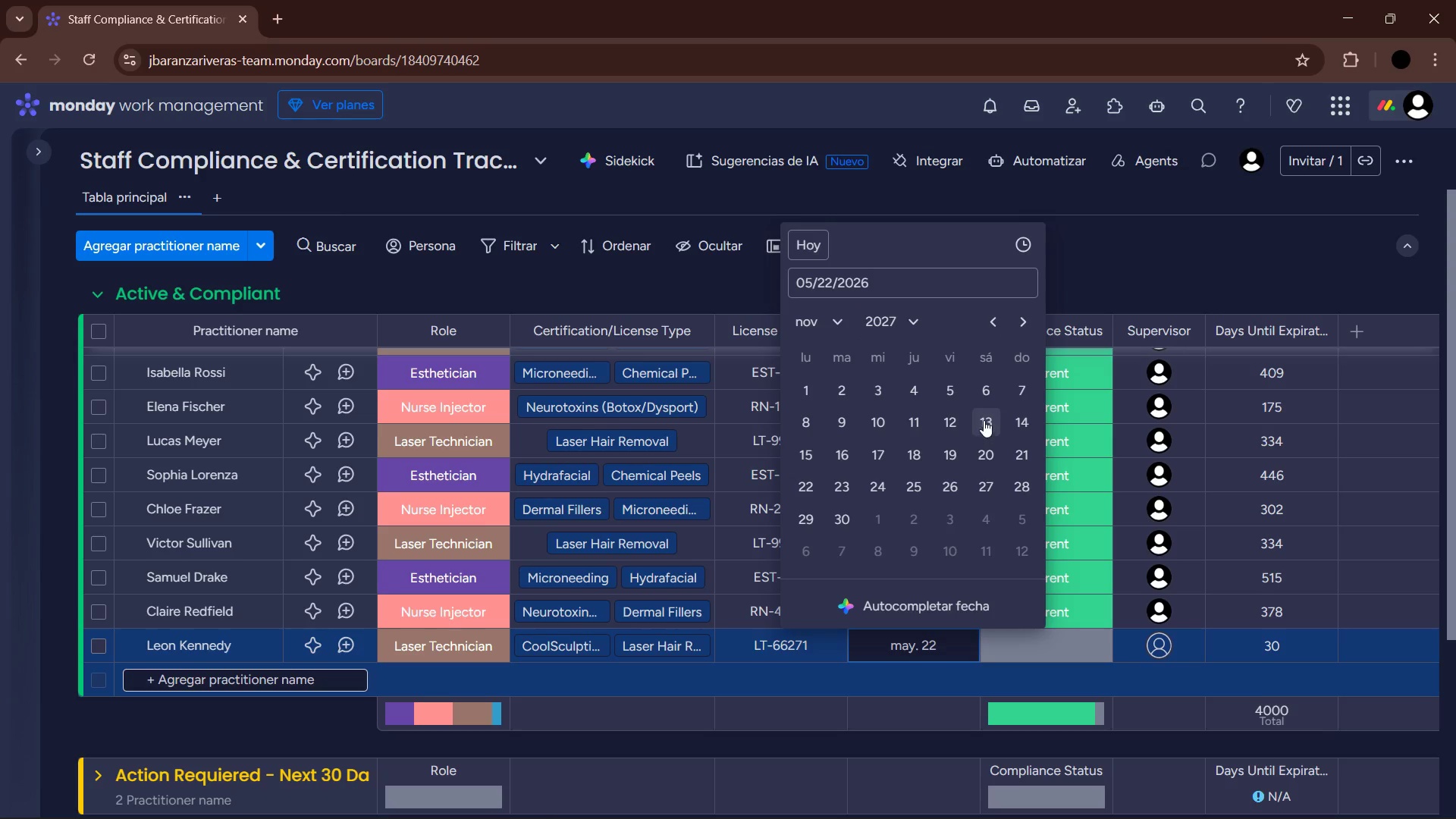 
left_click([924, 416])
 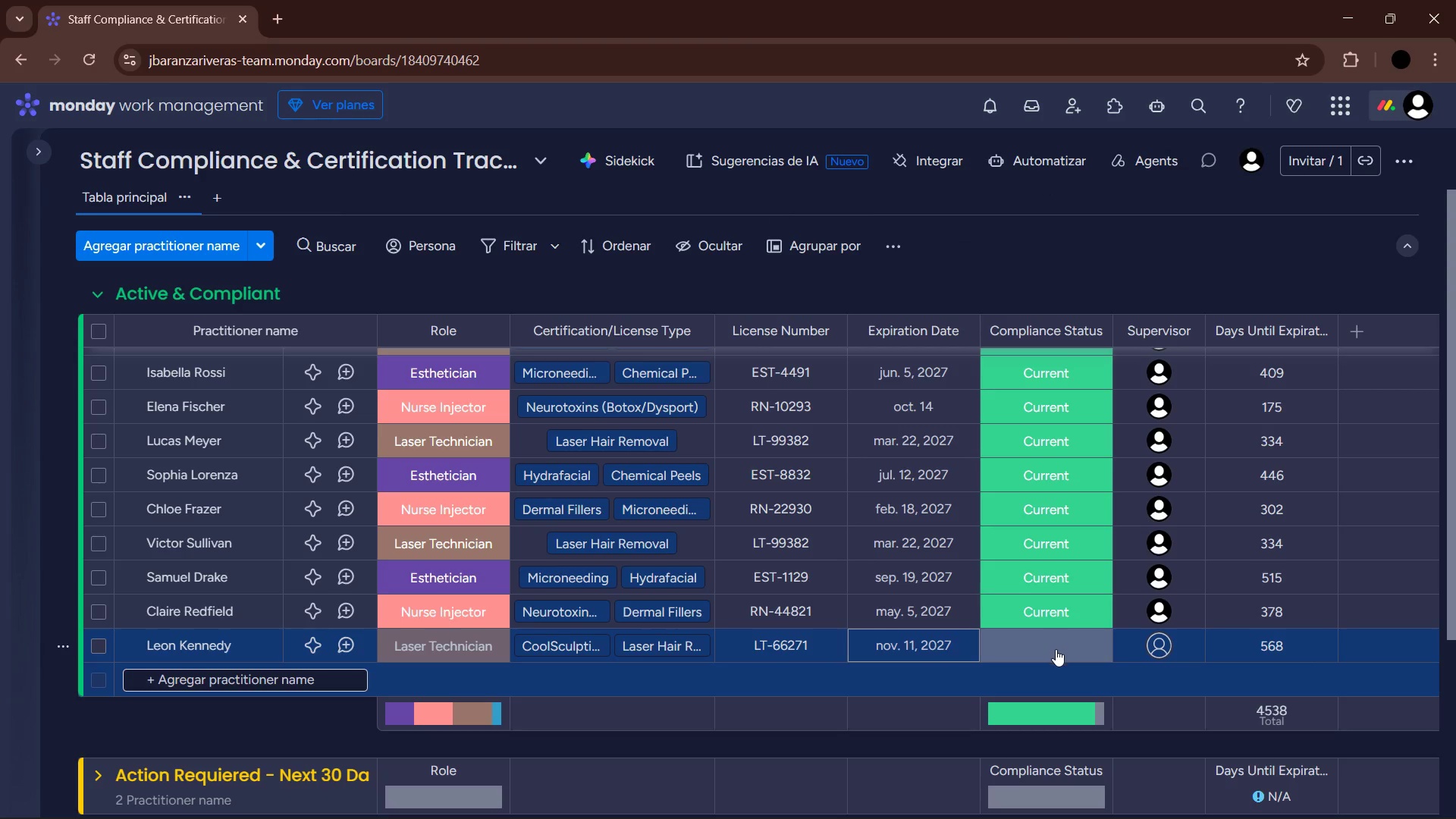 
left_click([1056, 648])
 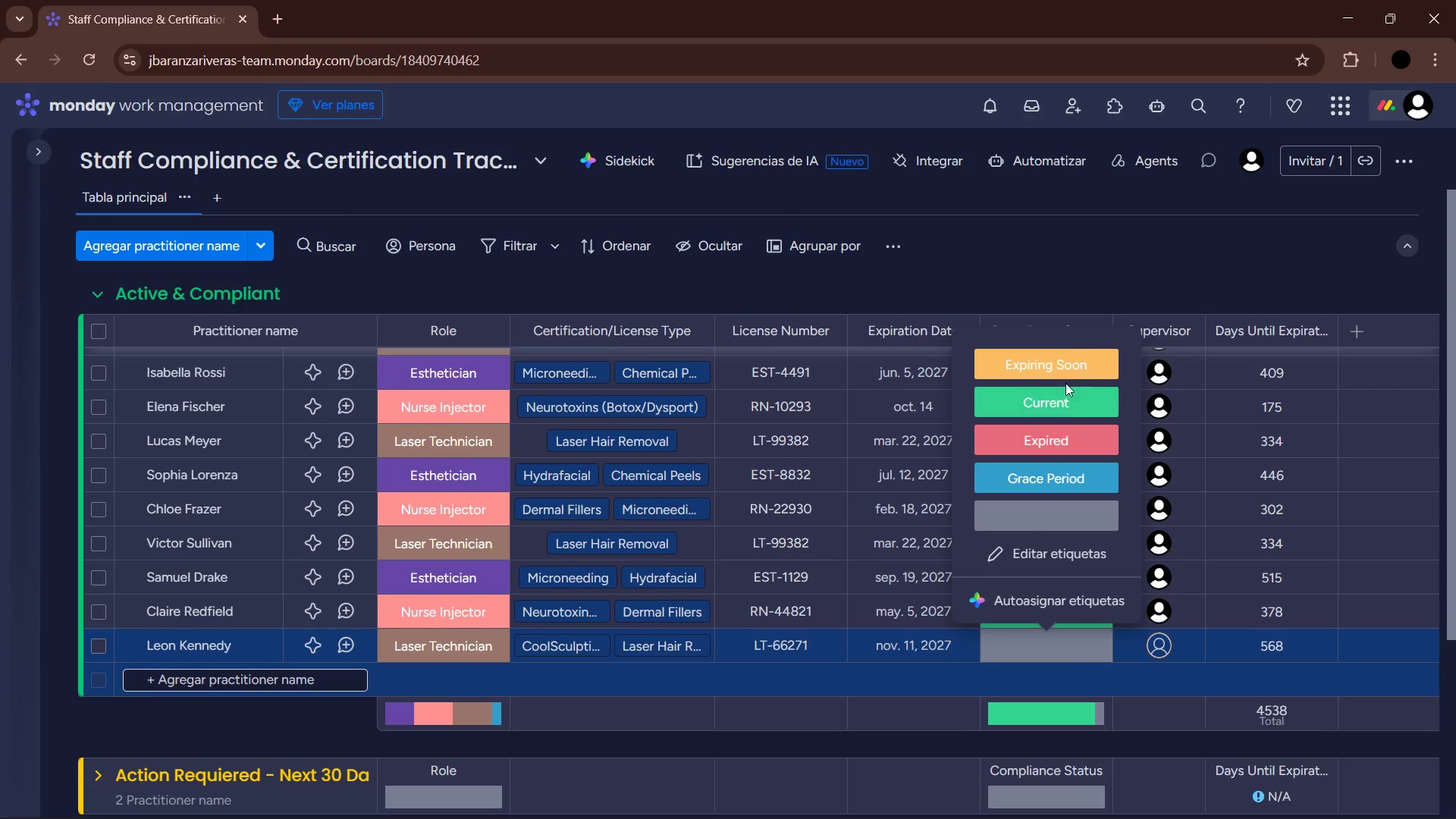 
left_click([1061, 399])
 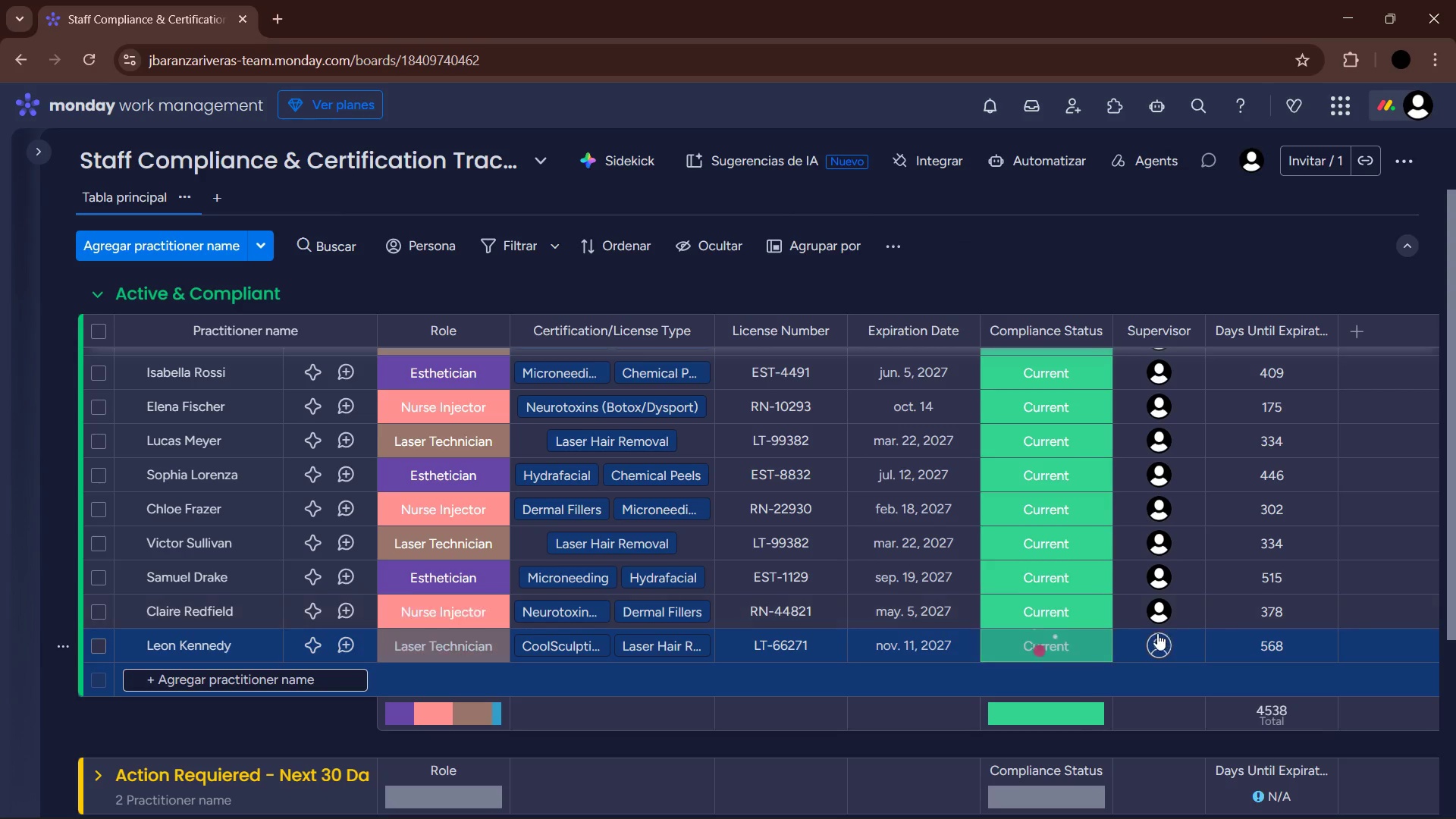 
left_click([1155, 649])
 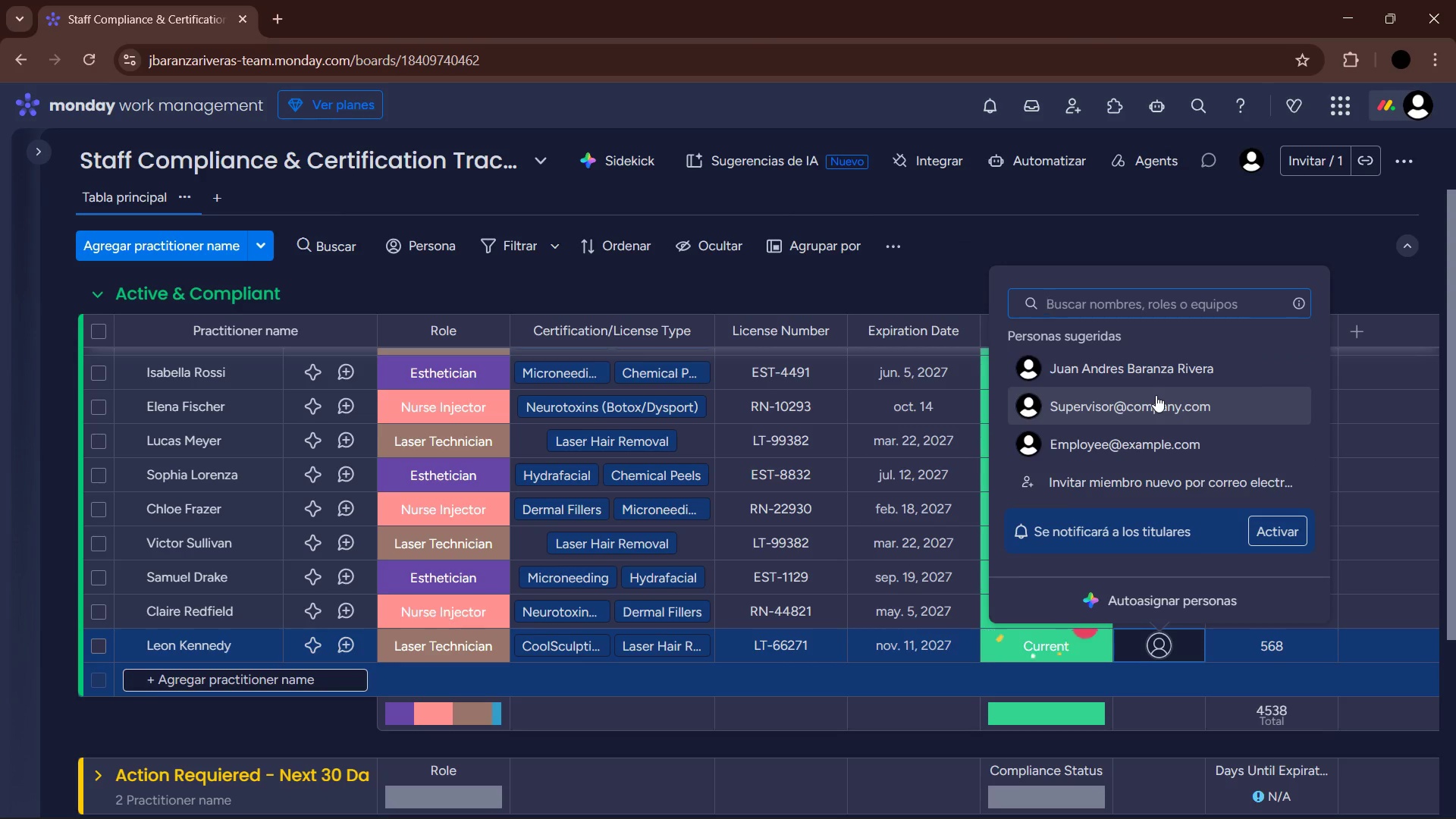 
left_click([1157, 373])
 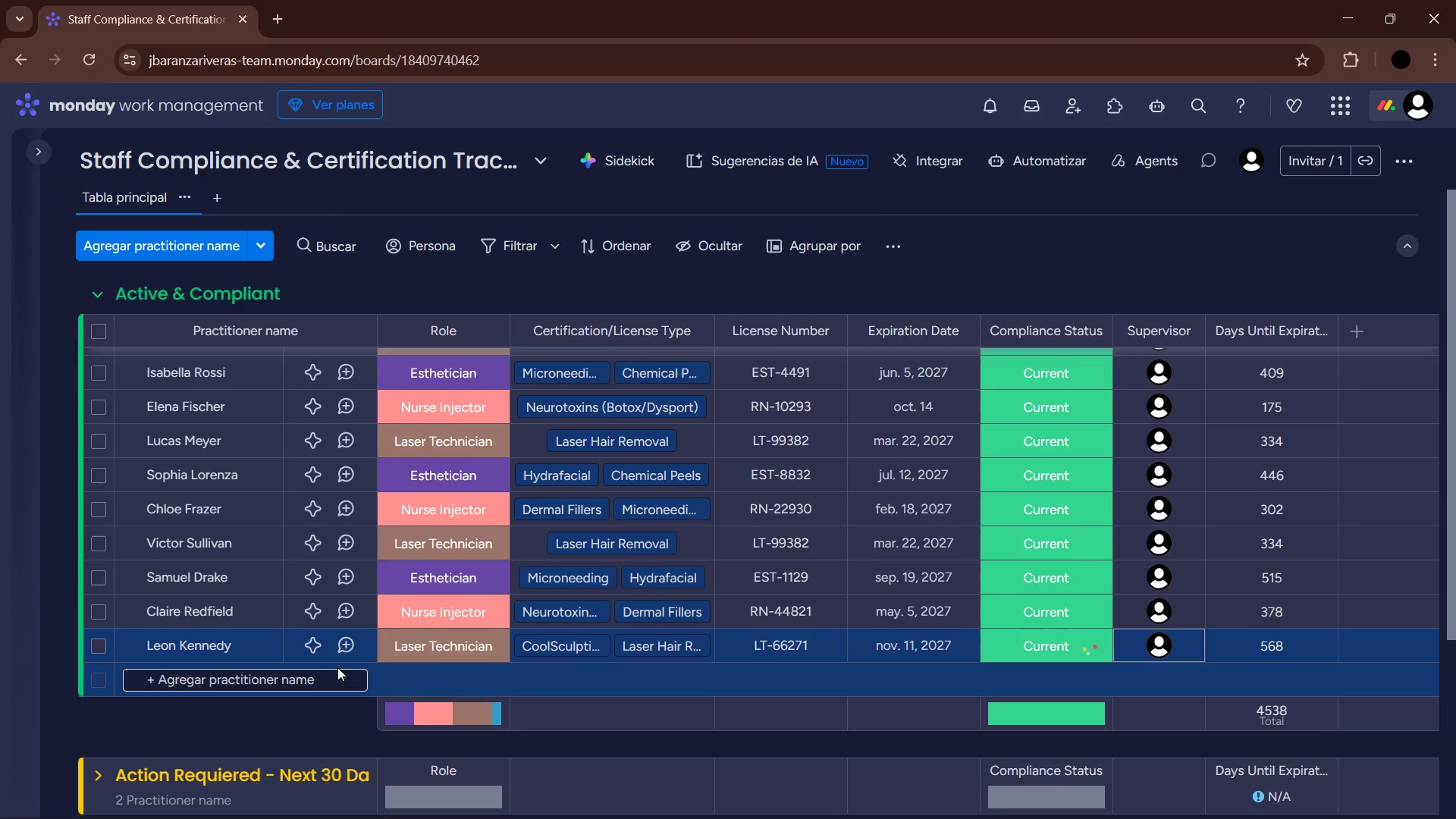 
left_click([265, 683])
 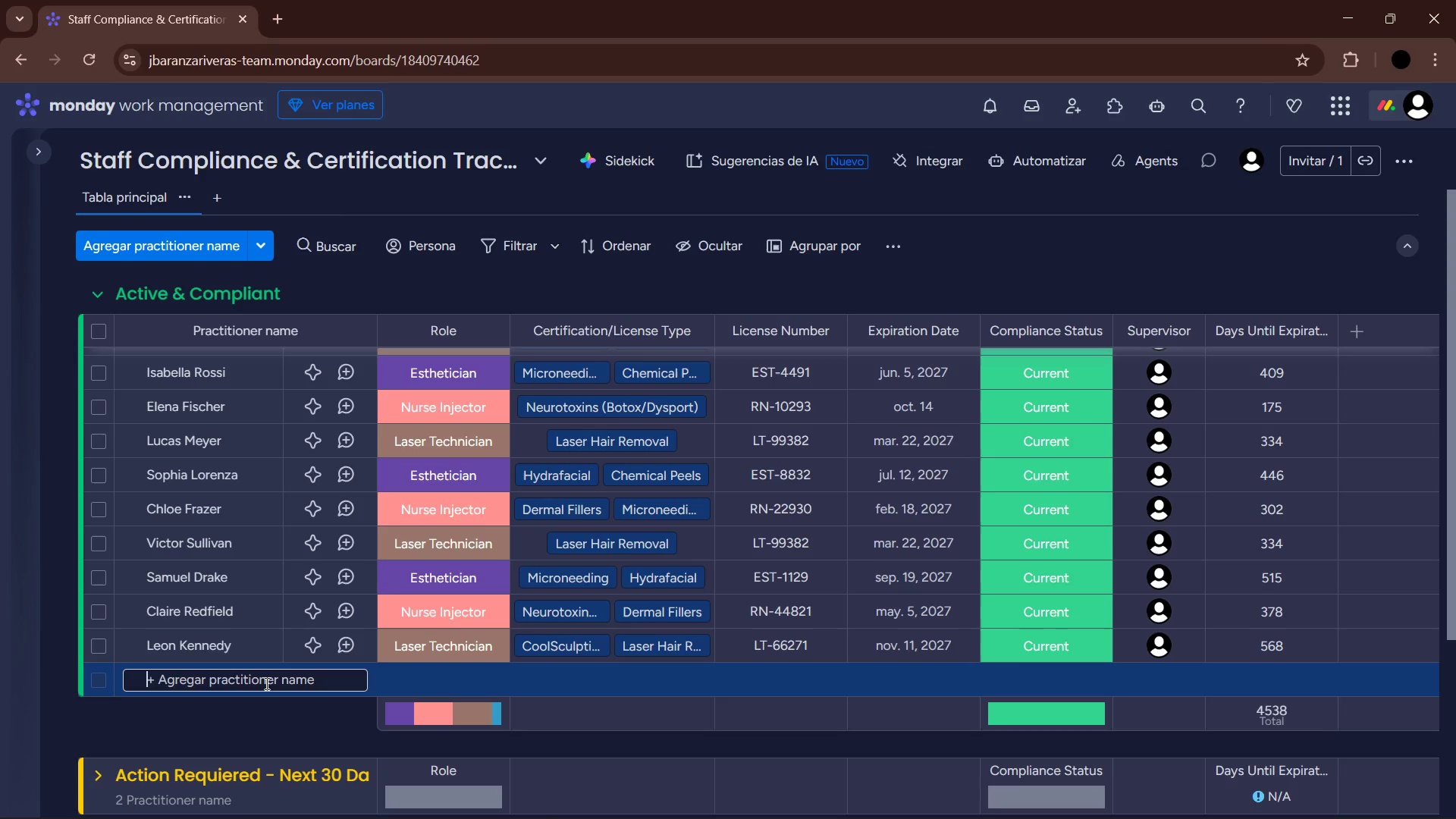 
wait(21.41)
 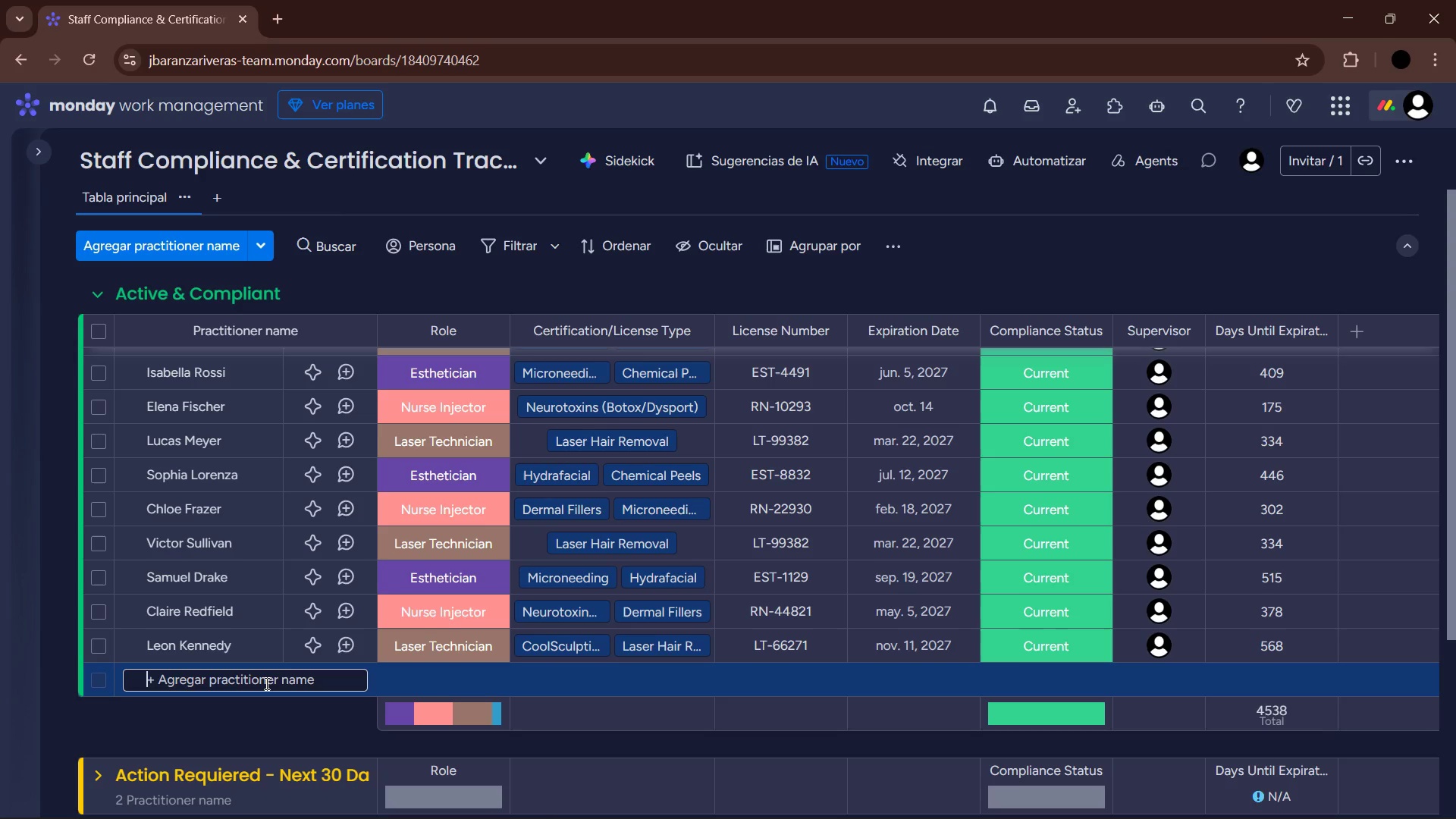 
left_click([265, 683])
 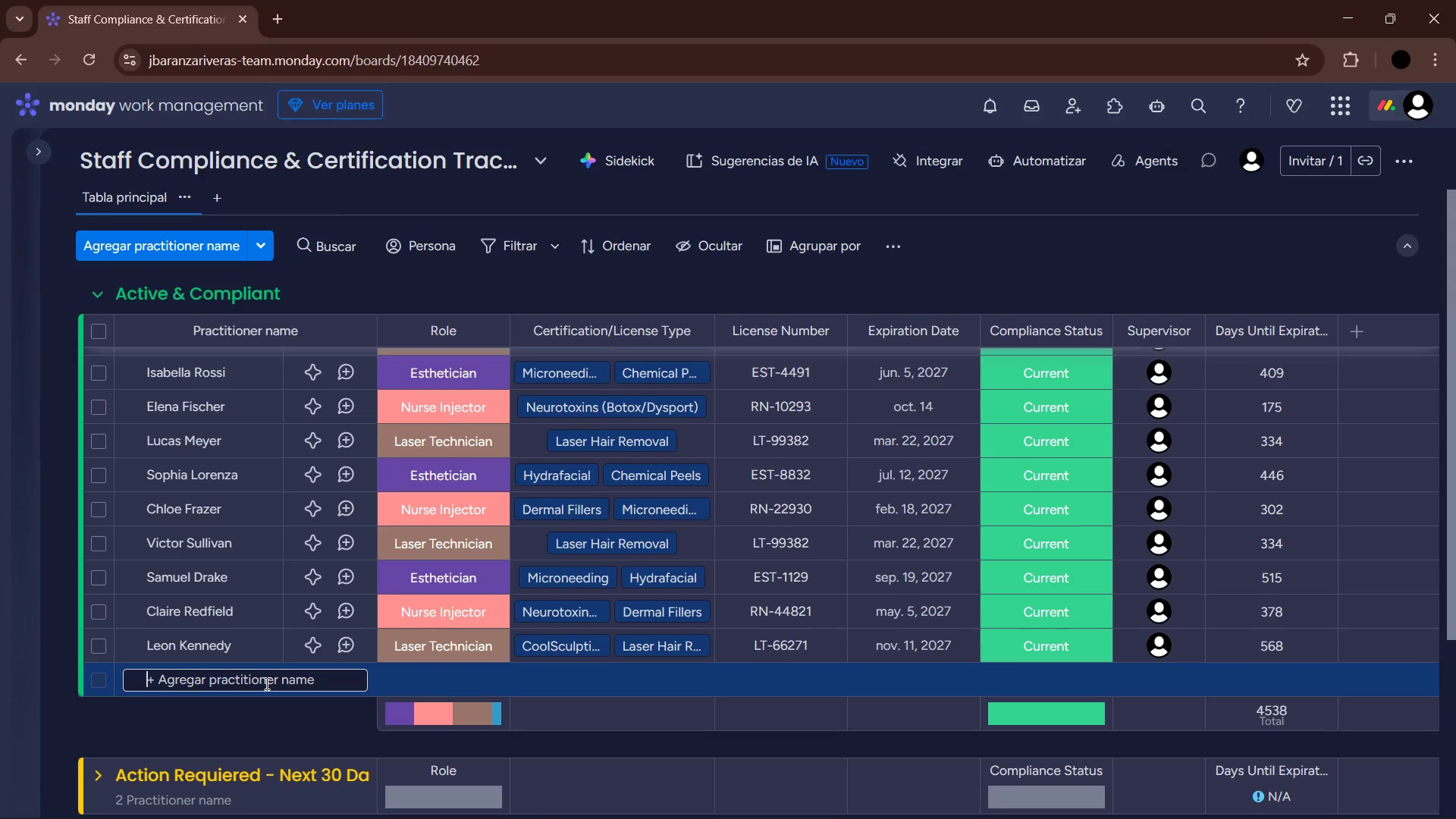 
wait(5.91)
 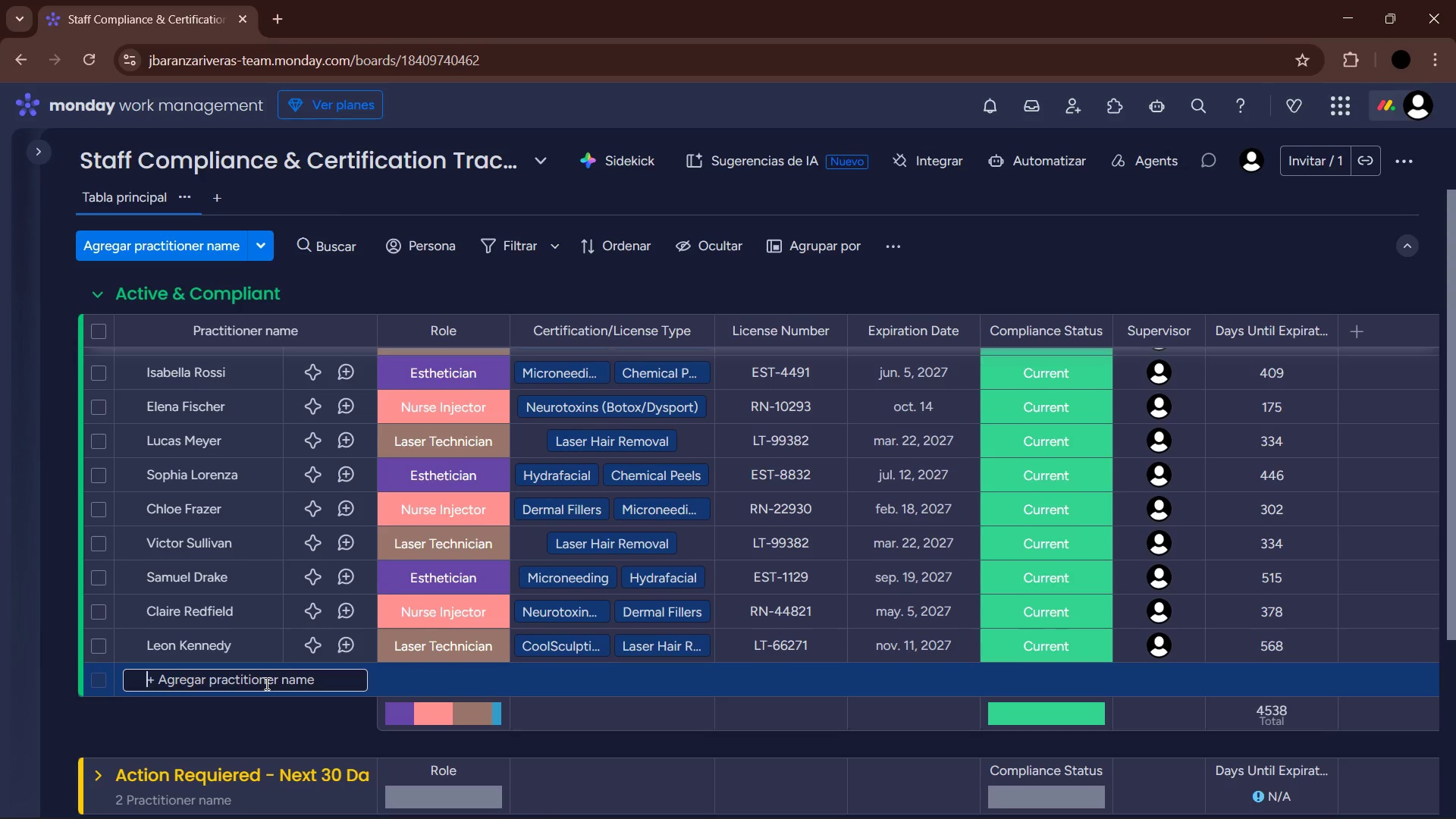 
type(Jill Valentine)
 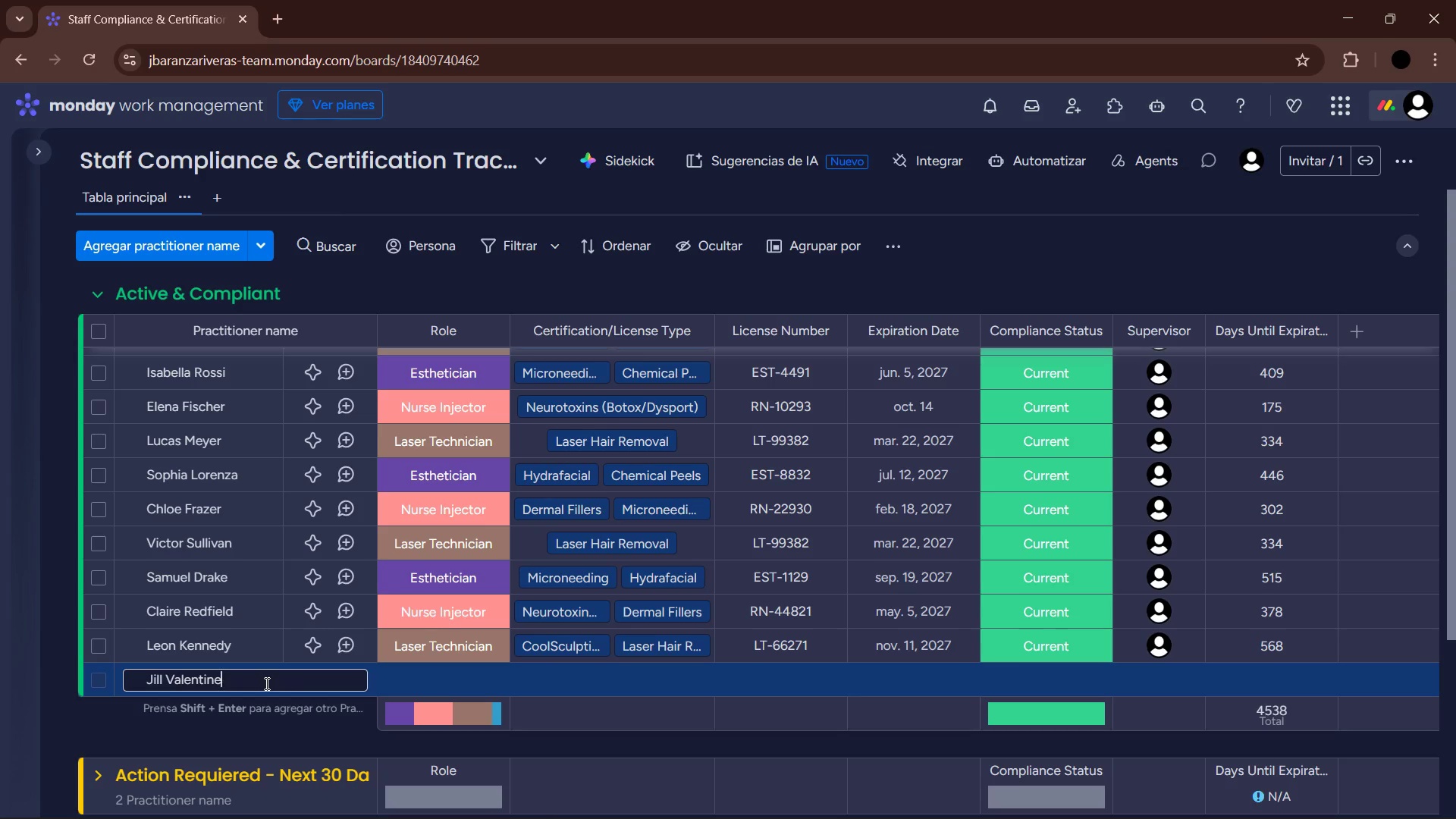 
left_click([203, 732])
 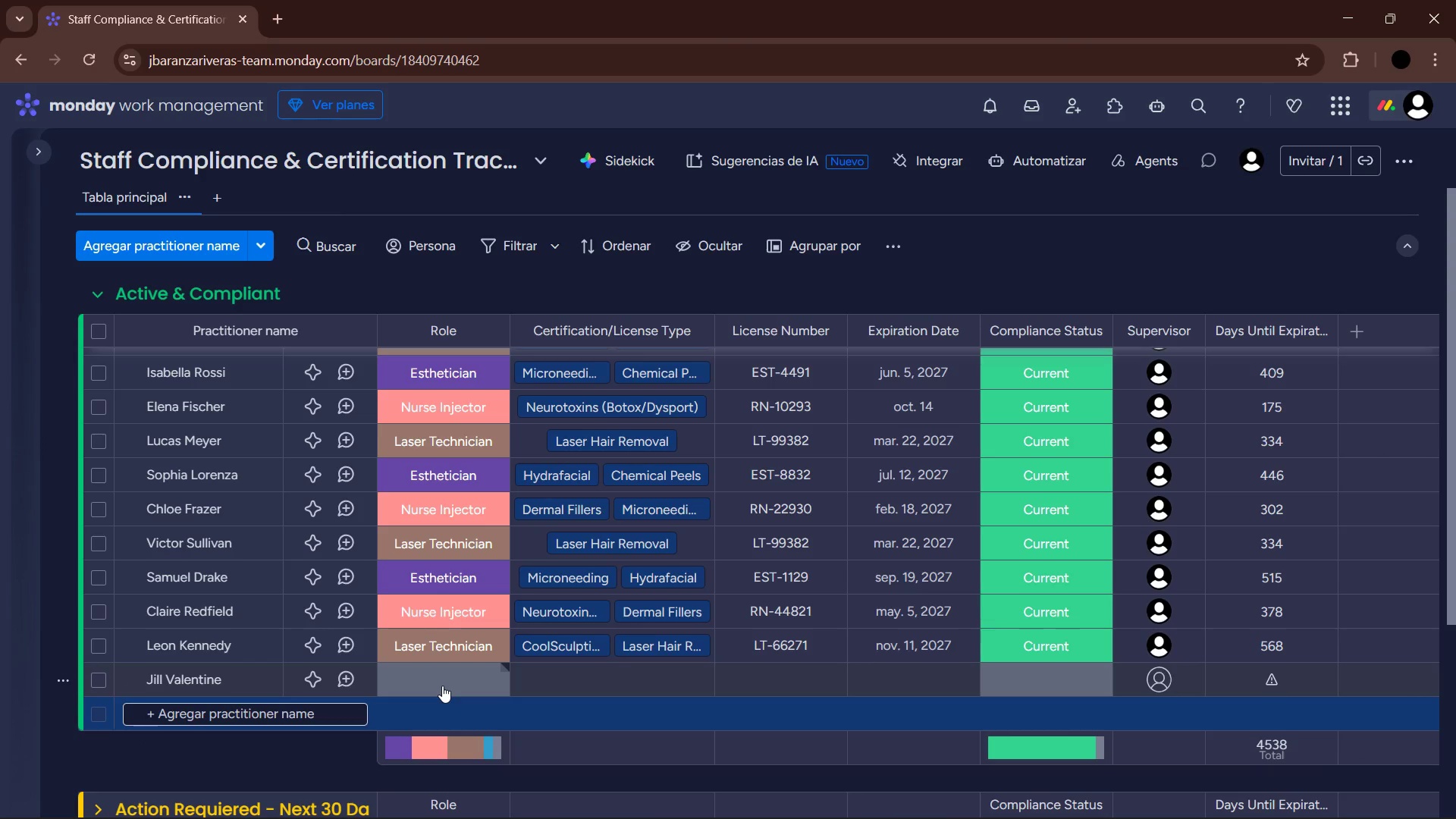 
left_click([442, 686])
 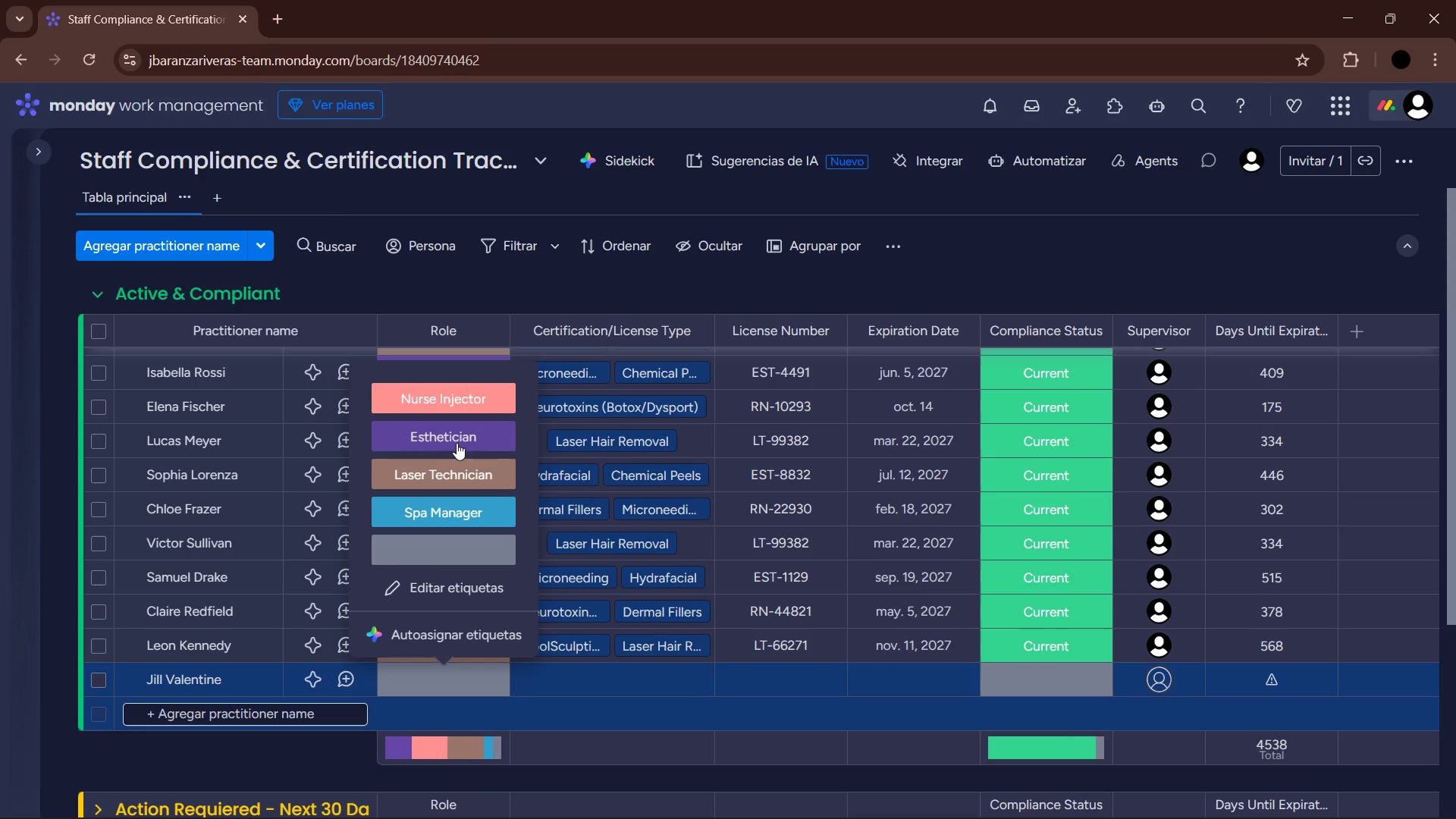 
left_click([458, 444])
 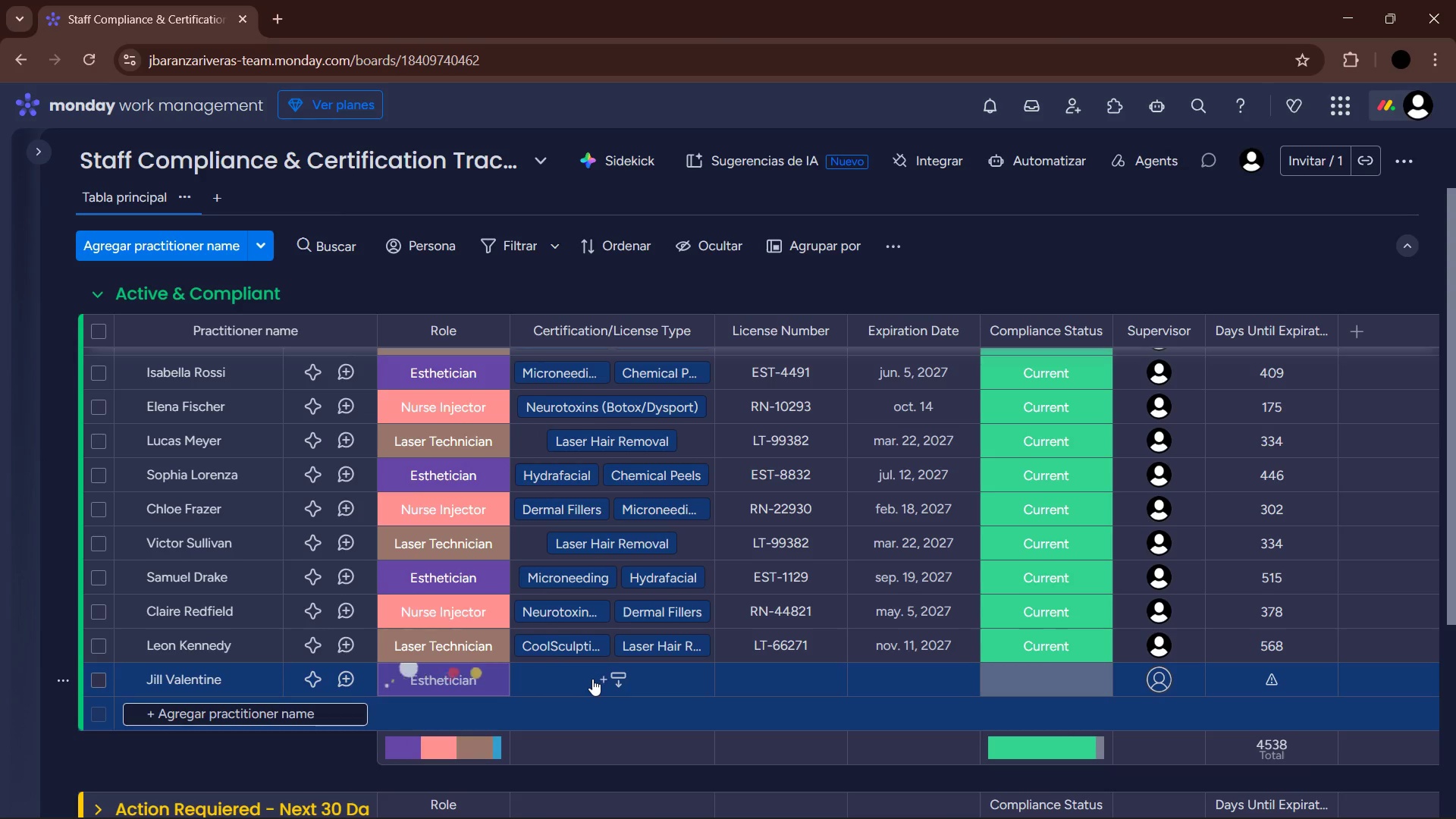 
left_click([592, 679])
 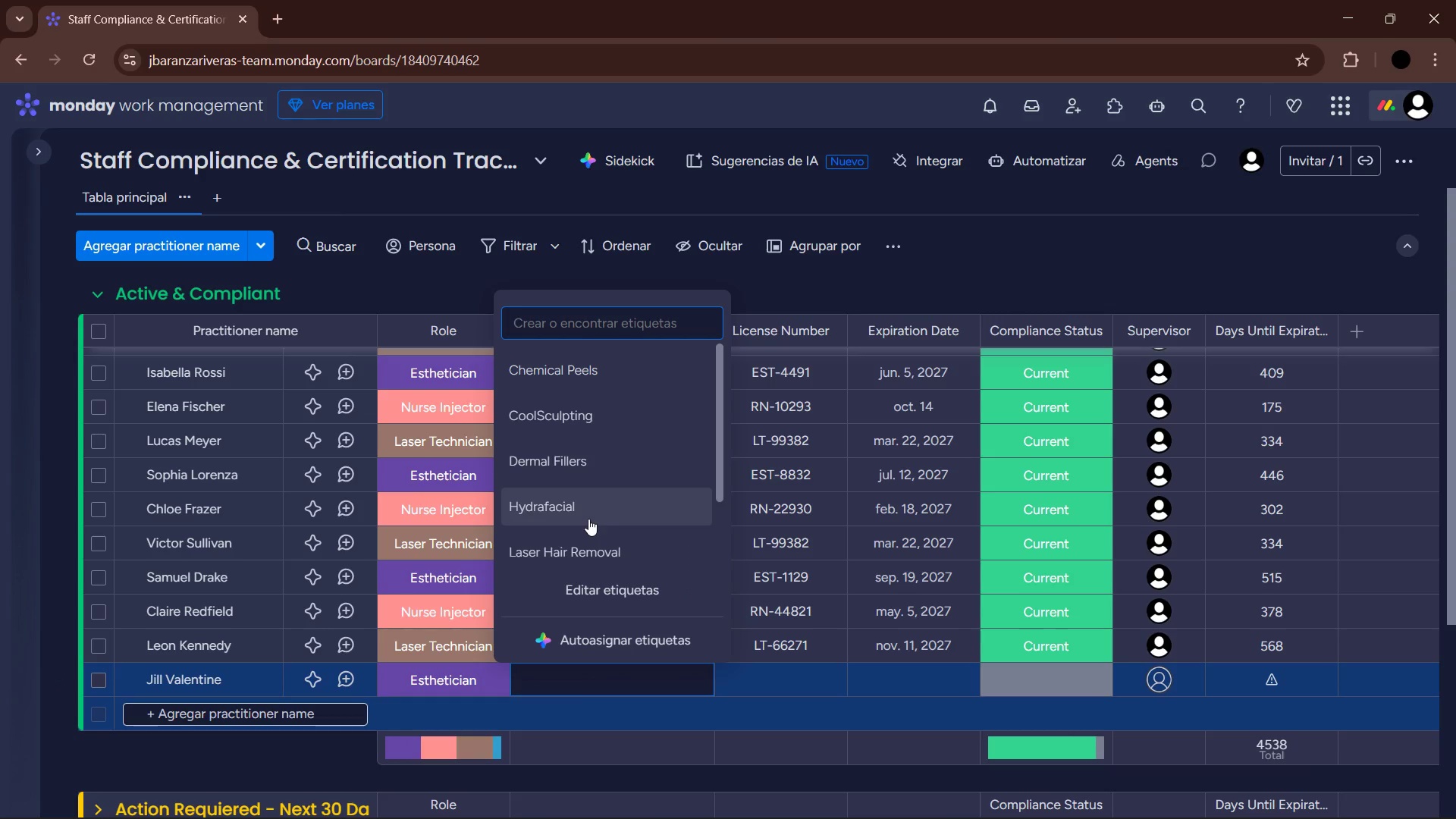 
left_click([581, 369])
 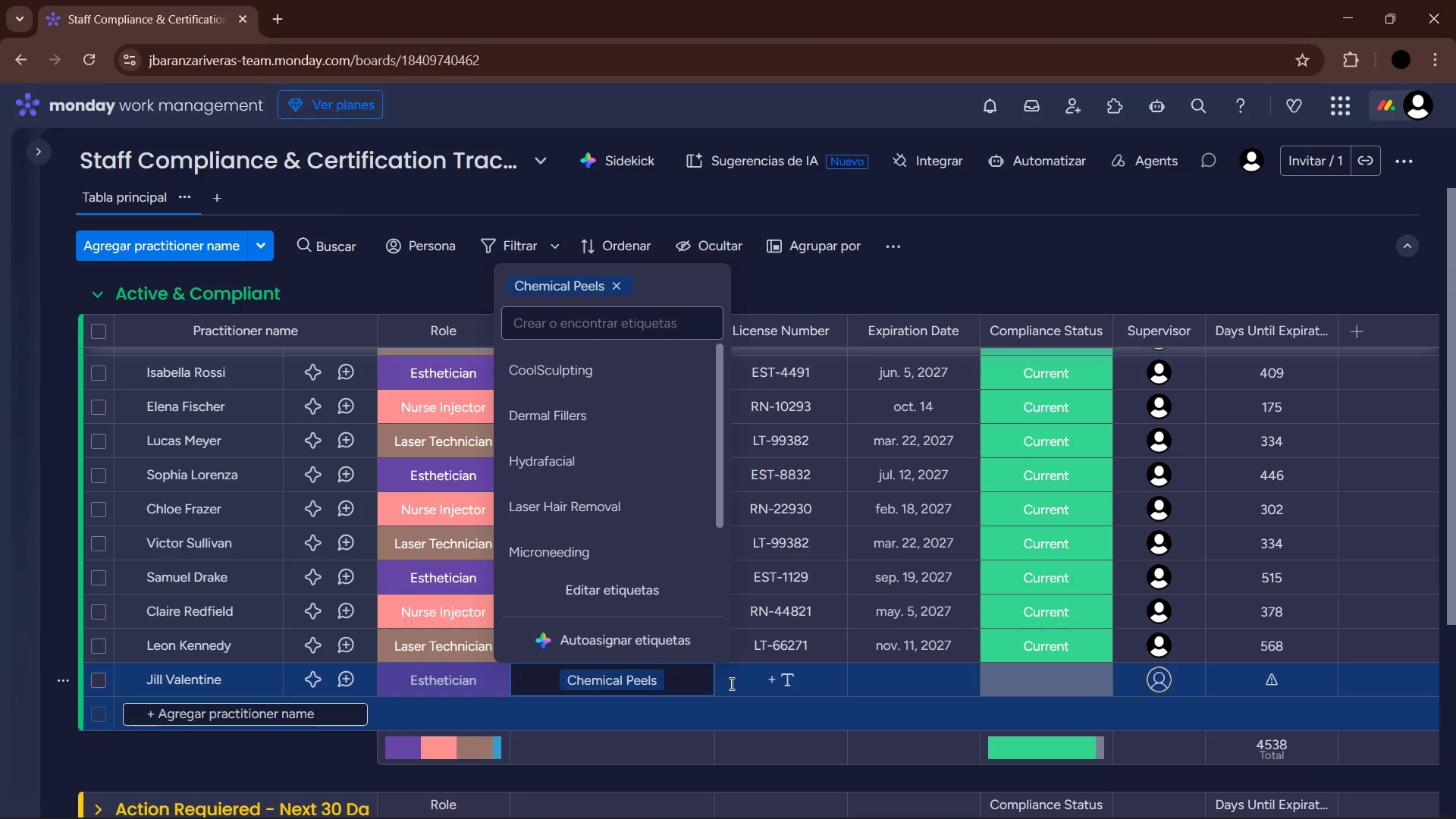 
left_click([620, 466])
 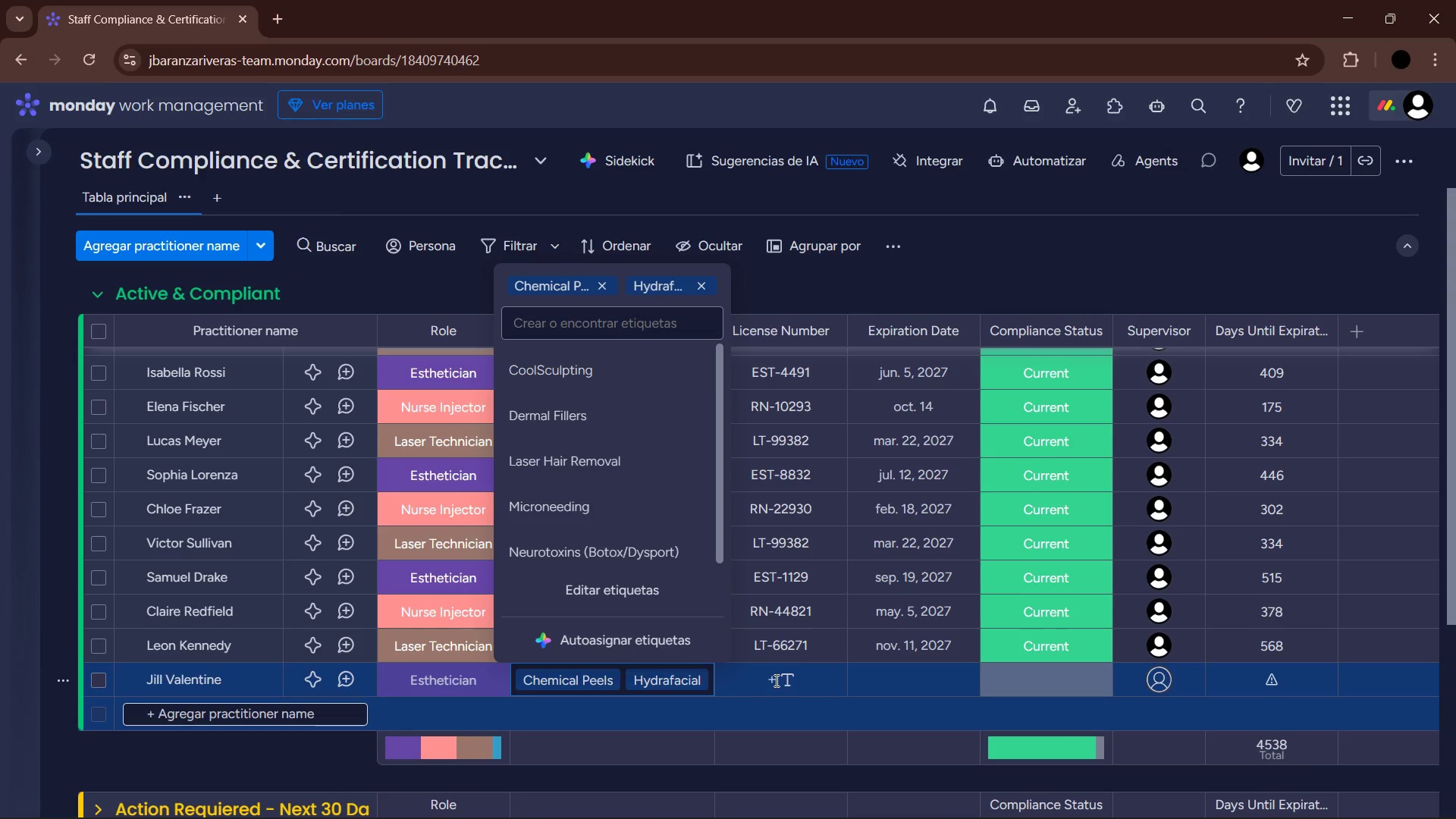 
left_click([775, 680])
 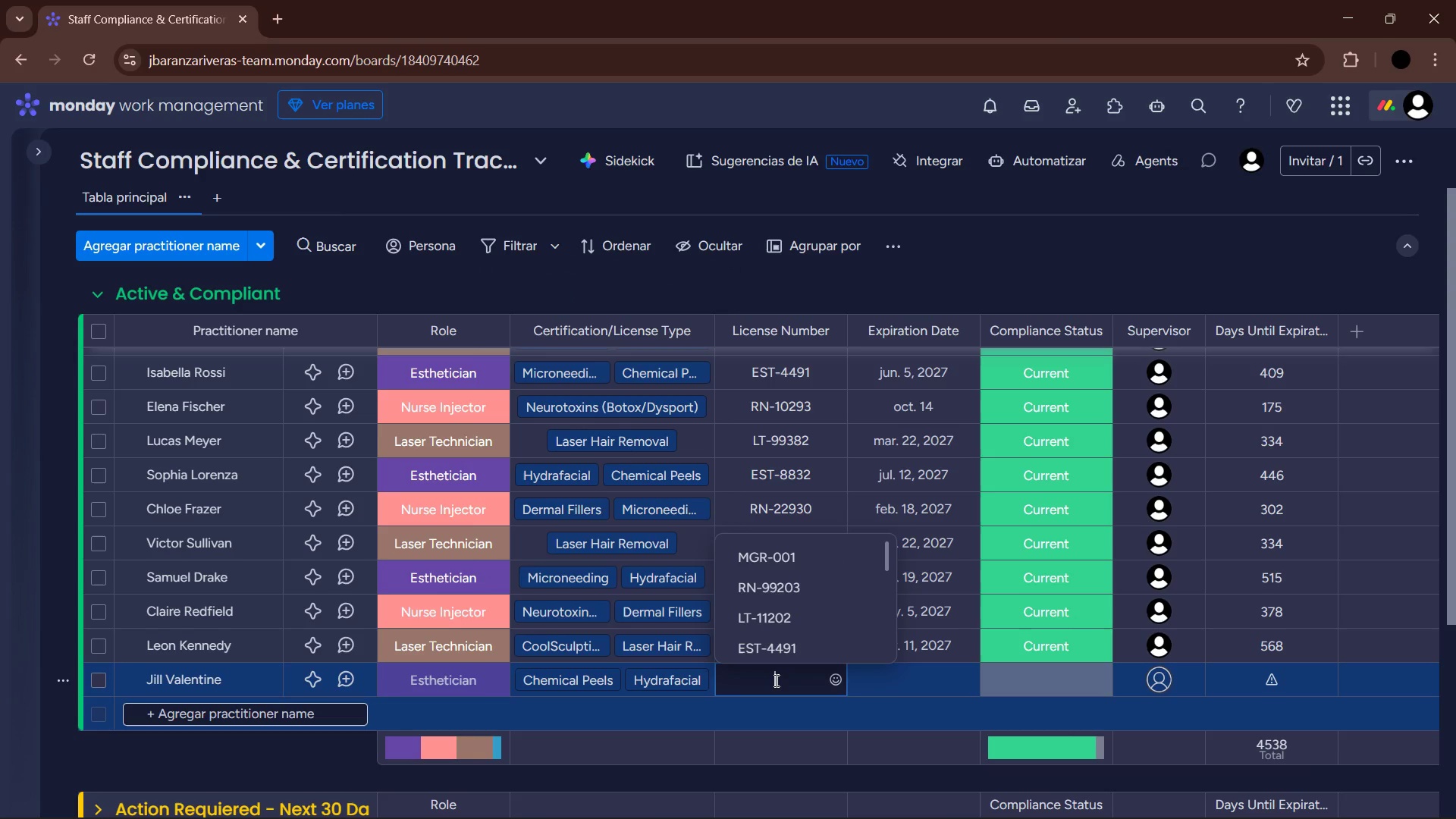 
type(EST-3392)
 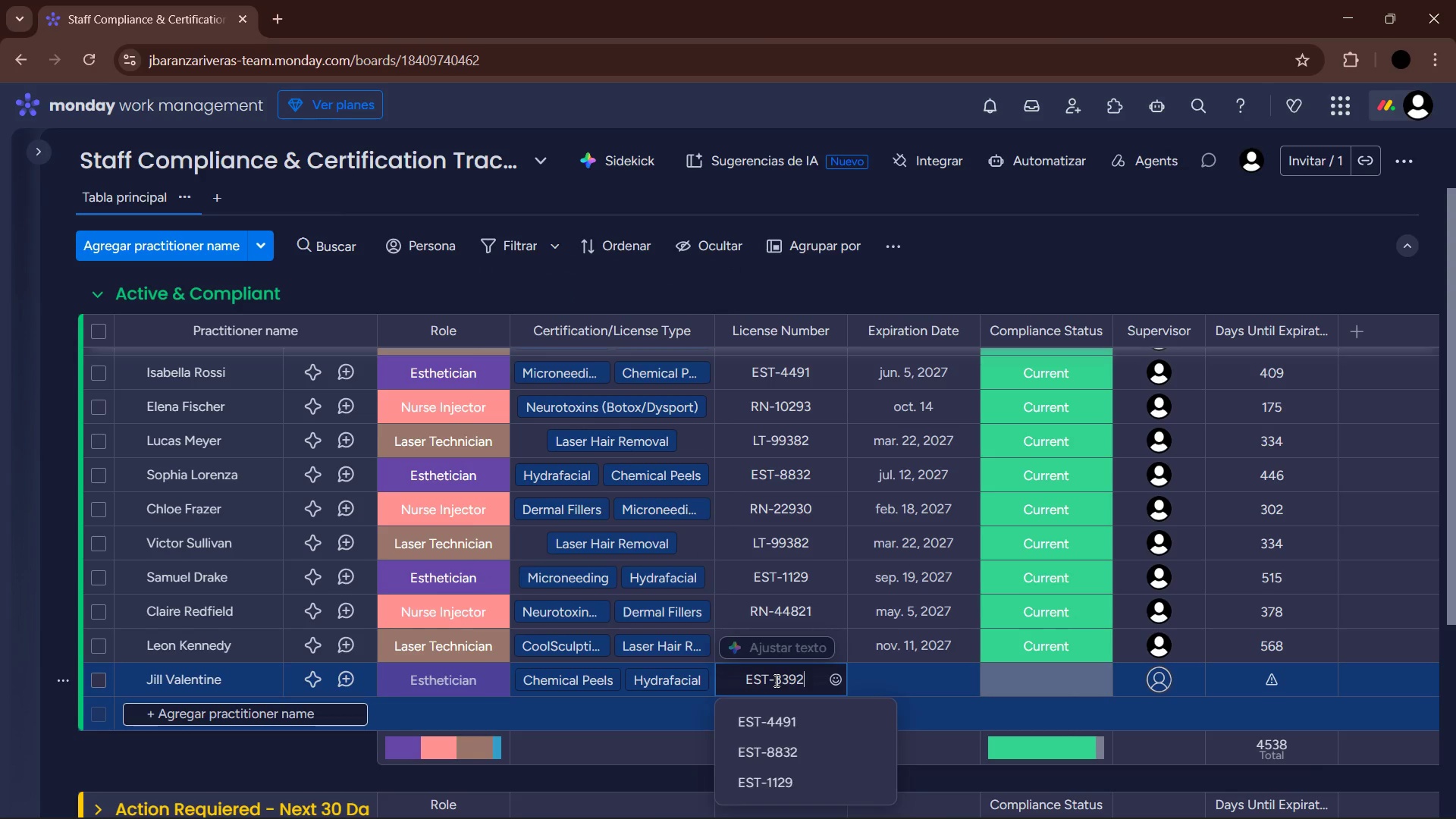 
key(Enter)
 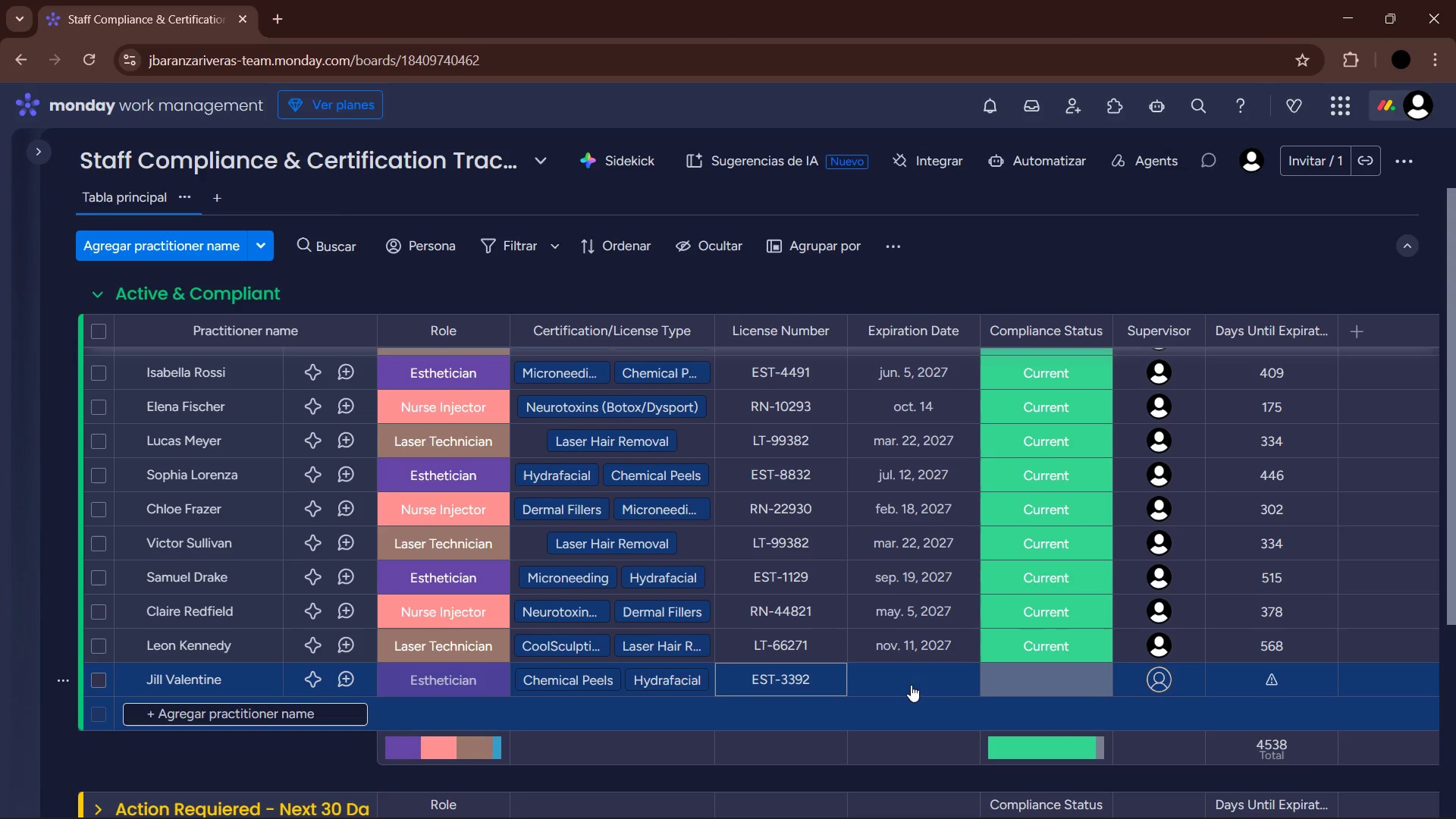 
left_click([940, 670])
 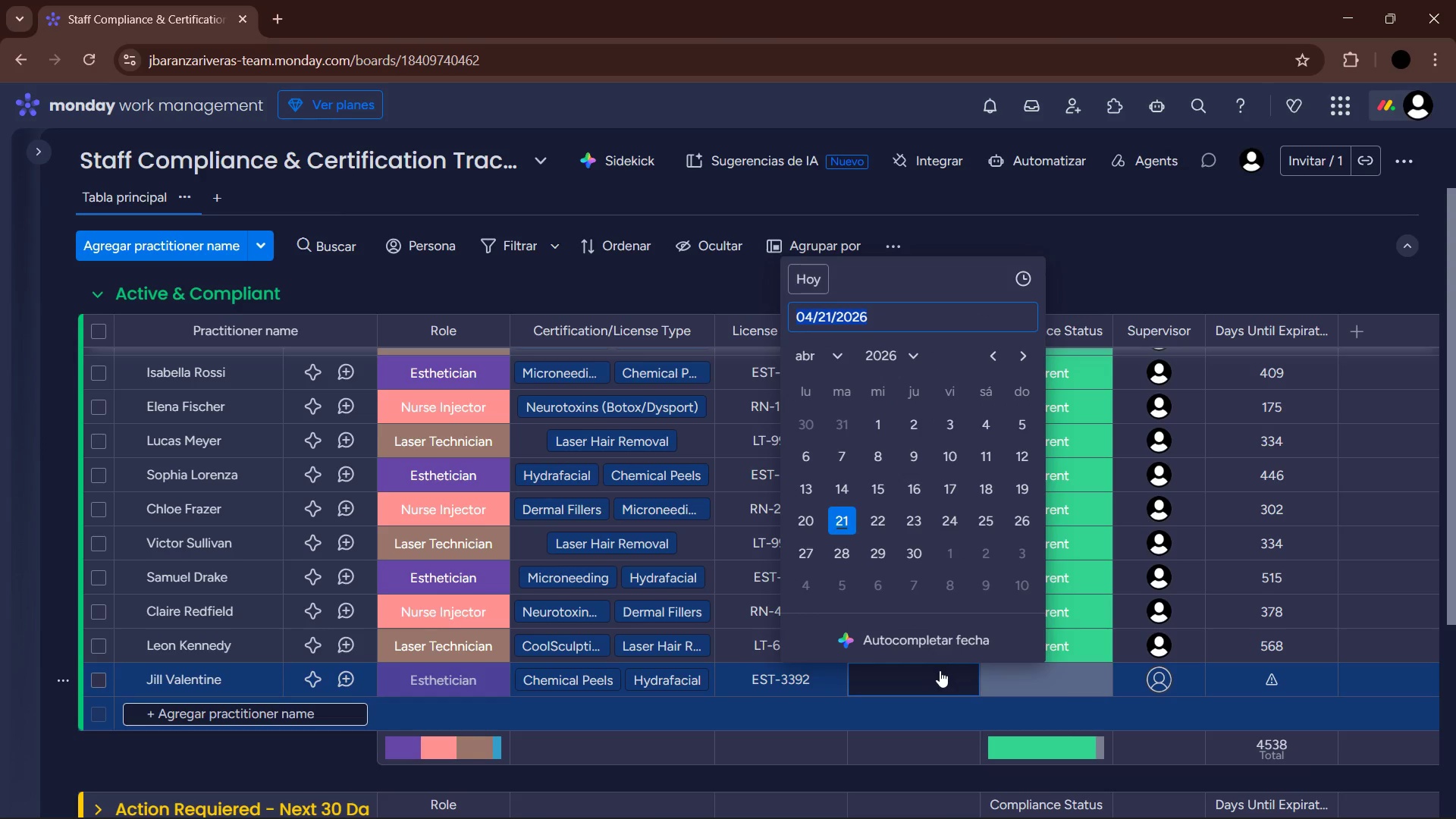 
wait(6.98)
 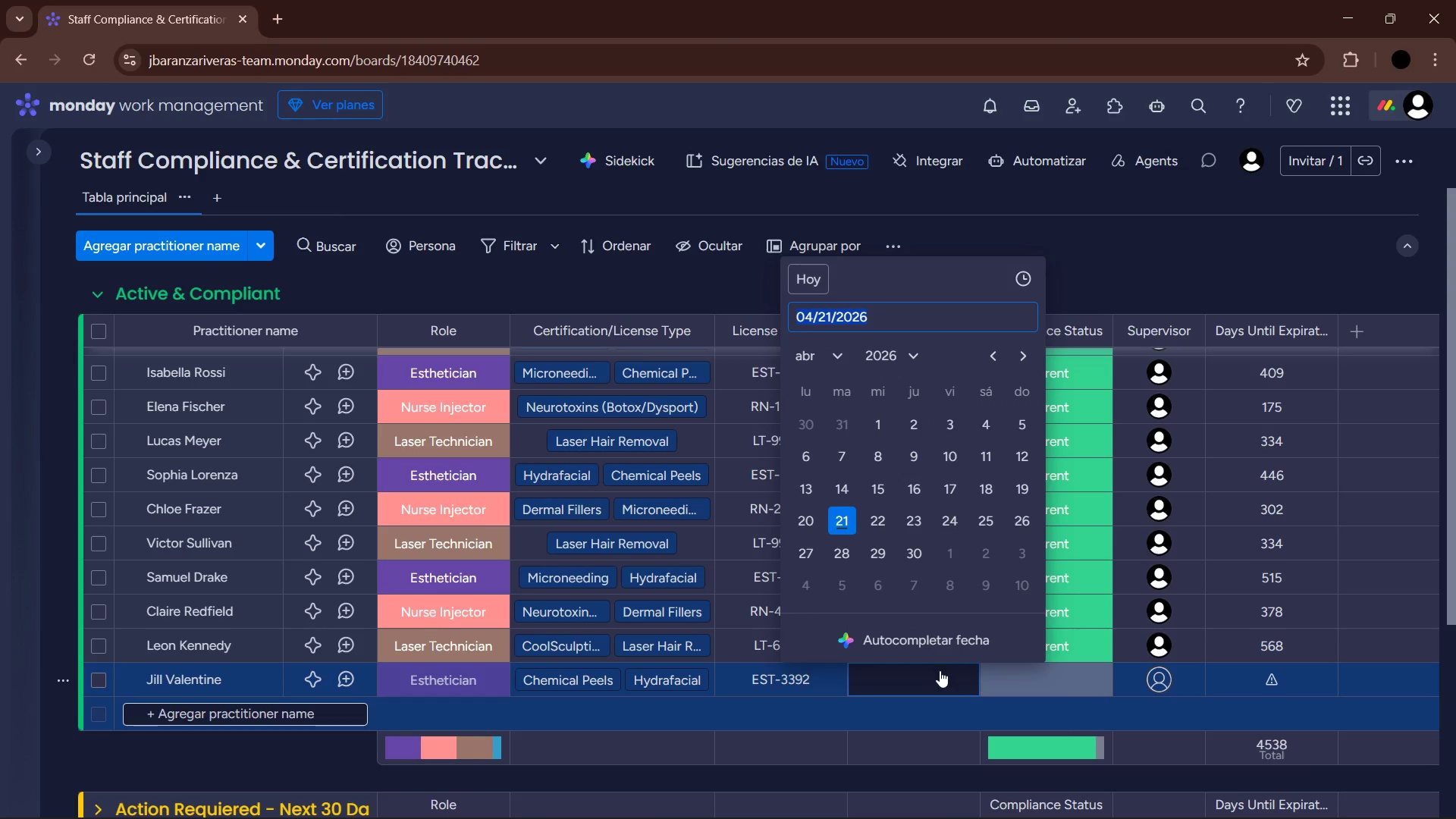 
left_click([829, 347])
 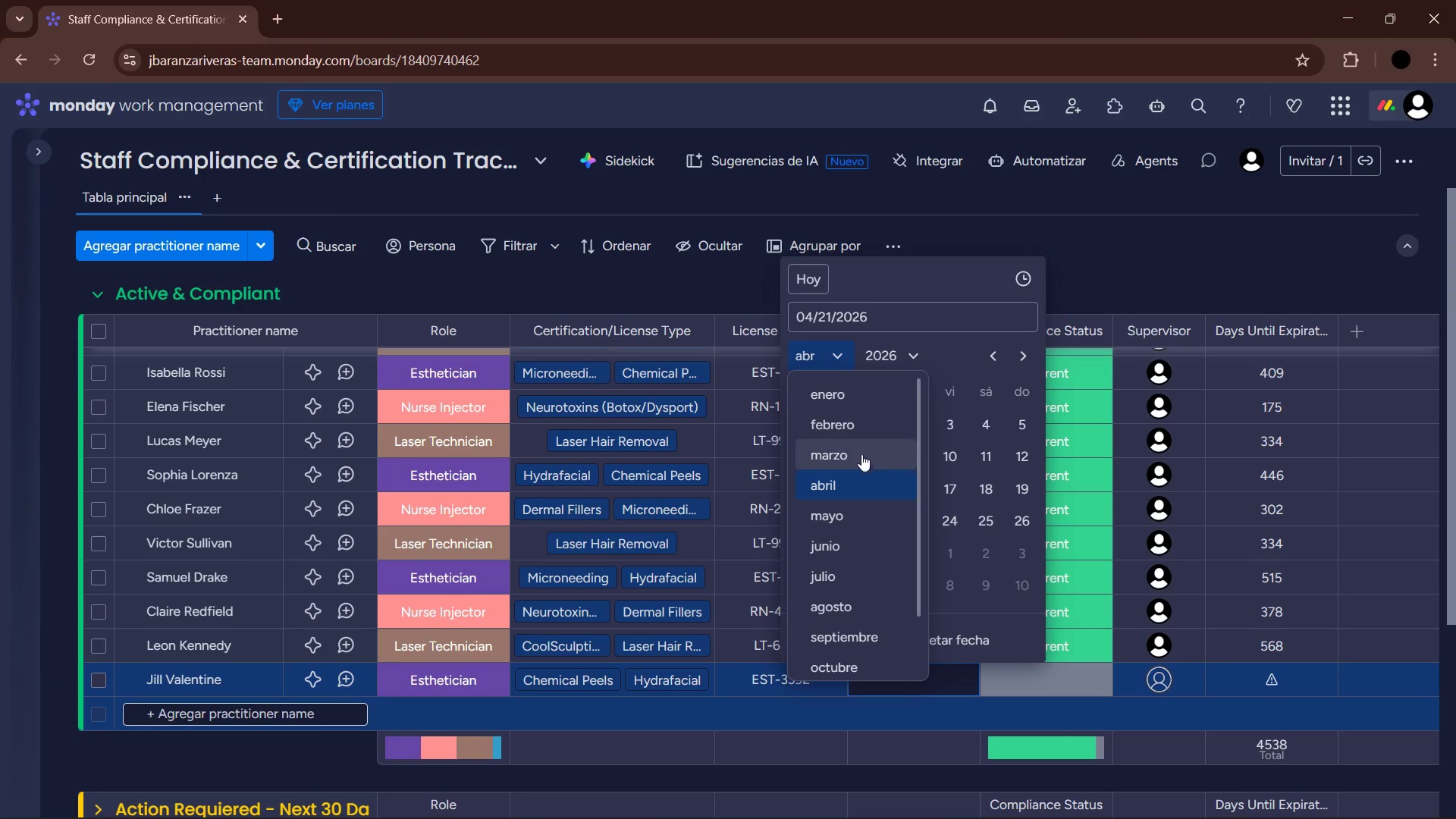 
scroll: coordinate [848, 565], scroll_direction: down, amount: 6.0
 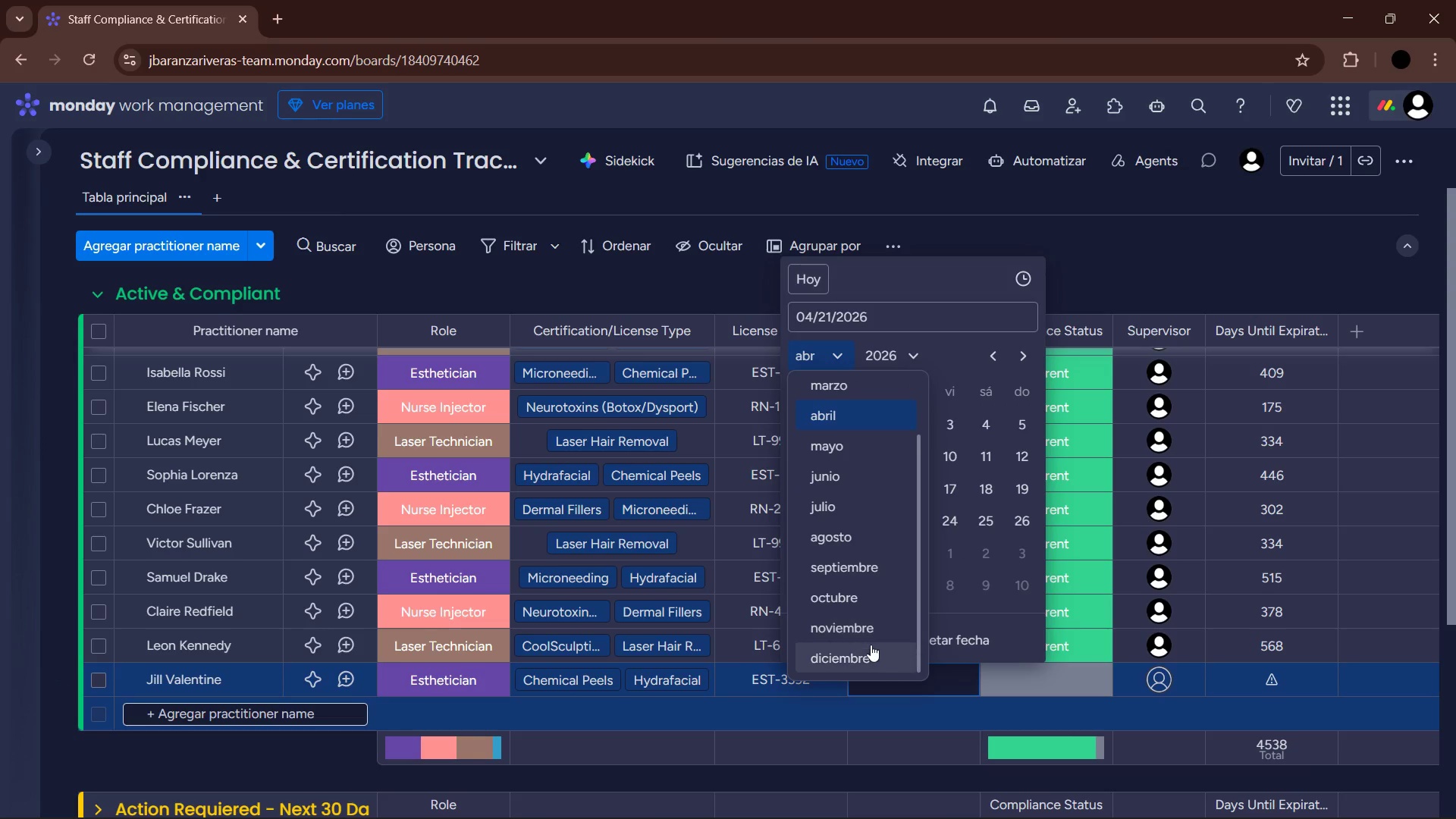 
left_click([871, 645])
 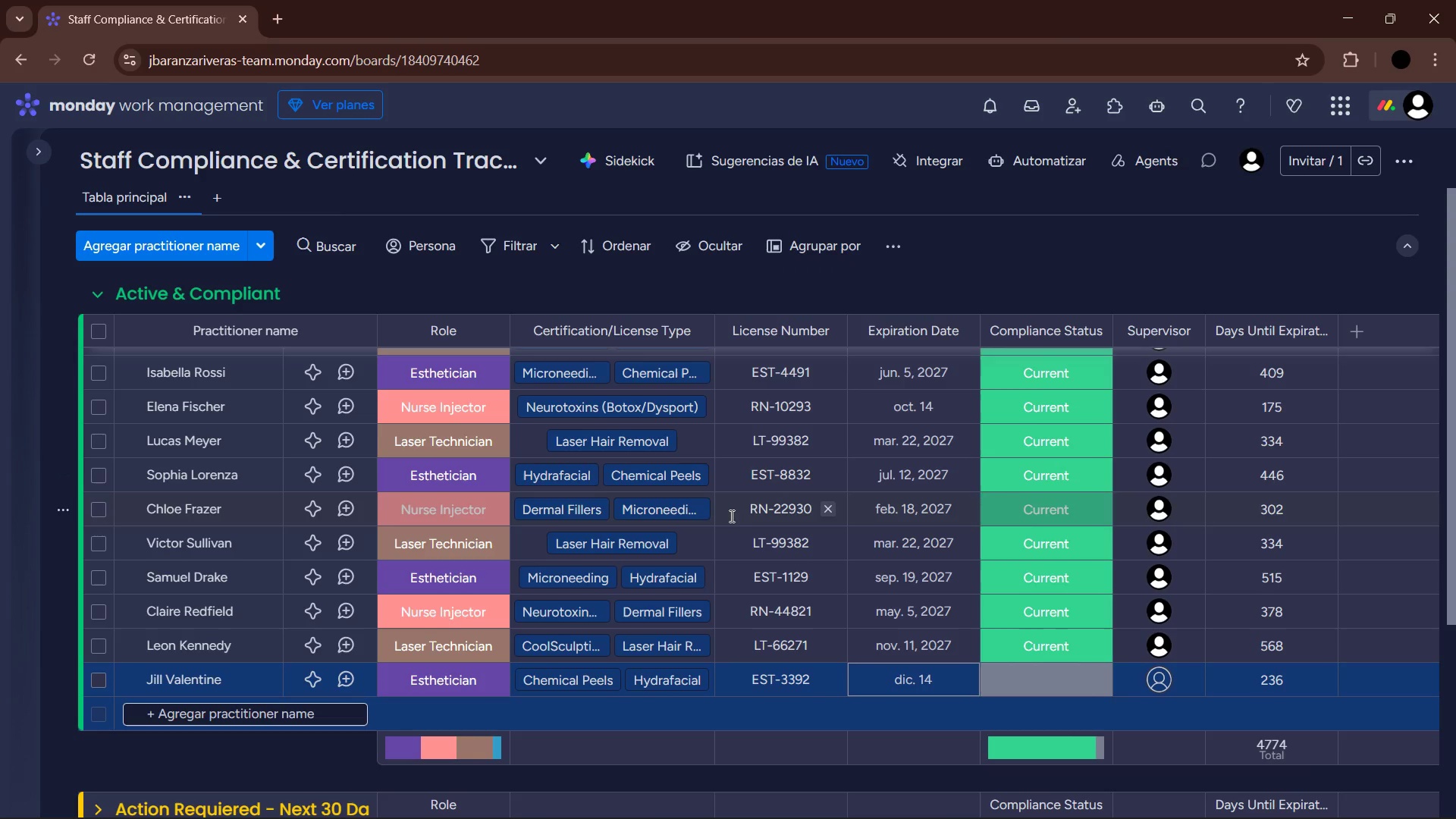 
left_click([1021, 676])
 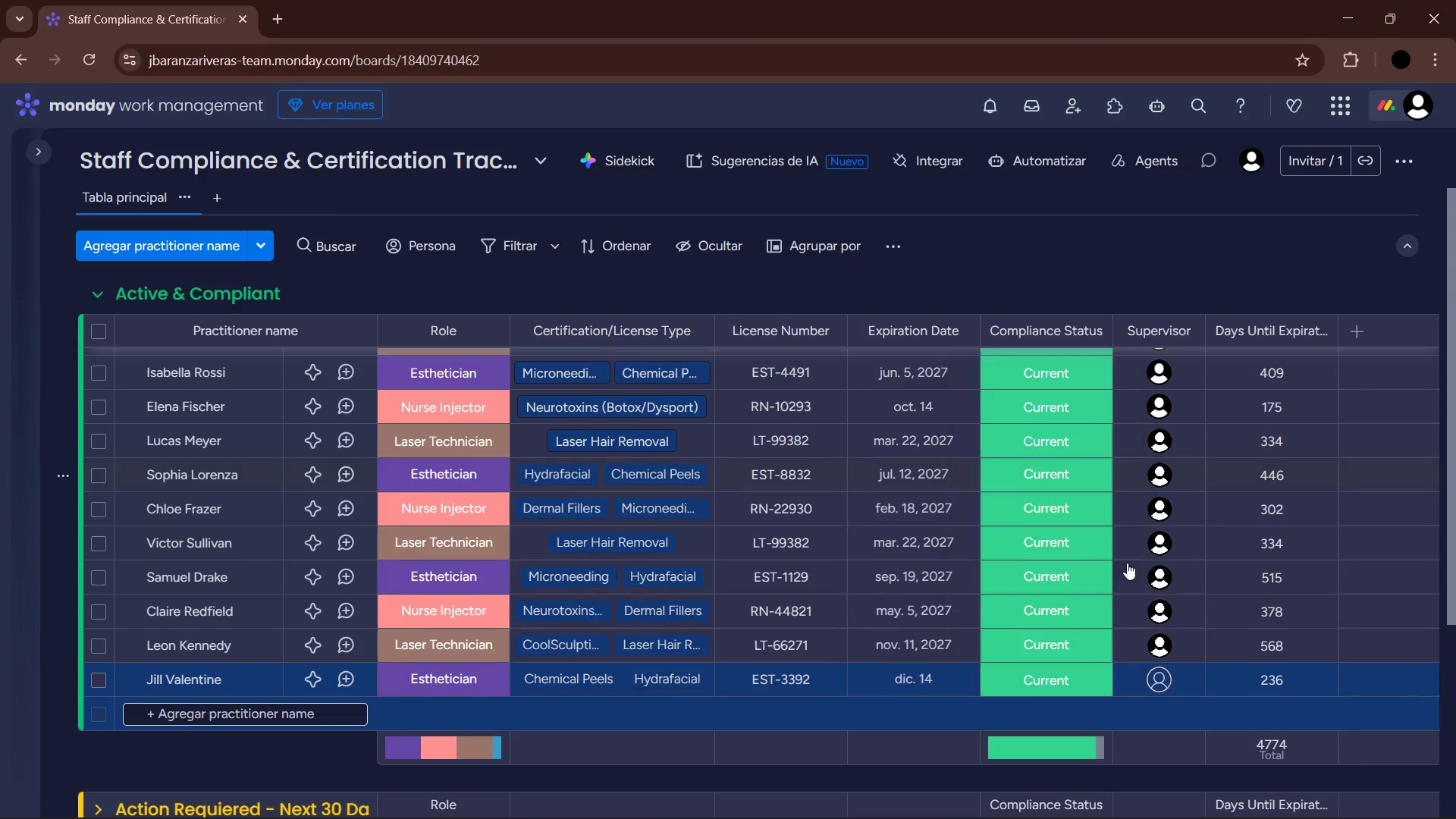 
left_click([1161, 680])
 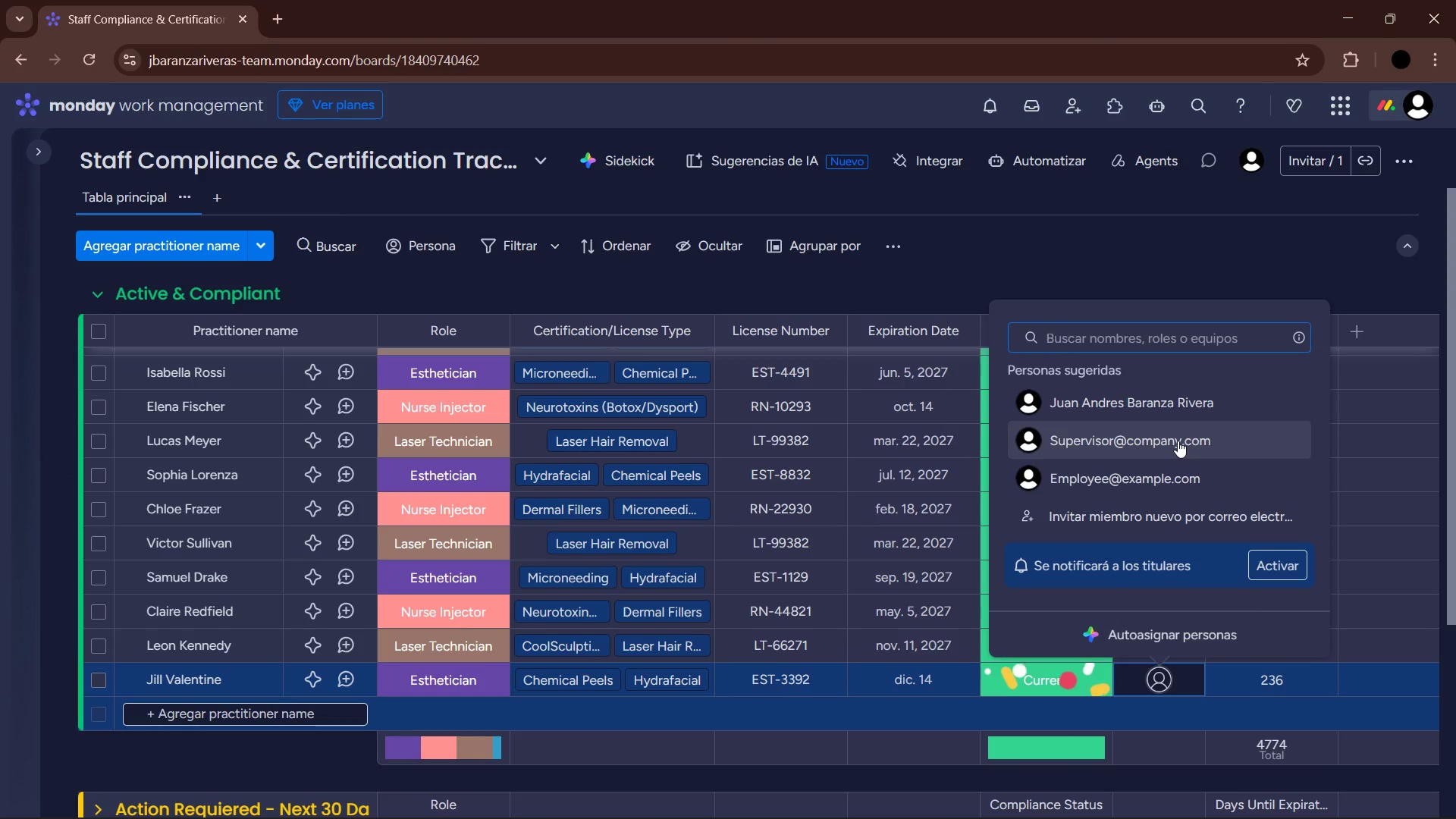 
left_click([1181, 413])
 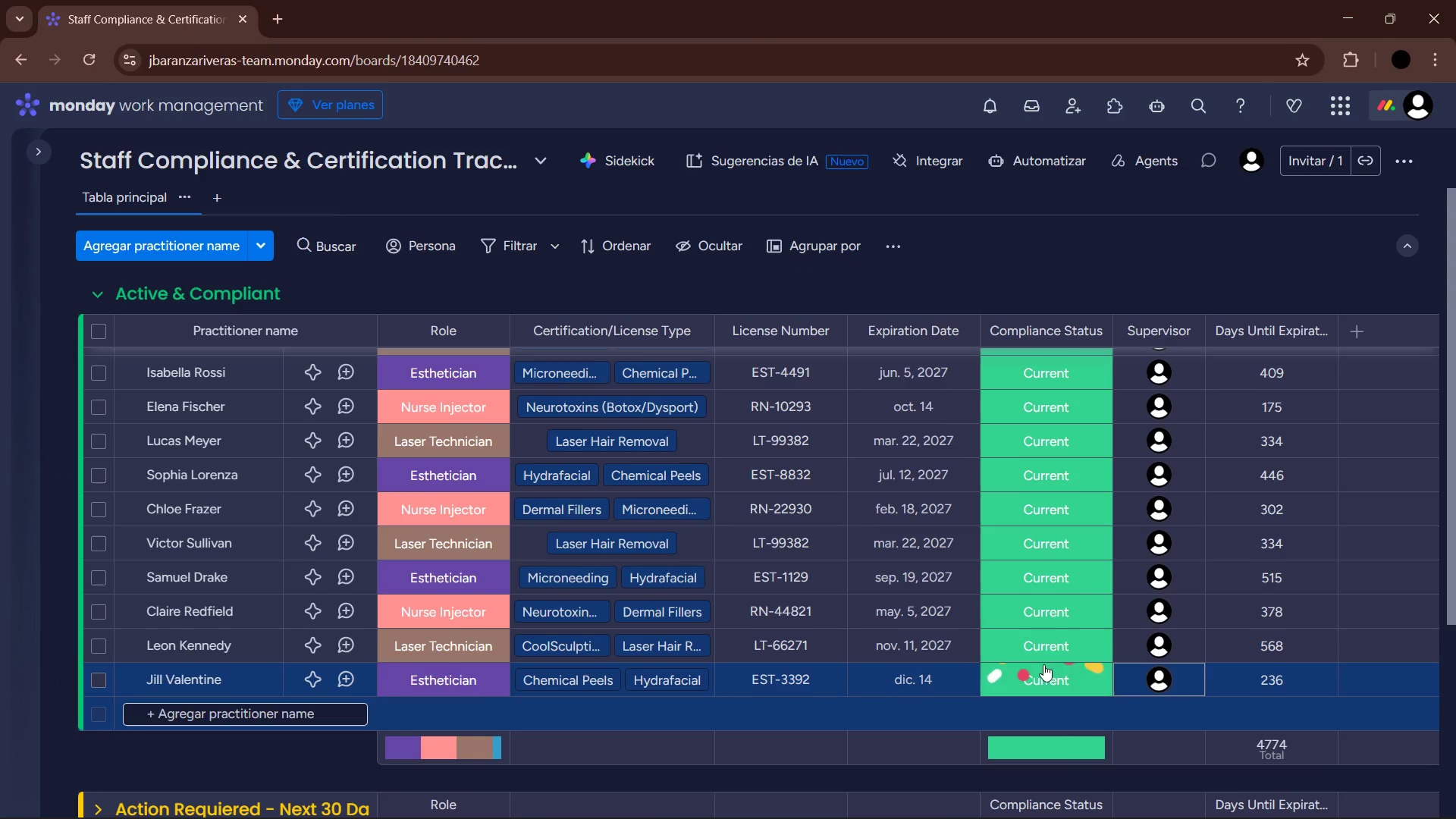 
scroll: coordinate [1141, 667], scroll_direction: up, amount: 7.0
 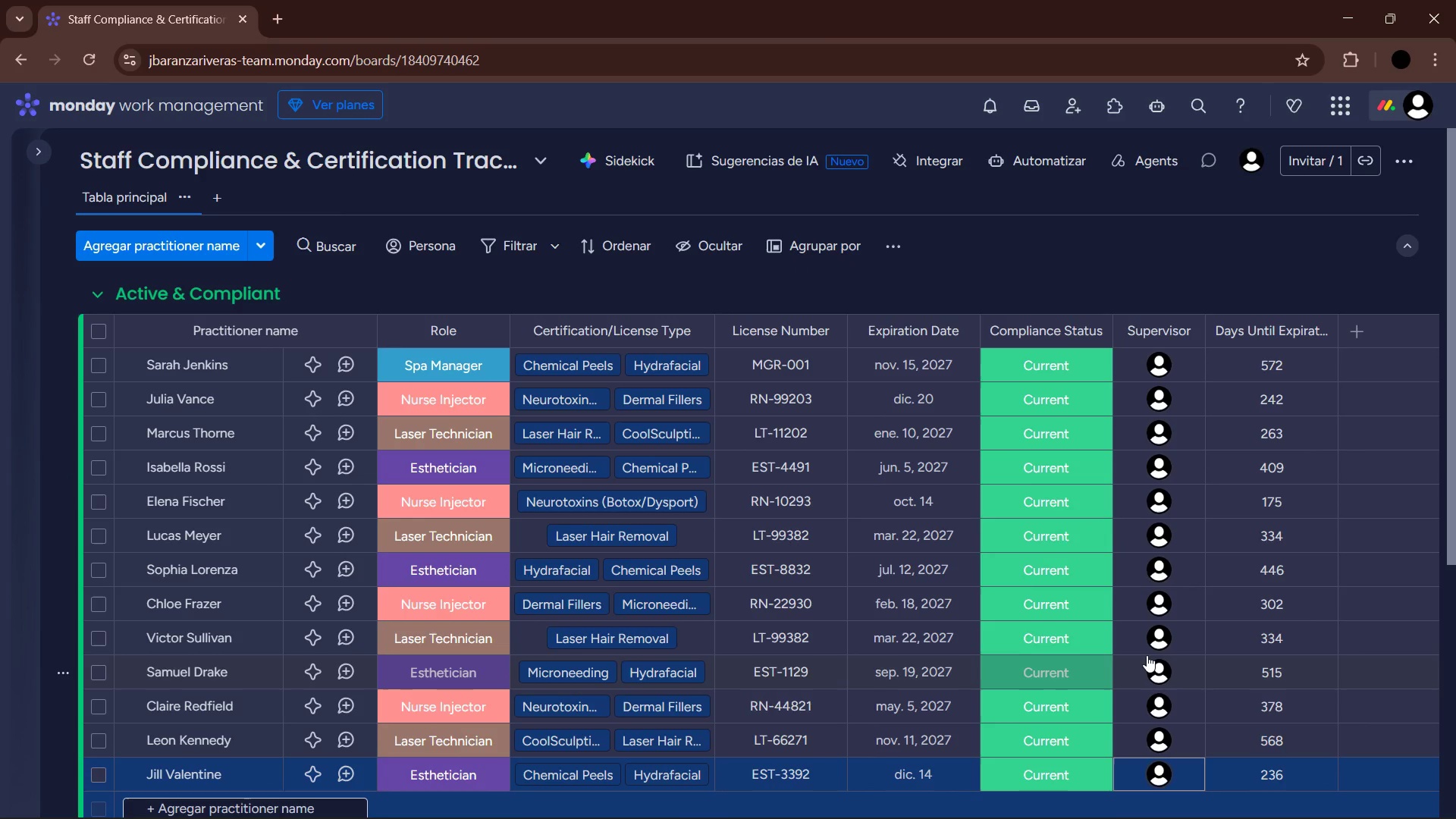 
scroll: coordinate [1147, 655], scroll_direction: down, amount: 1.0
 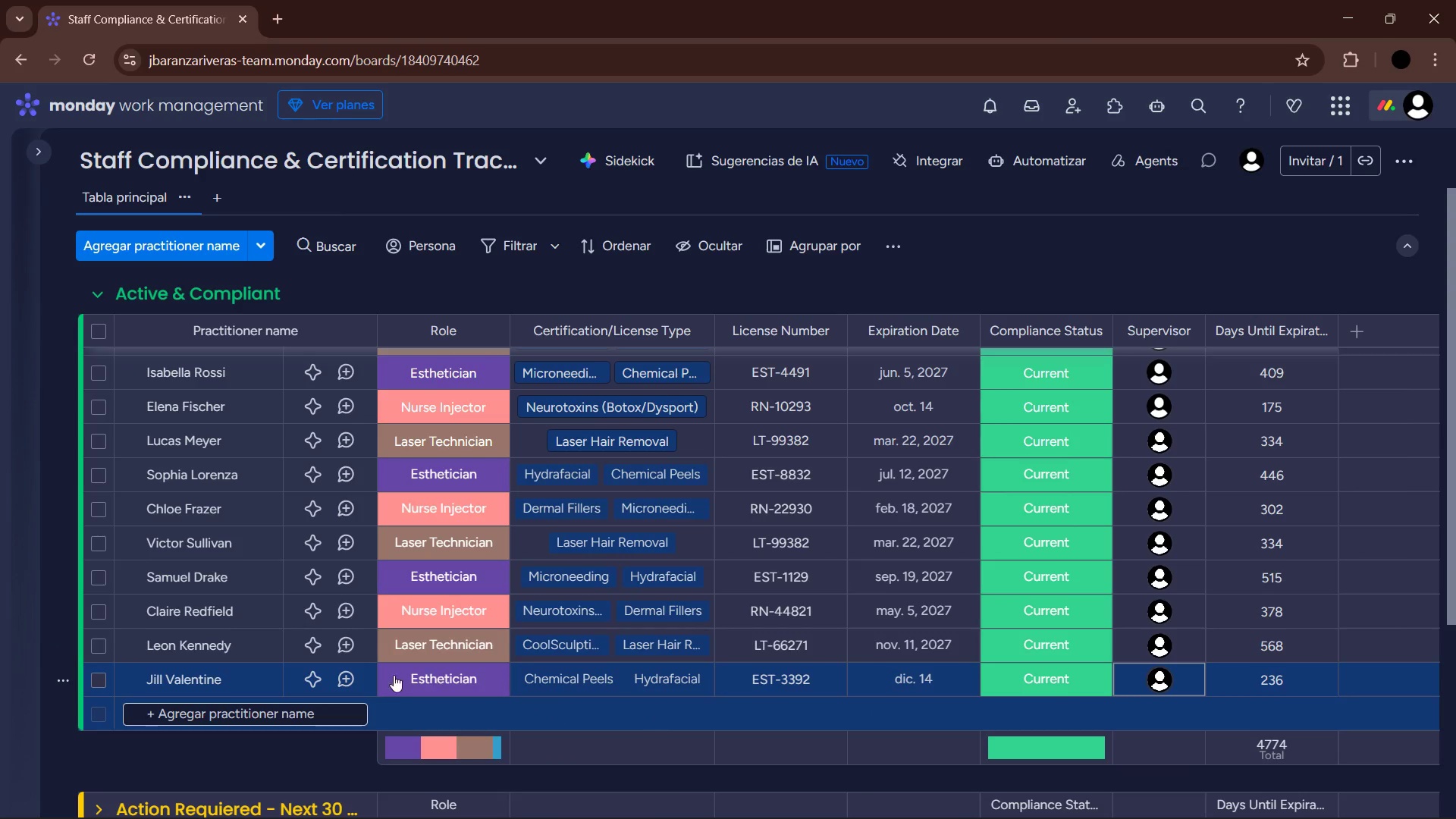 
left_click([323, 707])
 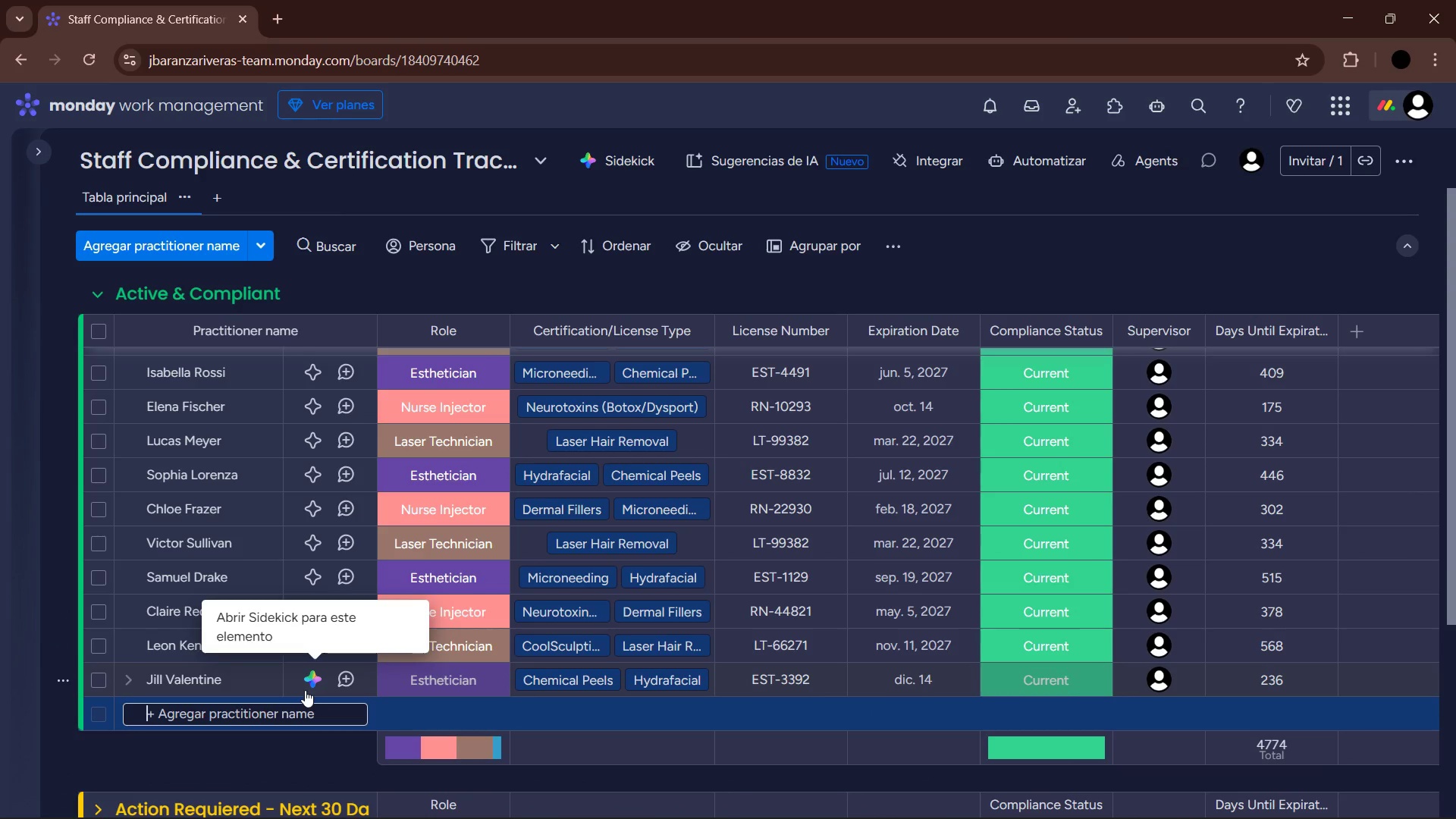 
wait(6.23)
 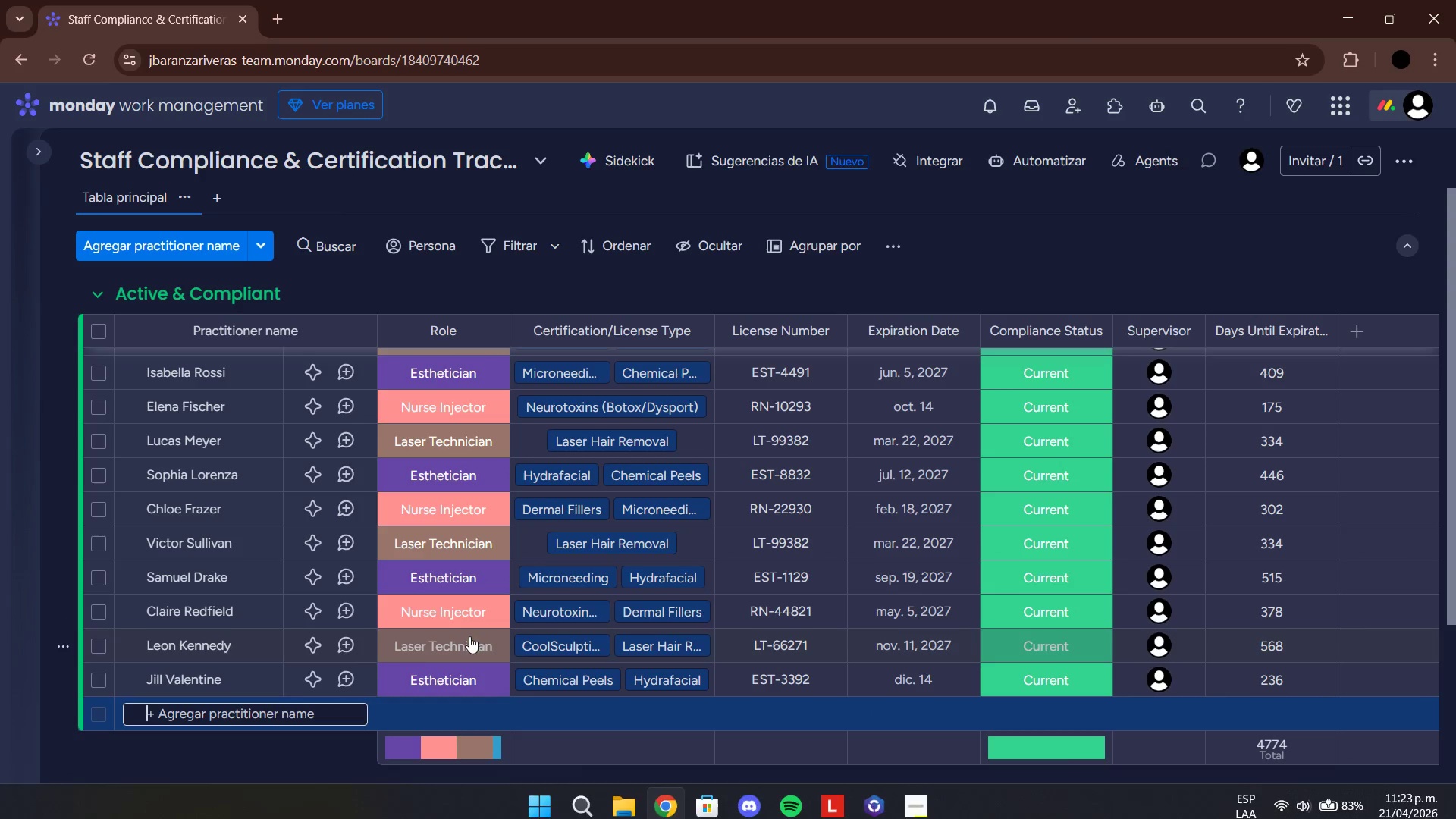 
type(Ada Wrong)
 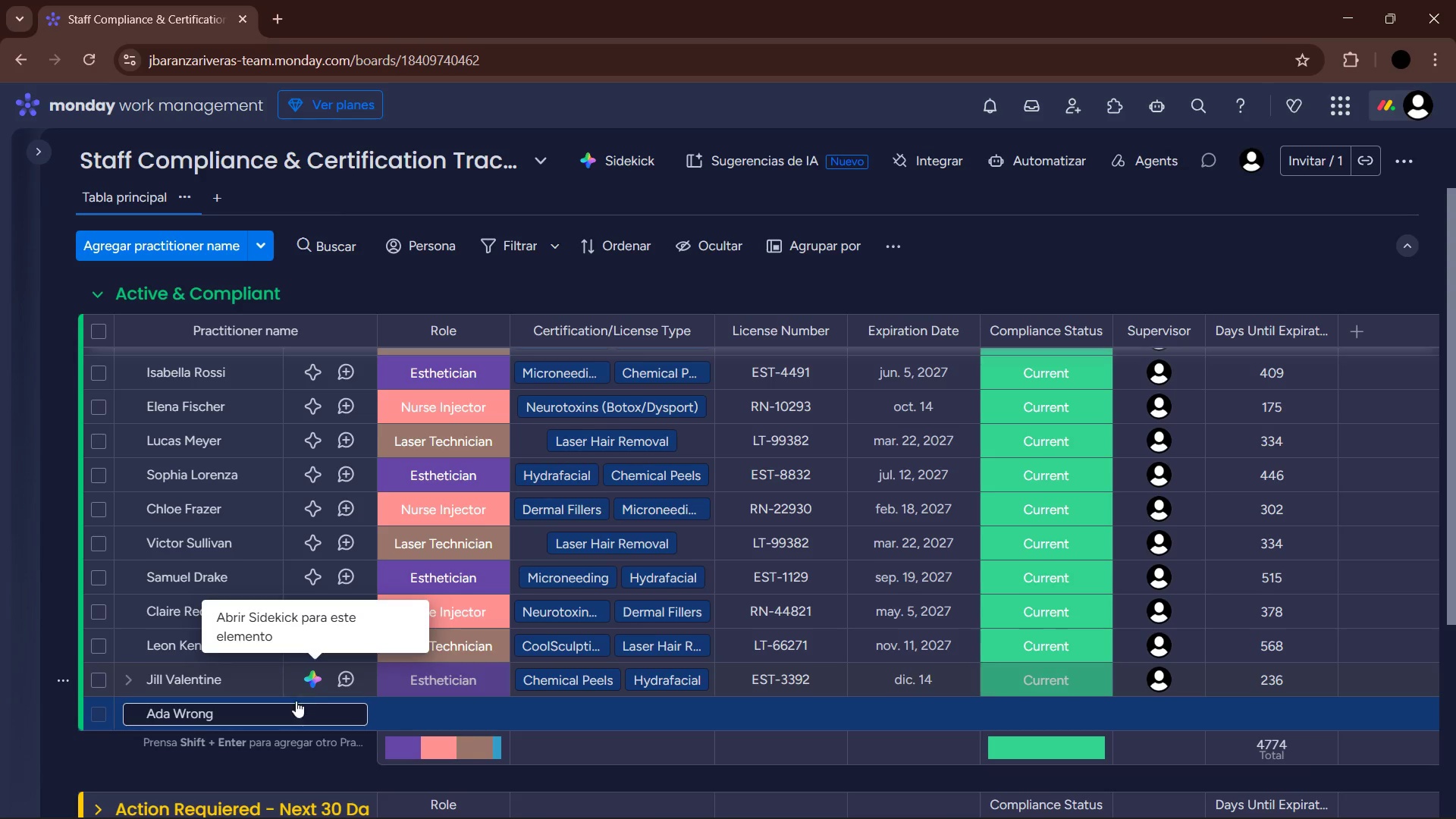 
left_click([284, 780])
 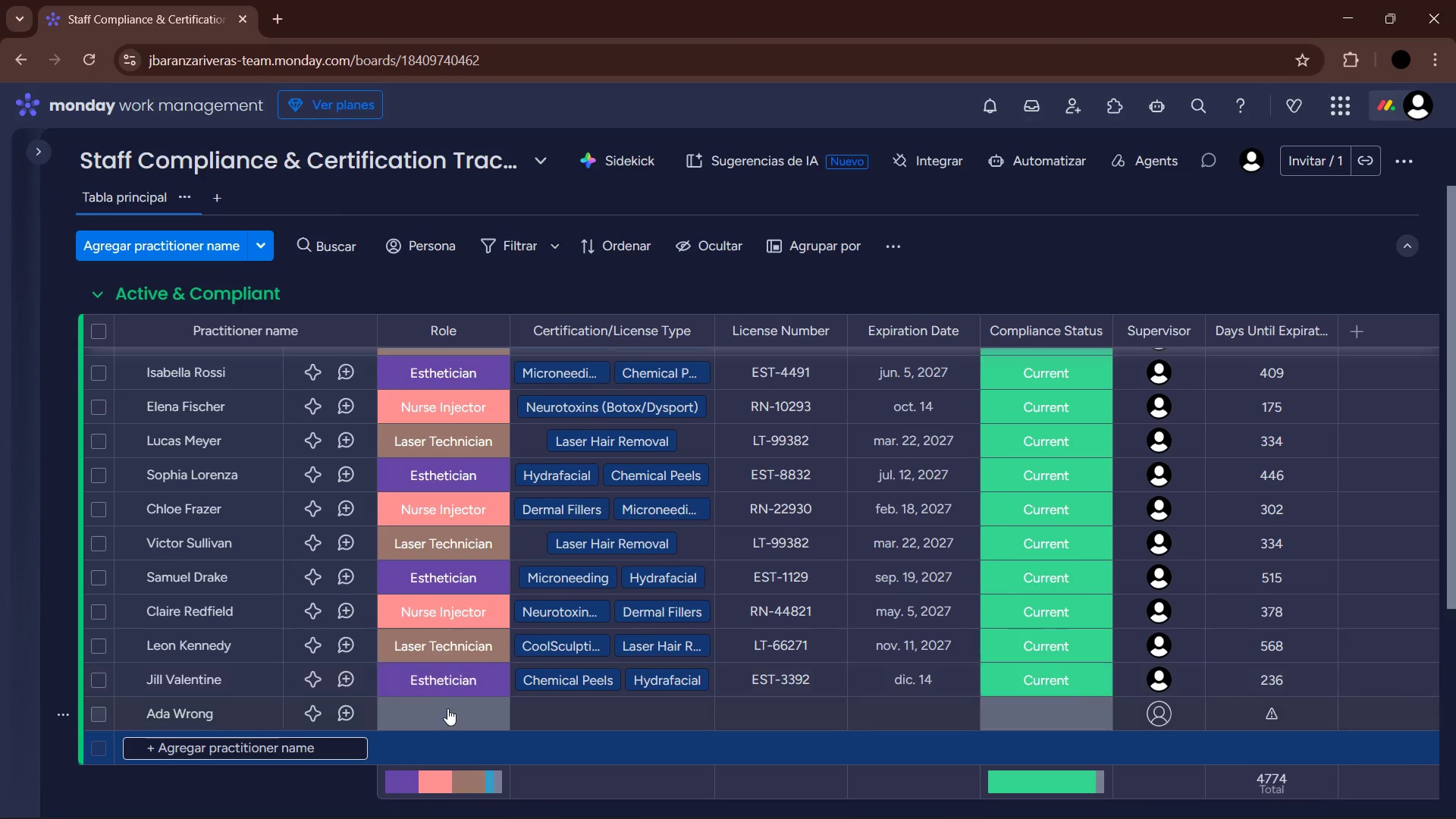 
left_click([446, 710])
 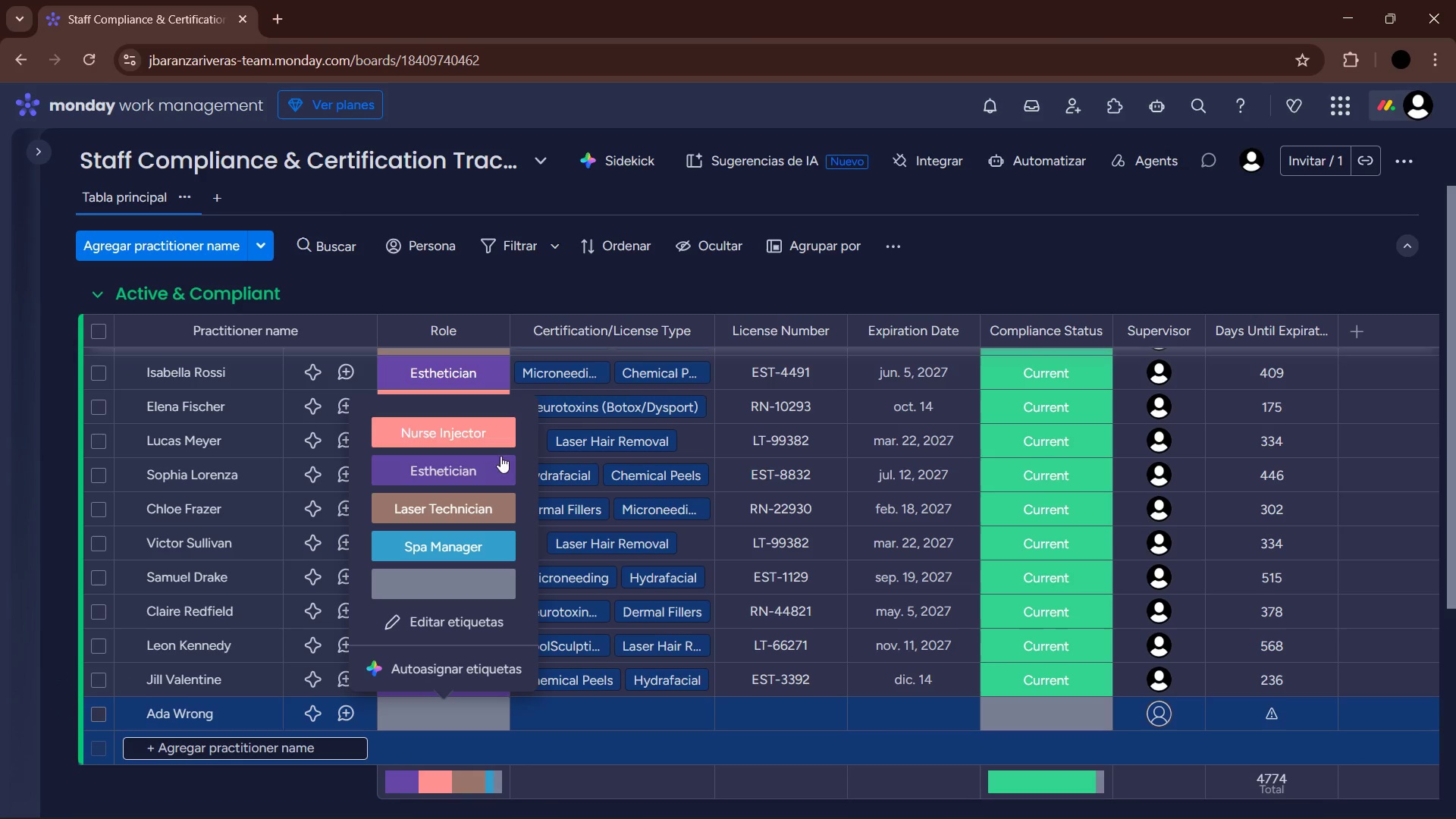 
left_click([600, 717])
 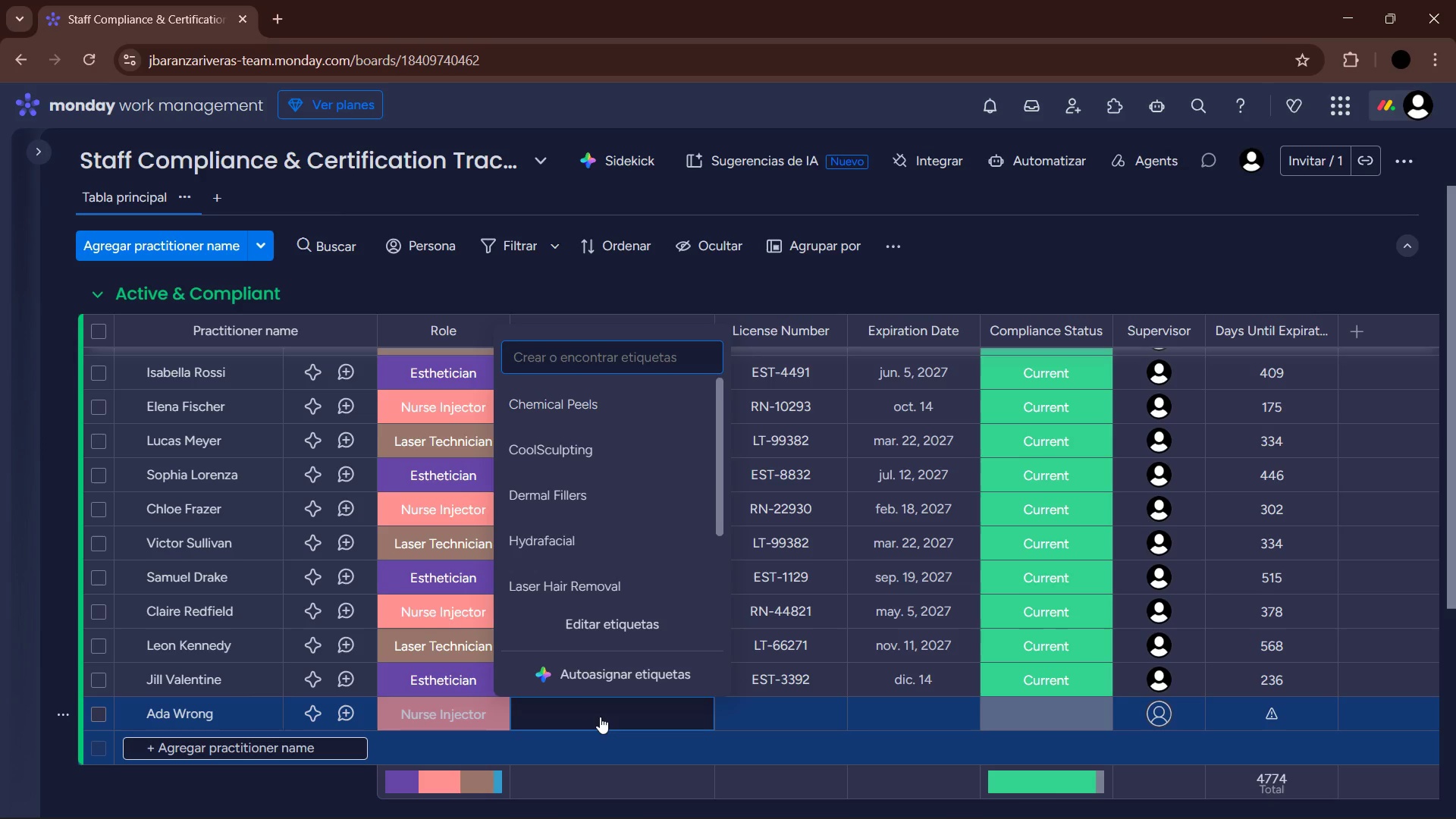 
wait(104.83)
 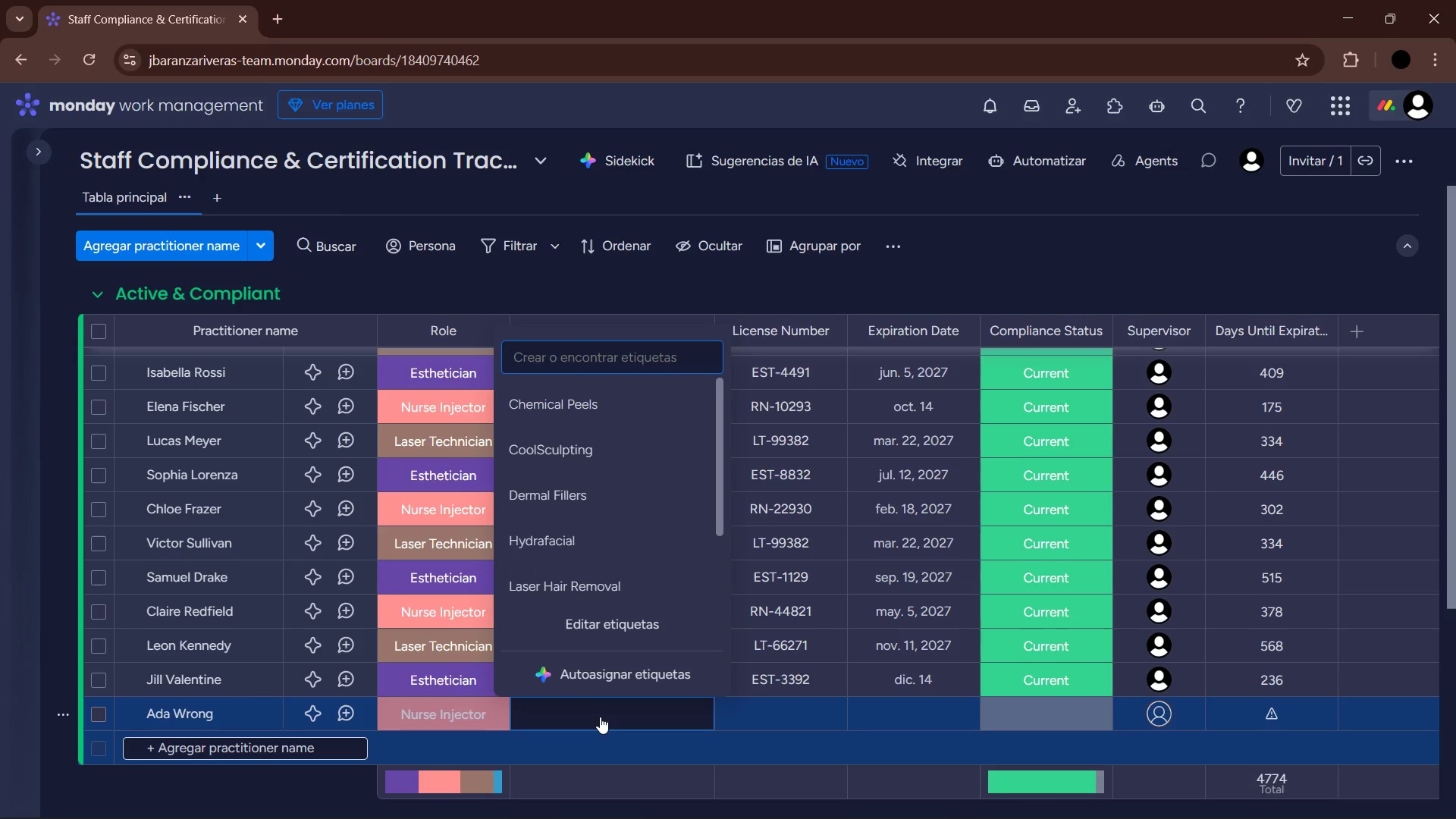 
left_click([312, 803])
 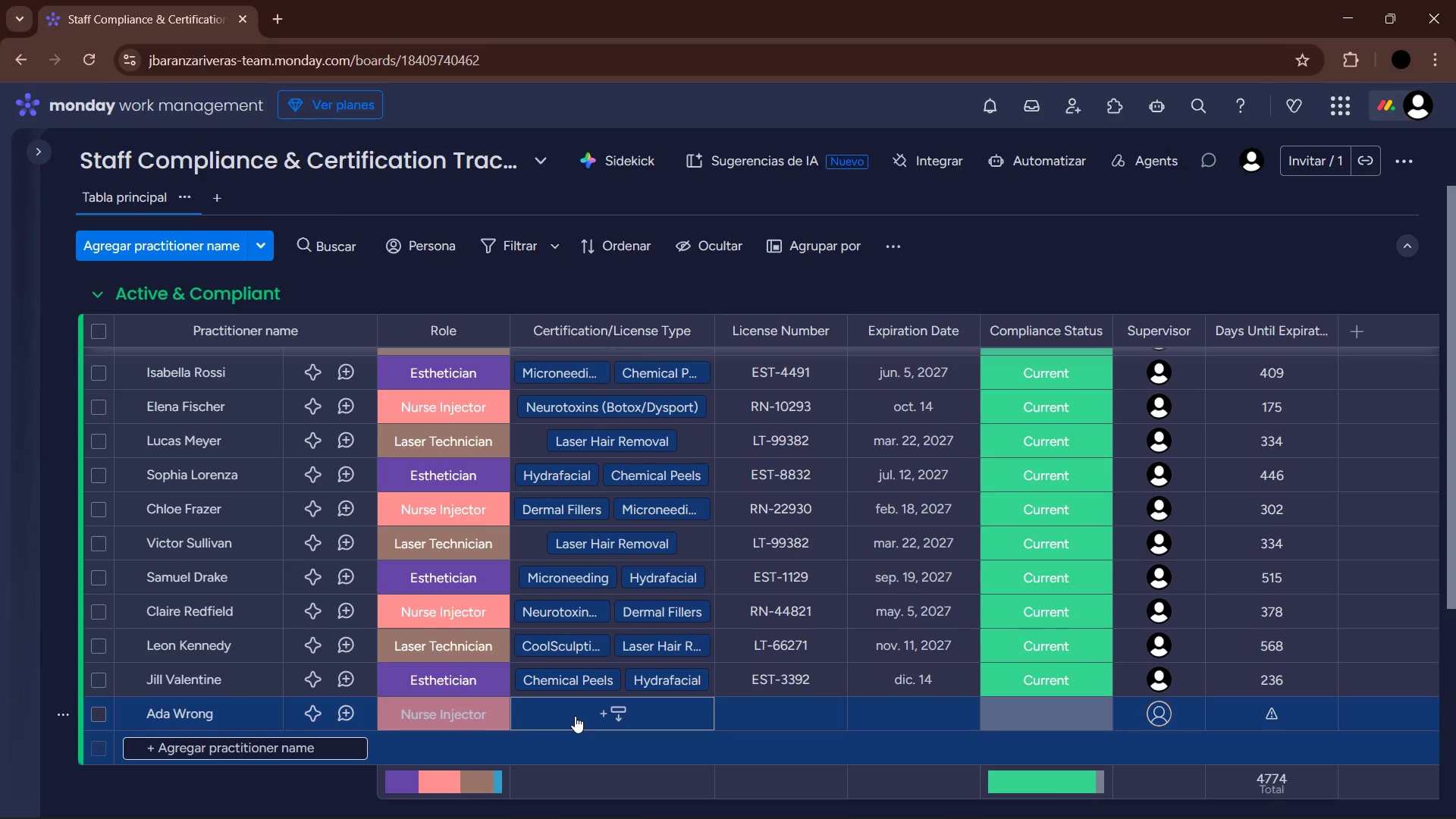 
wait(72.67)
 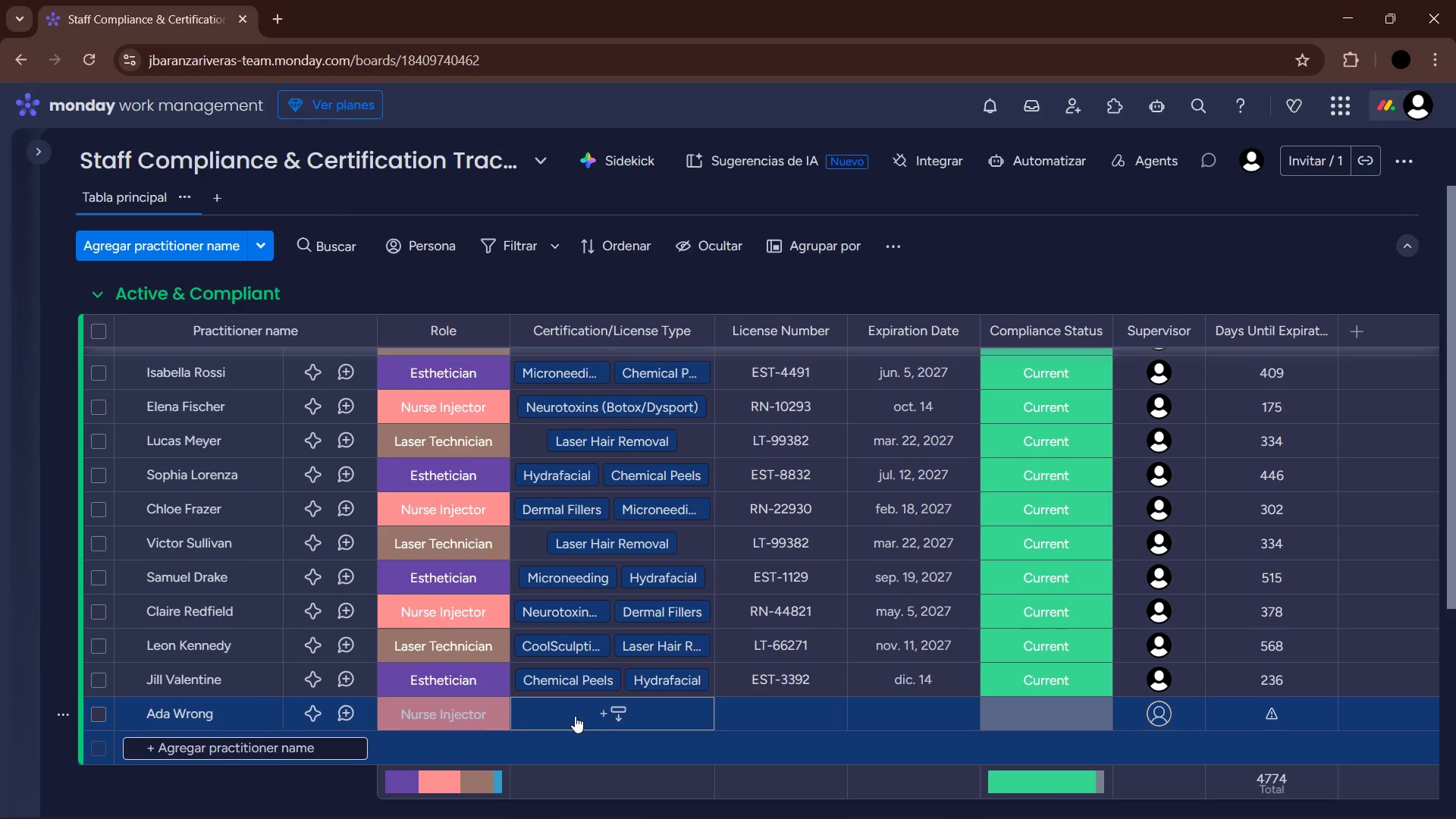 
left_click([597, 717])
 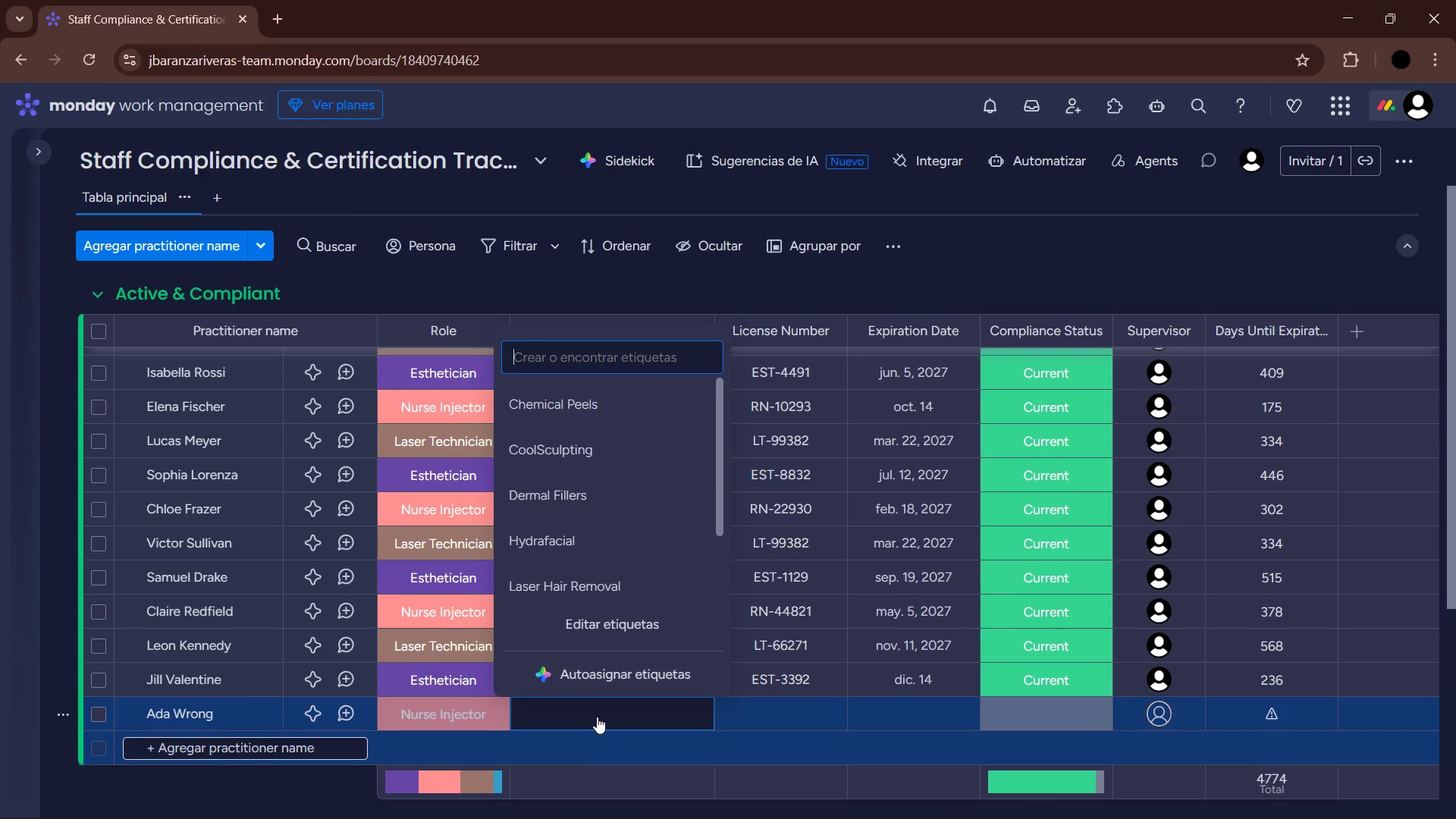 
wait(6.36)
 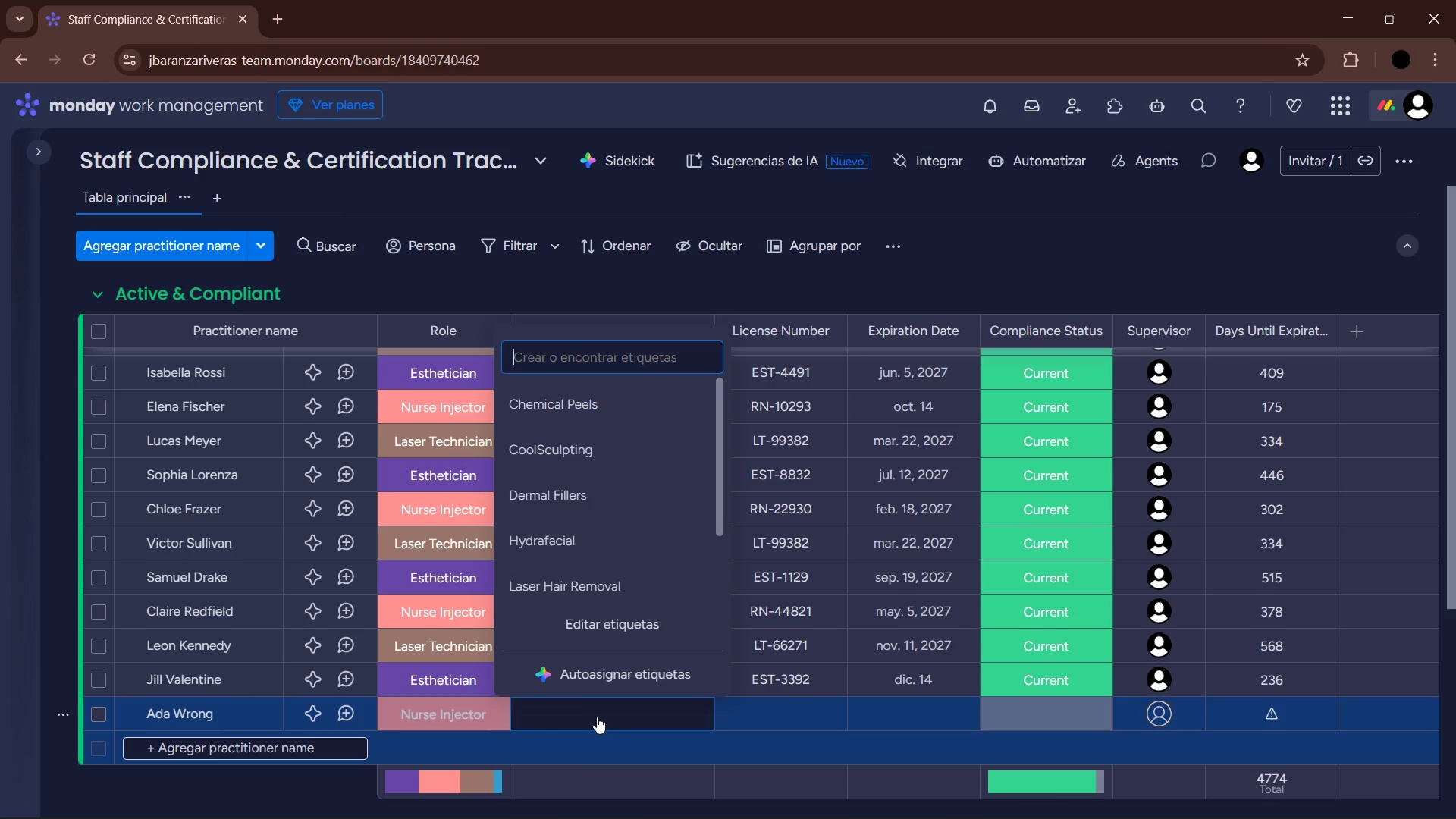 
scroll: coordinate [601, 507], scroll_direction: down, amount: 4.0
 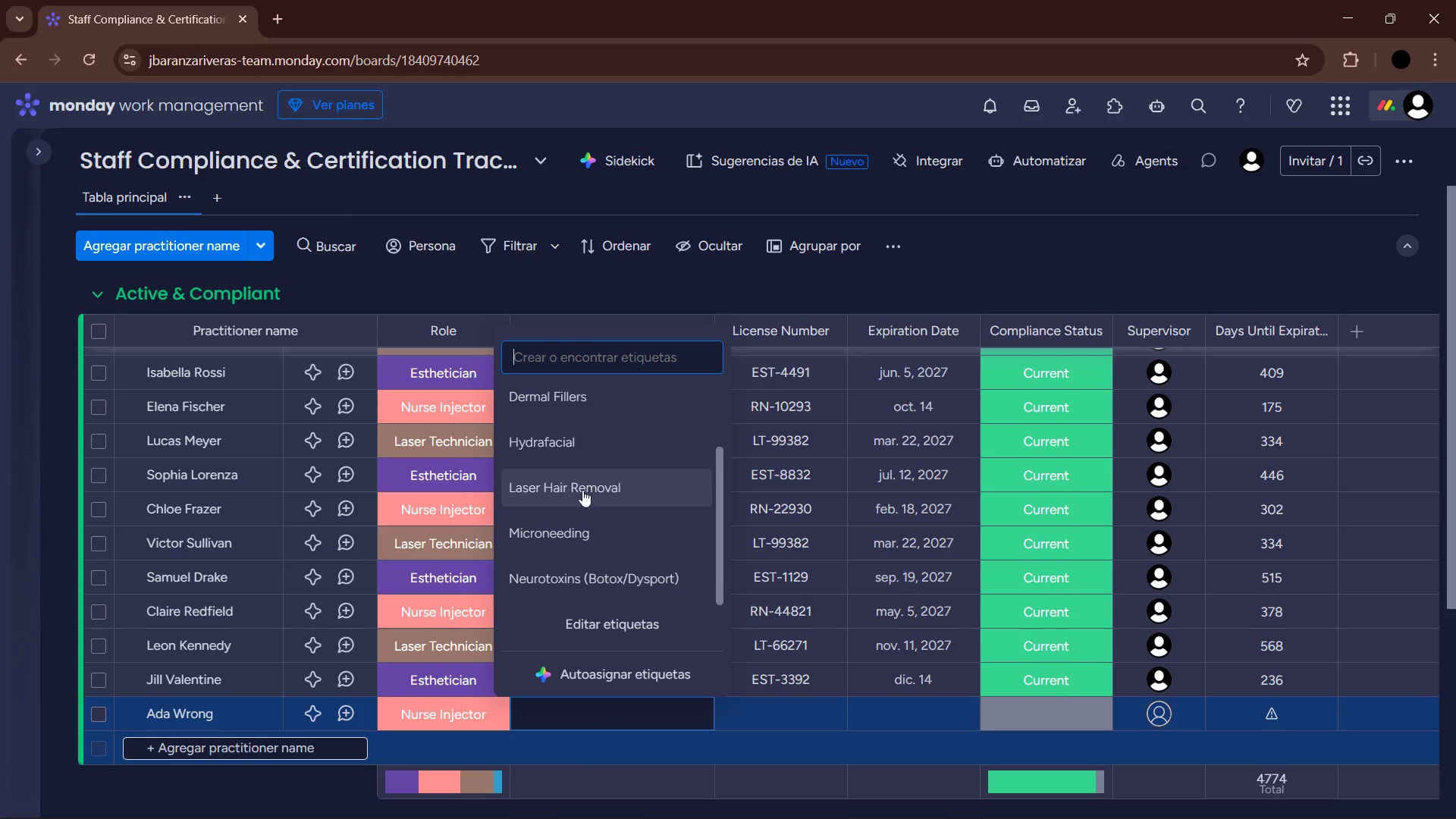 
scroll: coordinate [587, 532], scroll_direction: none, amount: 0.0
 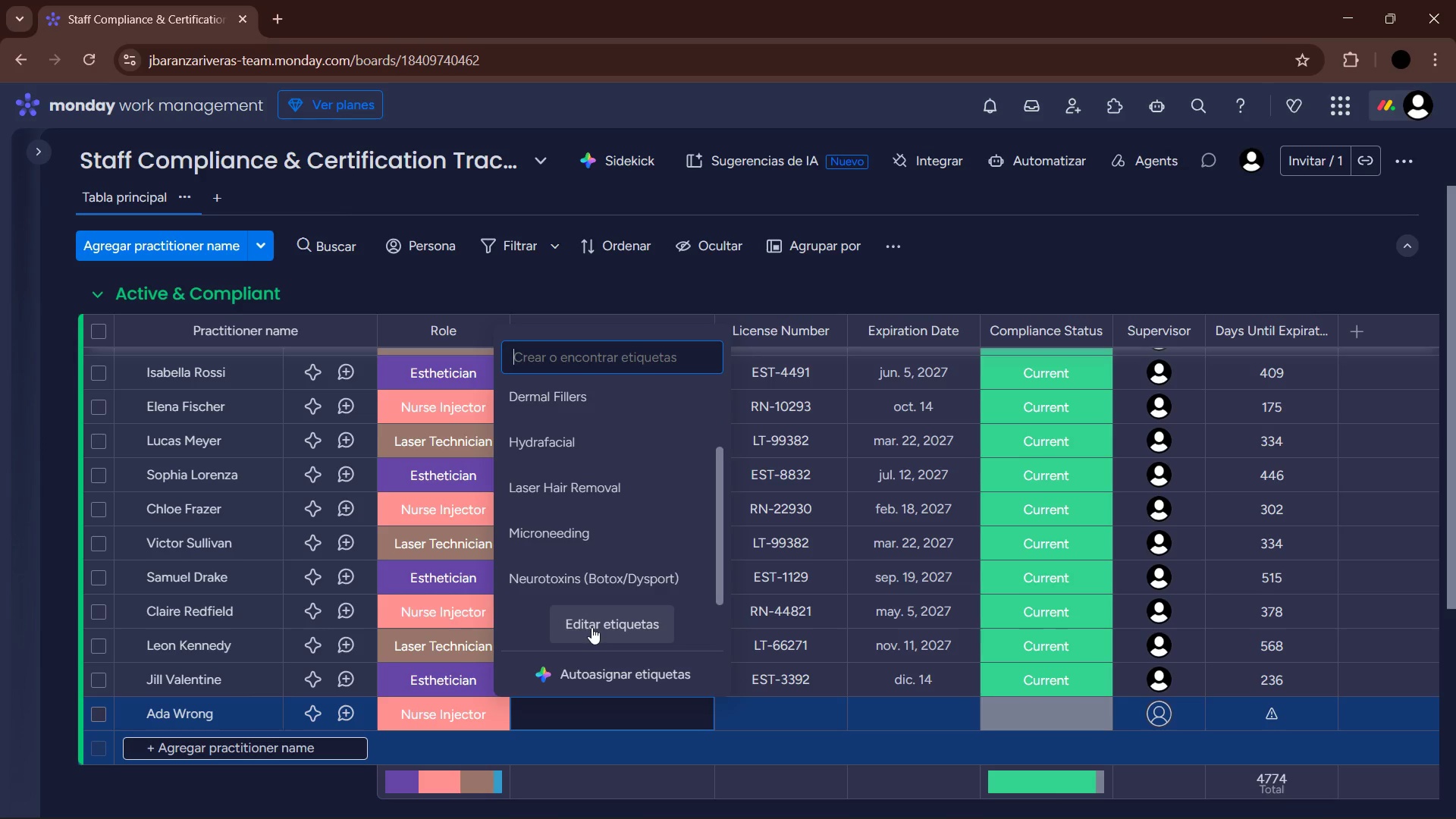 
scroll: coordinate [604, 524], scroll_direction: up, amount: 2.0
 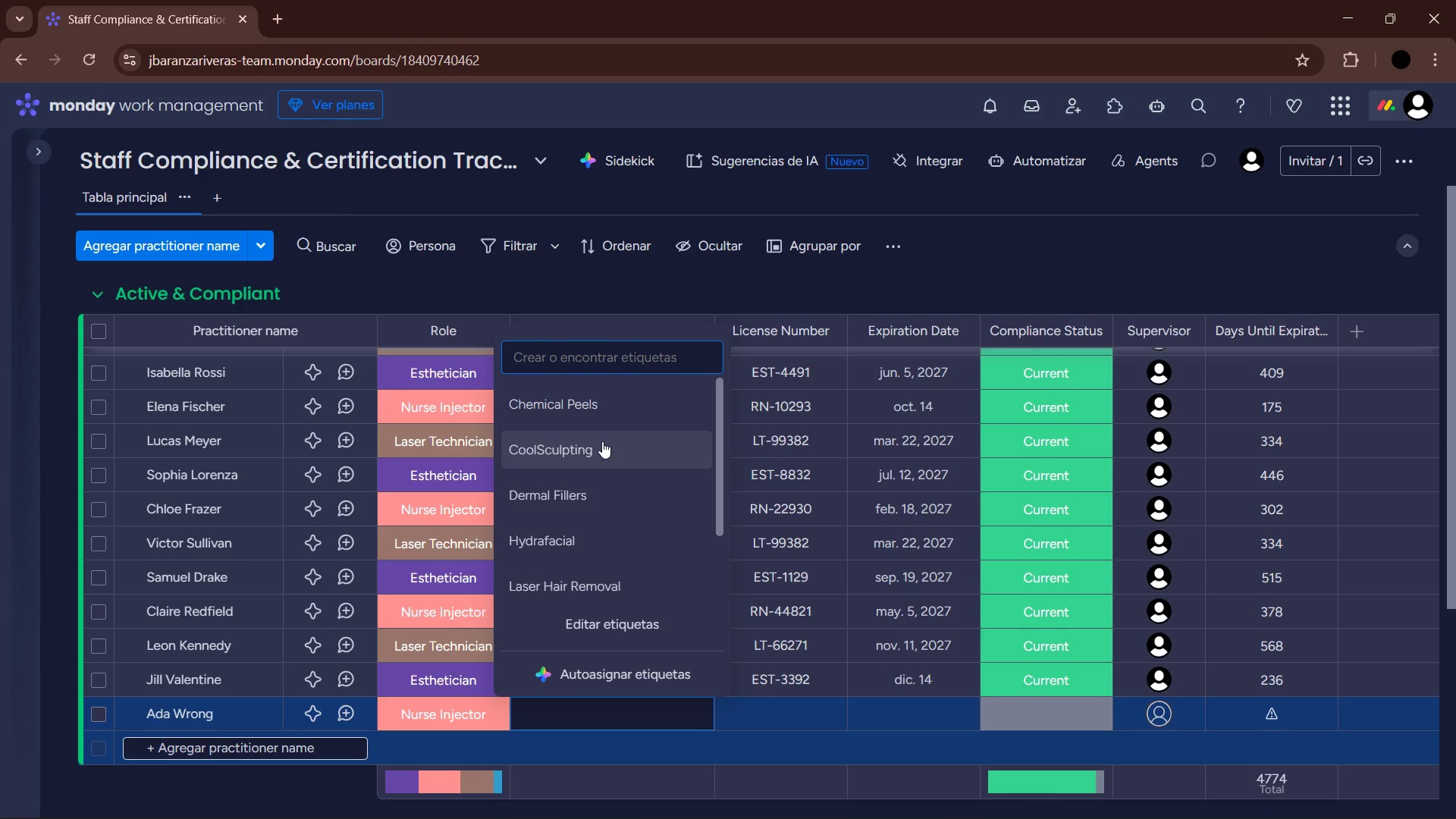 
scroll: coordinate [602, 444], scroll_direction: down, amount: 4.0
 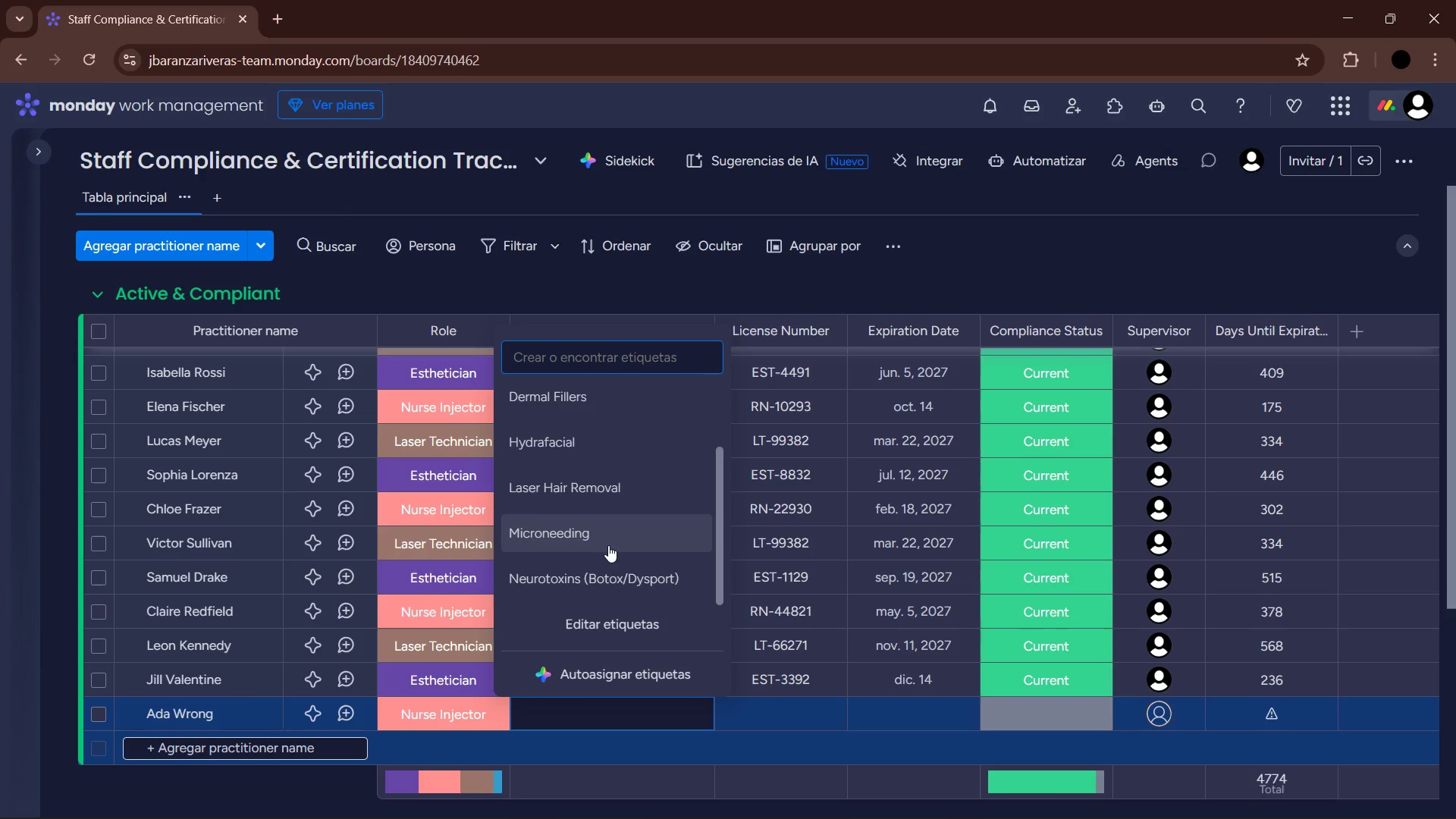 
scroll: coordinate [613, 562], scroll_direction: up, amount: 4.0
 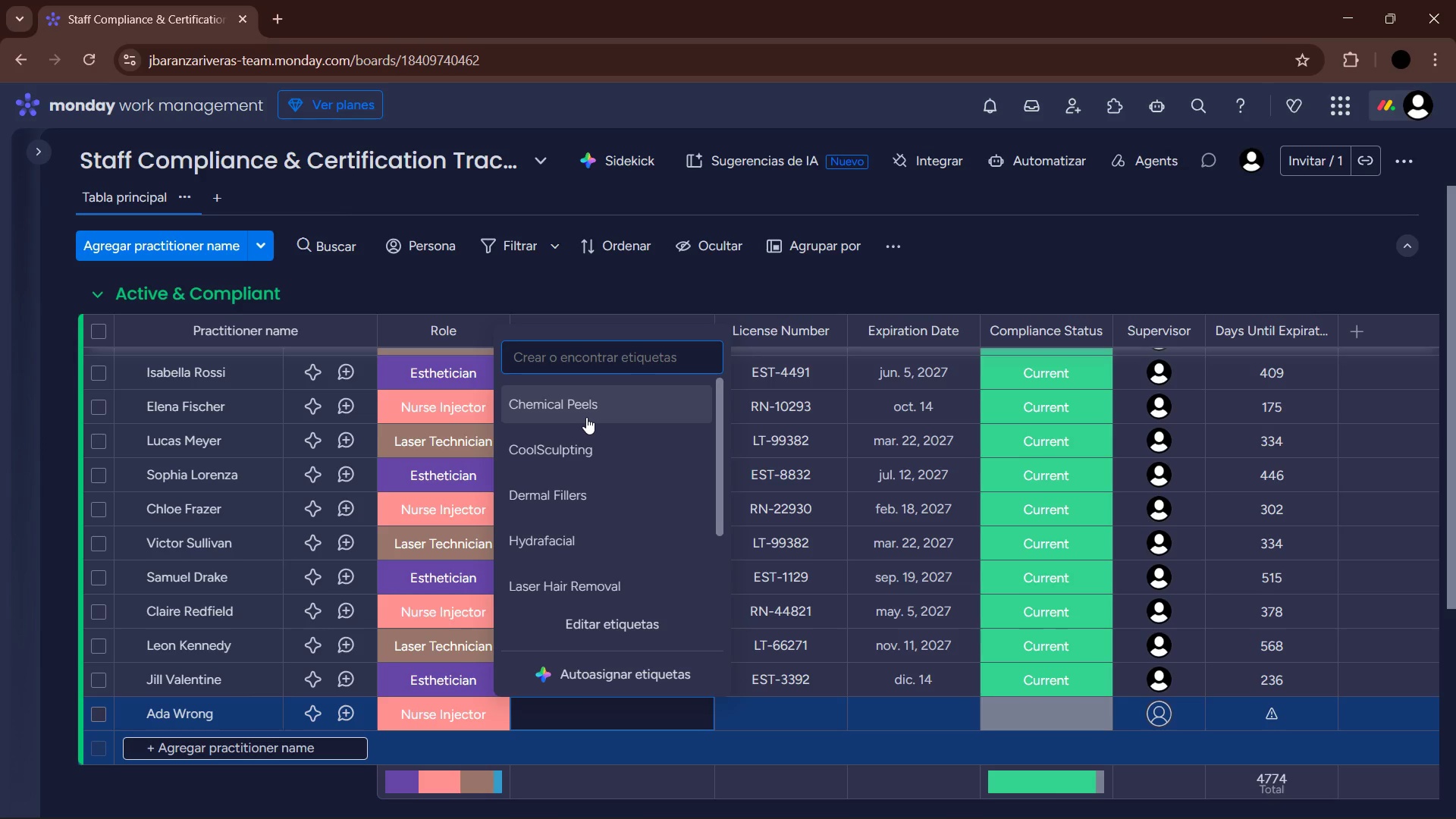 
scroll: coordinate [598, 522], scroll_direction: down, amount: 5.0
 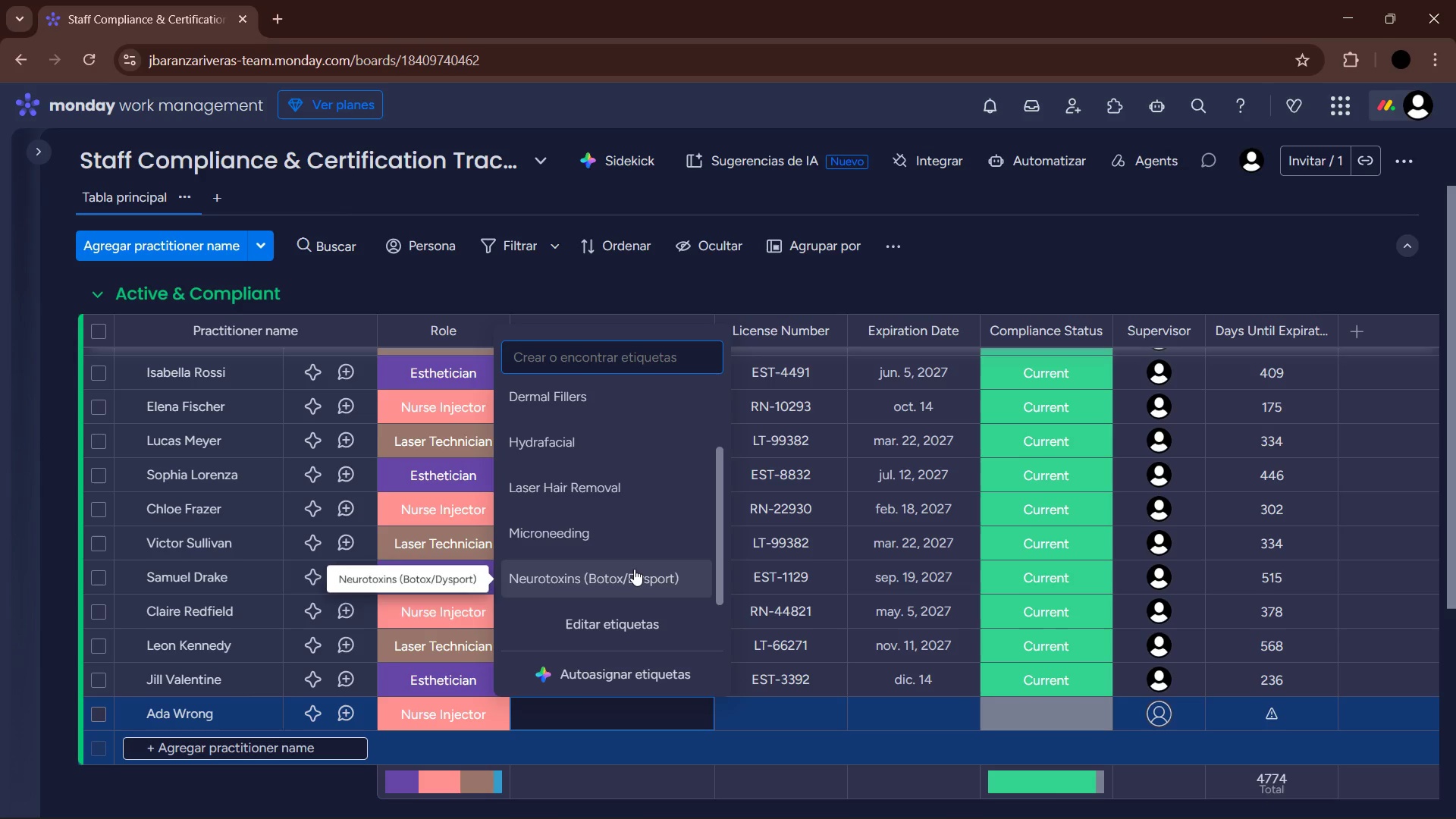 
left_click([635, 572])
 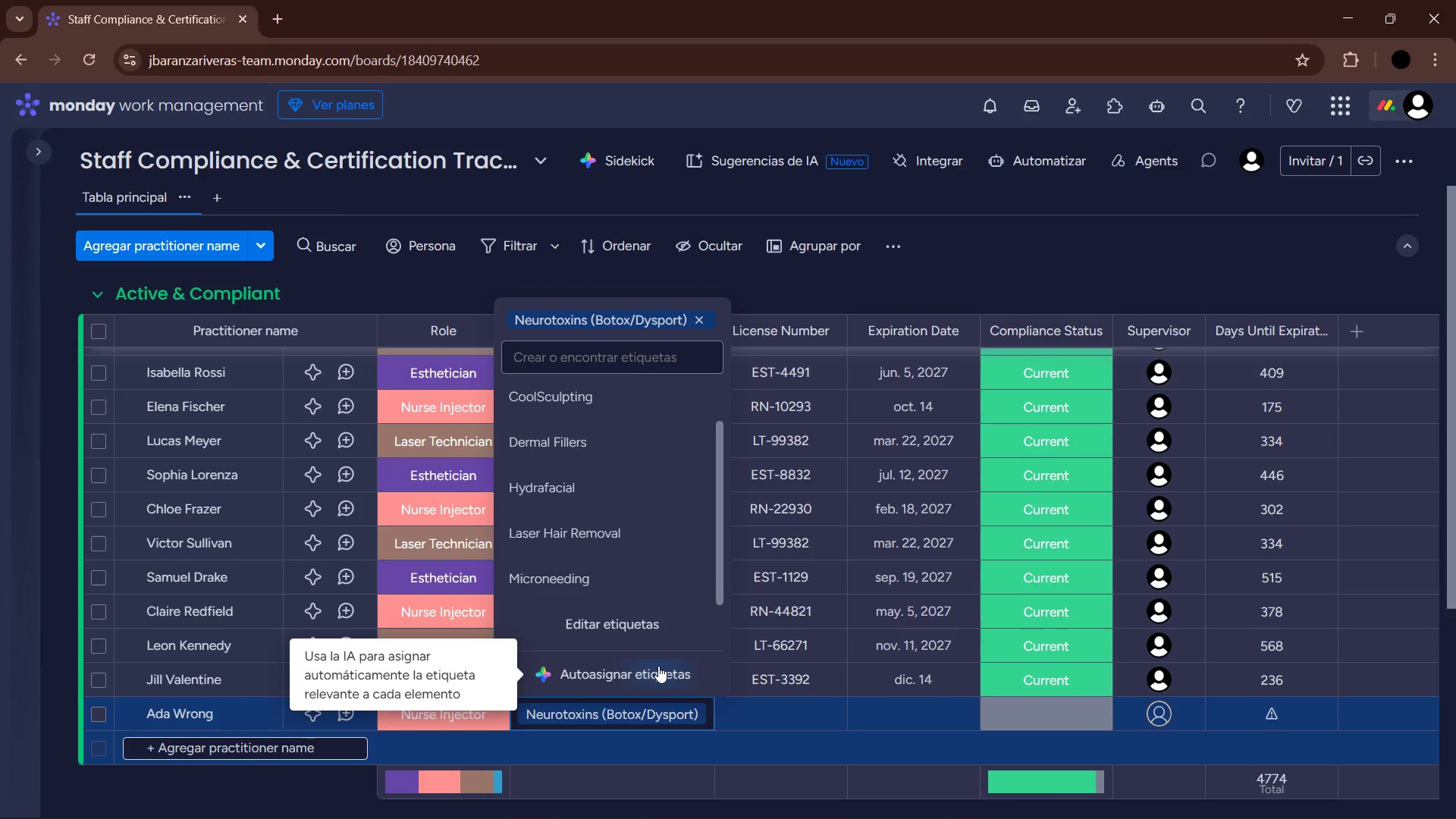 
scroll: coordinate [656, 563], scroll_direction: up, amount: 3.0
 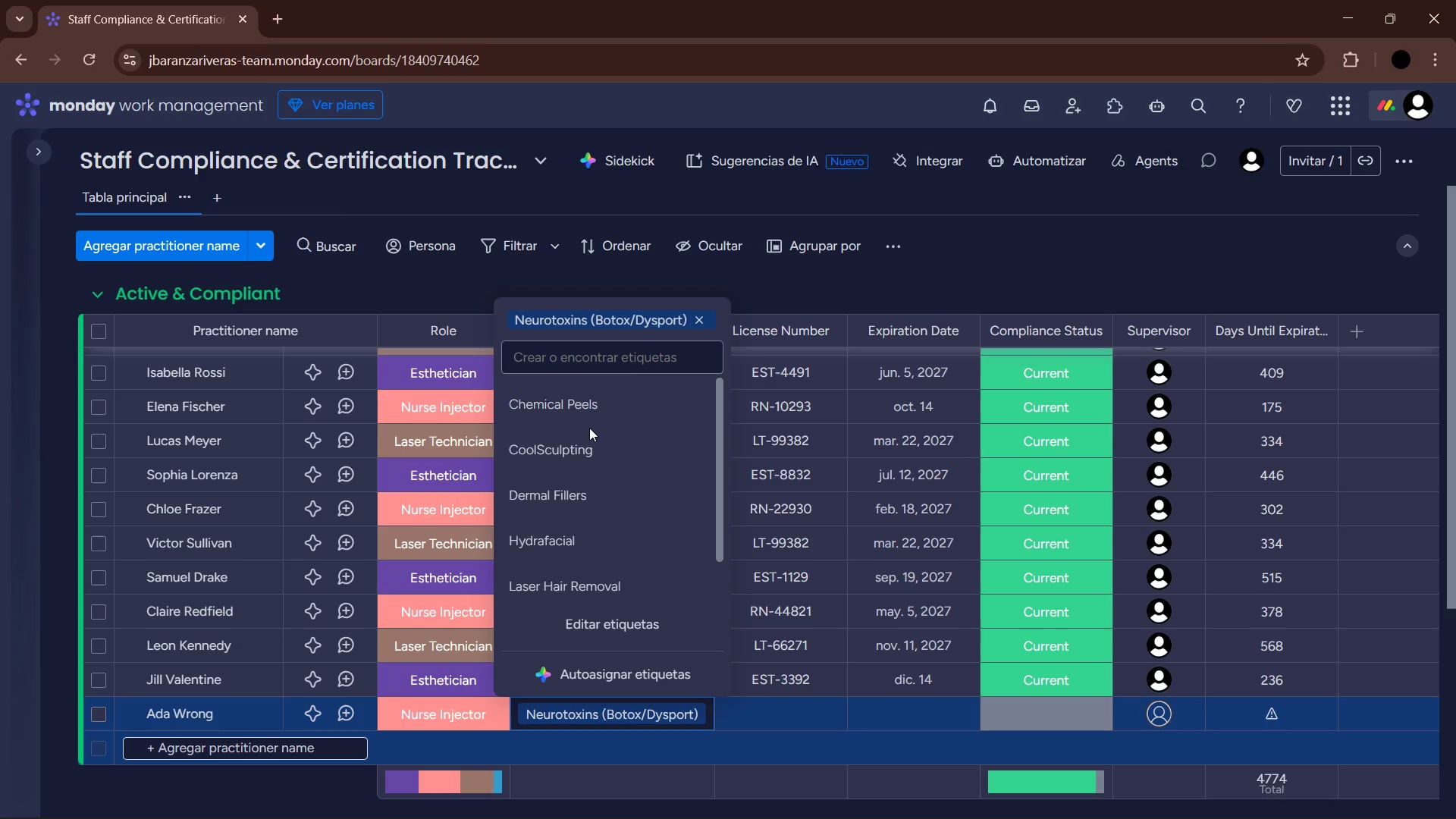 
scroll: coordinate [592, 450], scroll_direction: down, amount: 2.0
 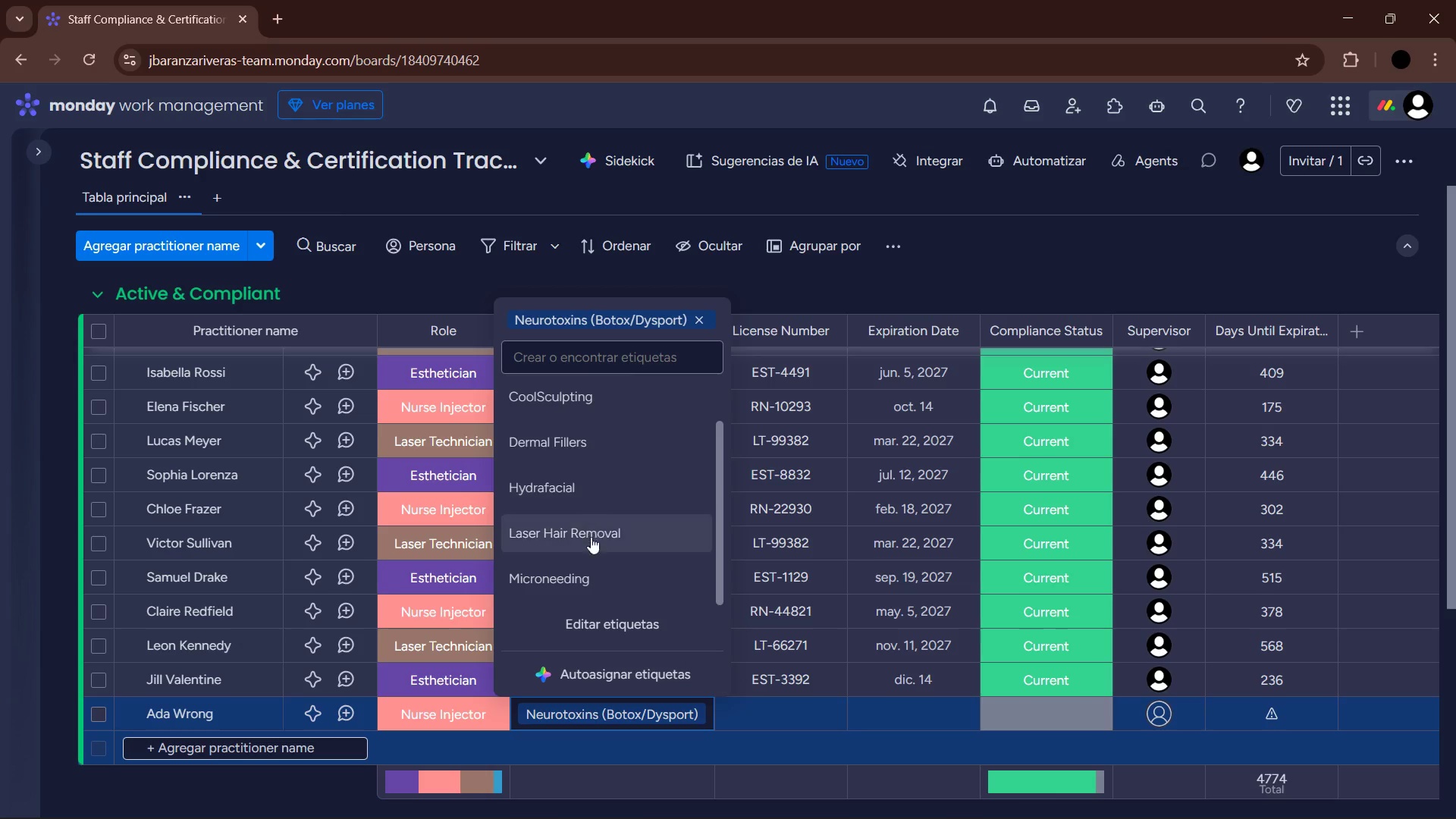 
left_click([581, 567])
 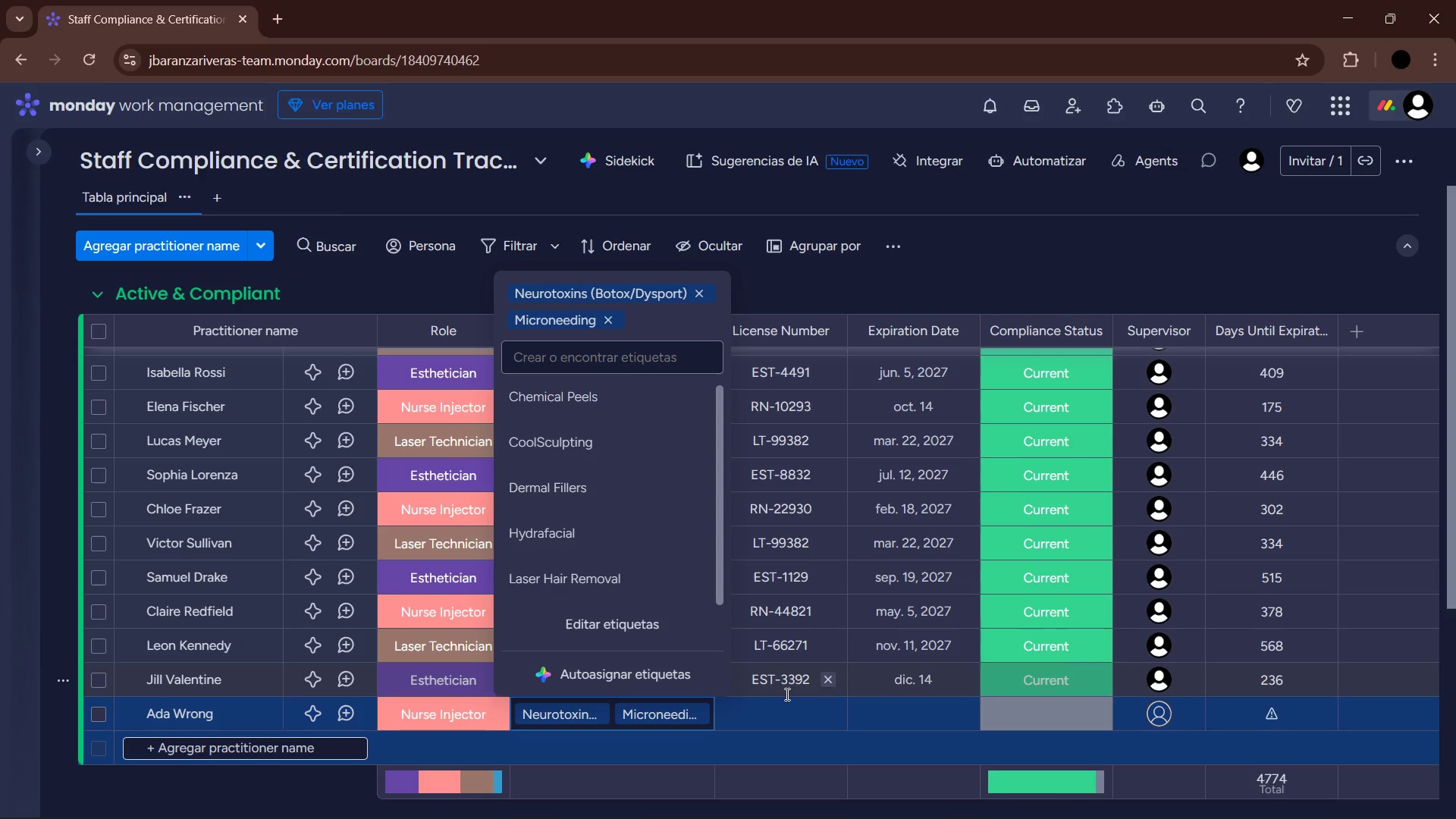 
left_click([774, 709])
 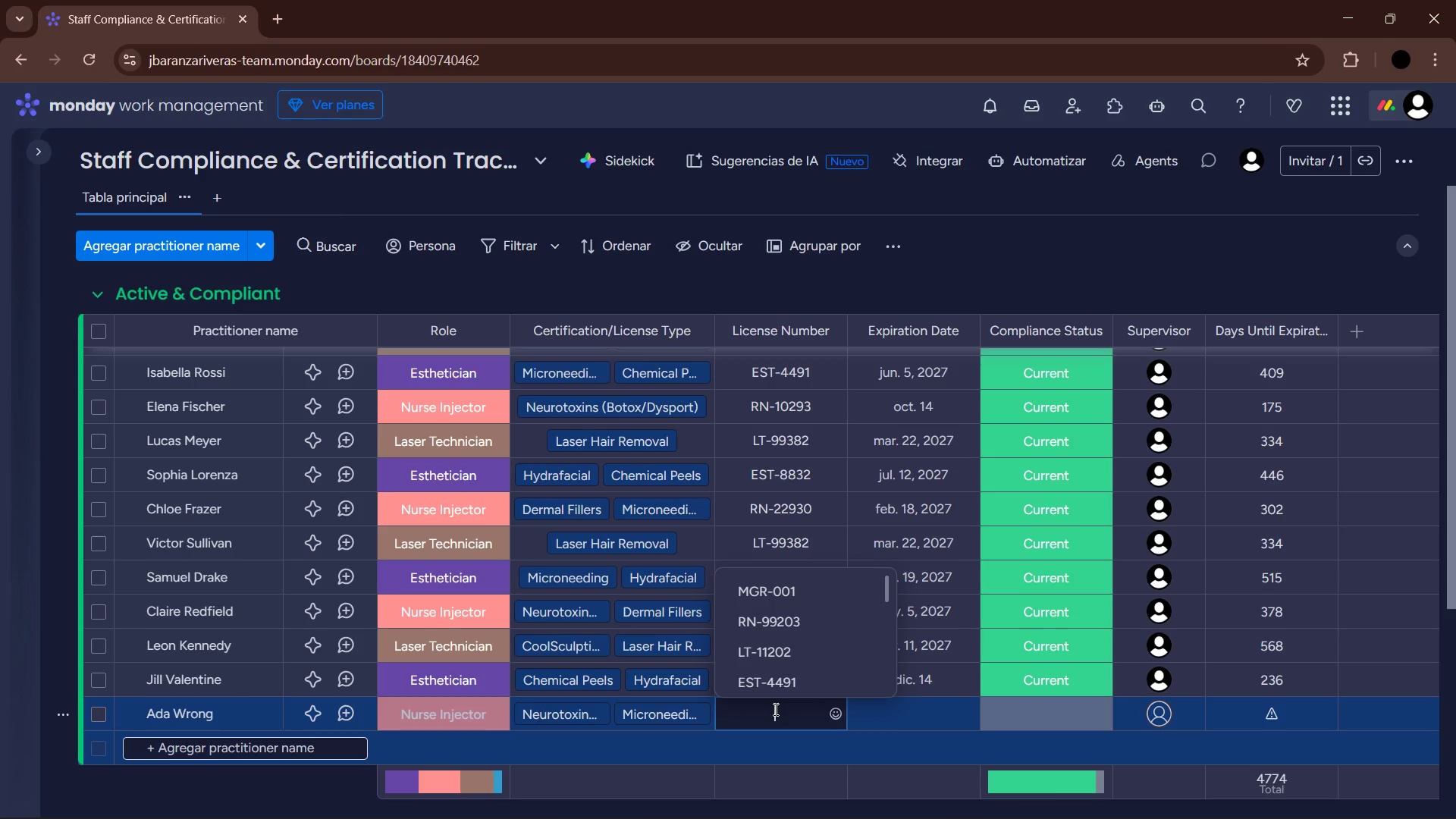 
wait(15.11)
 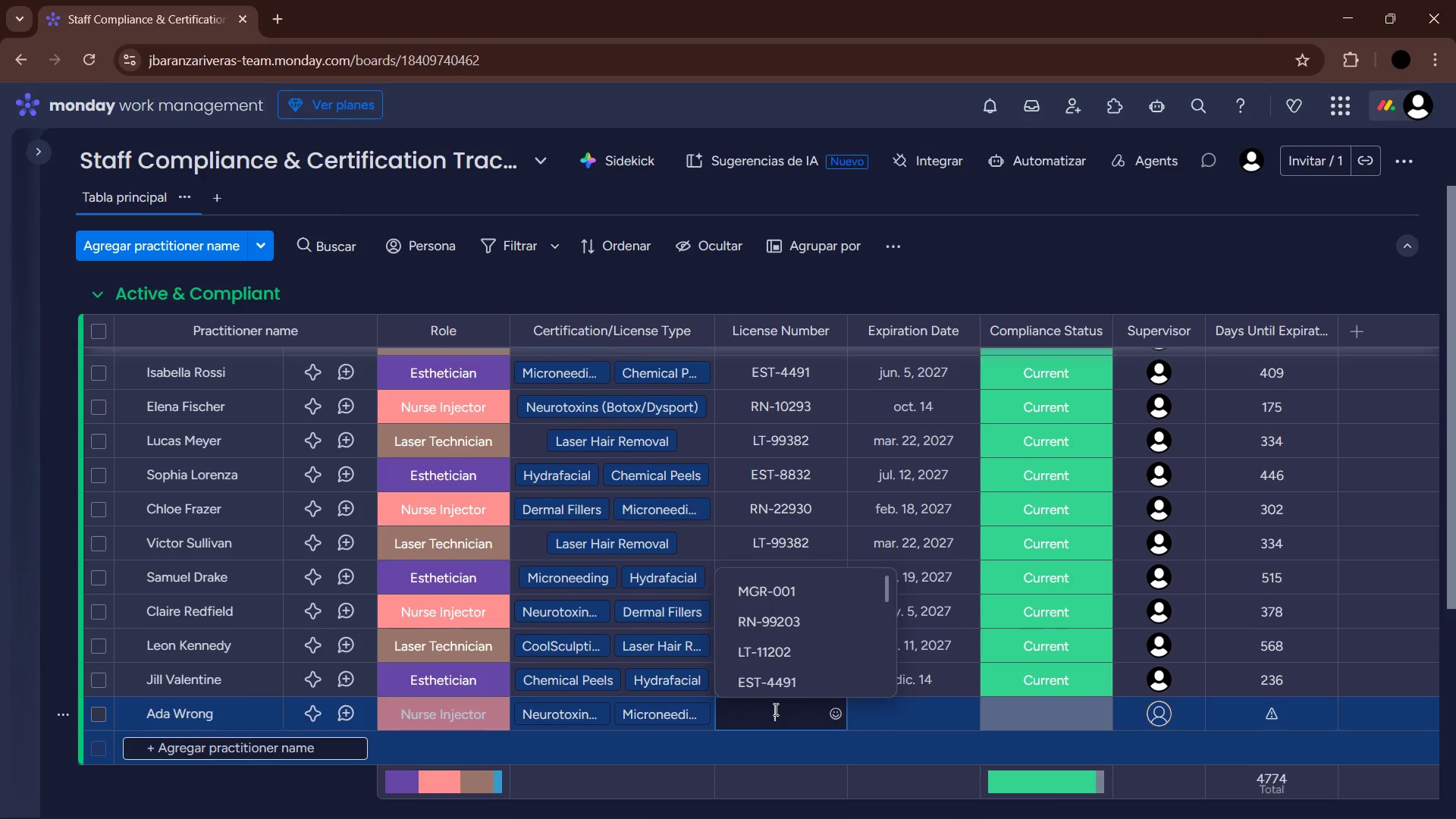 
type(rn)
key(Backspace)
key(Backspace)
key(Backspace)
key(Backspace)
type(RN)
 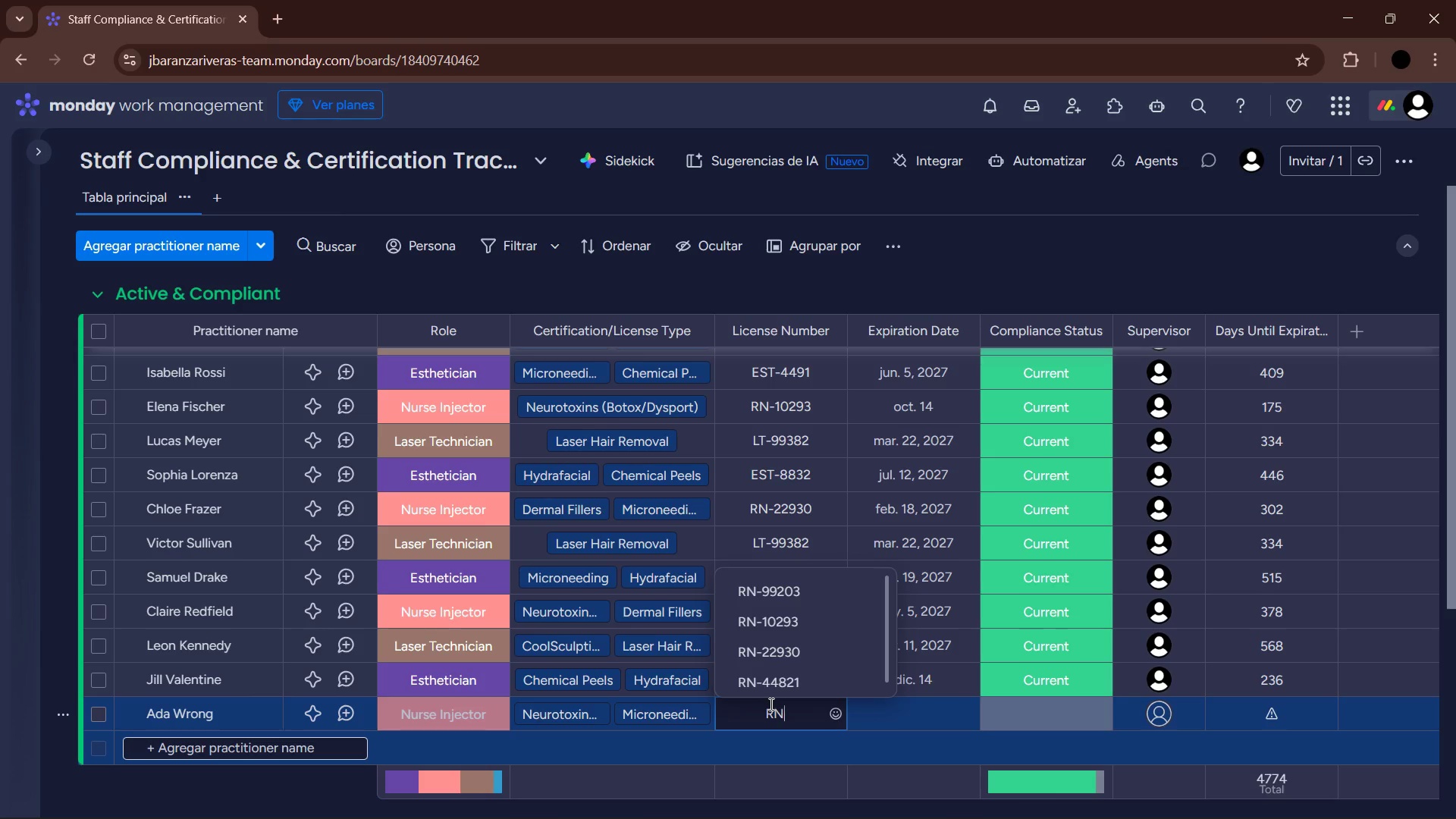 
key(Numpad7)
 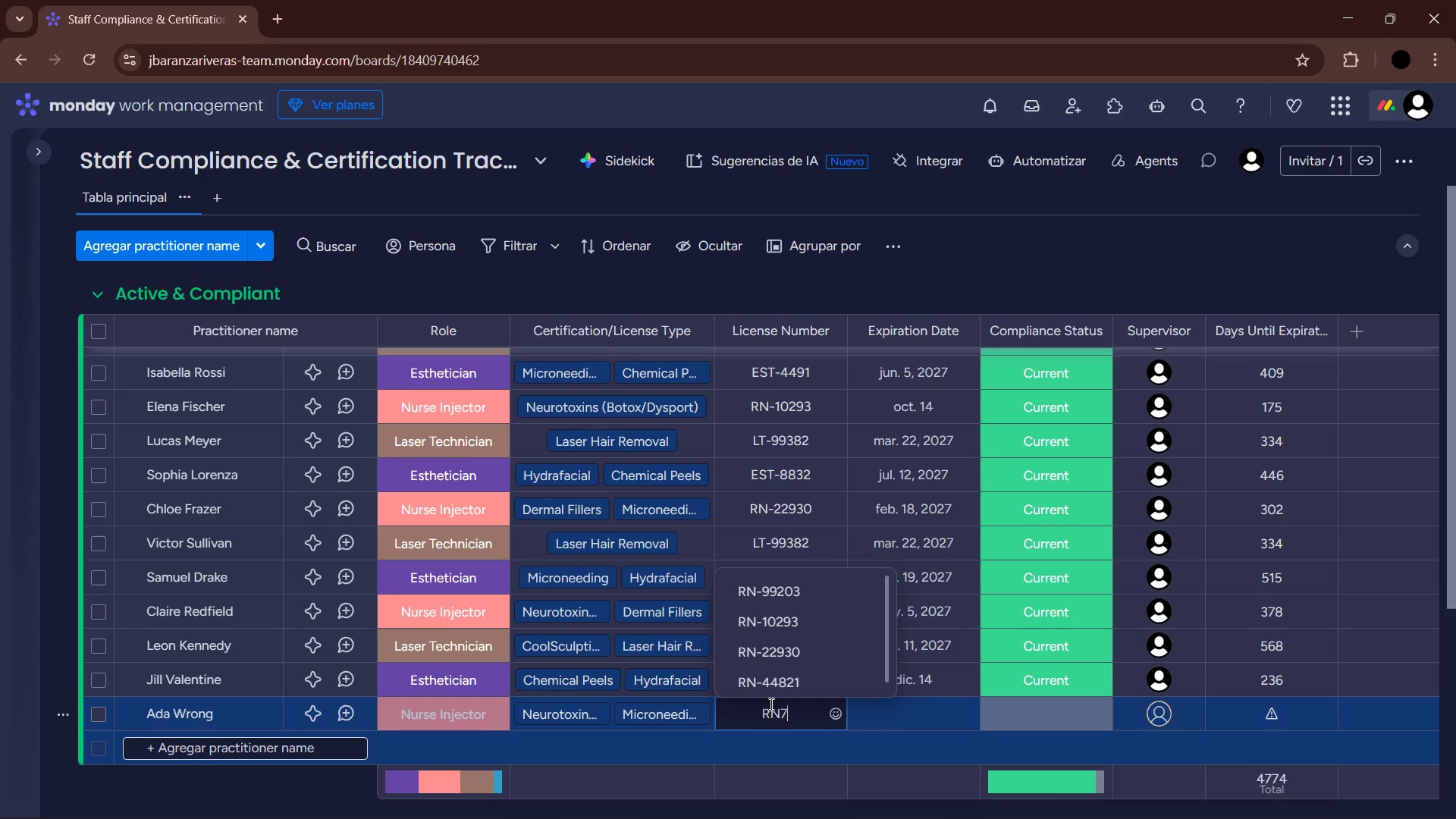 
key(Numpad7)
 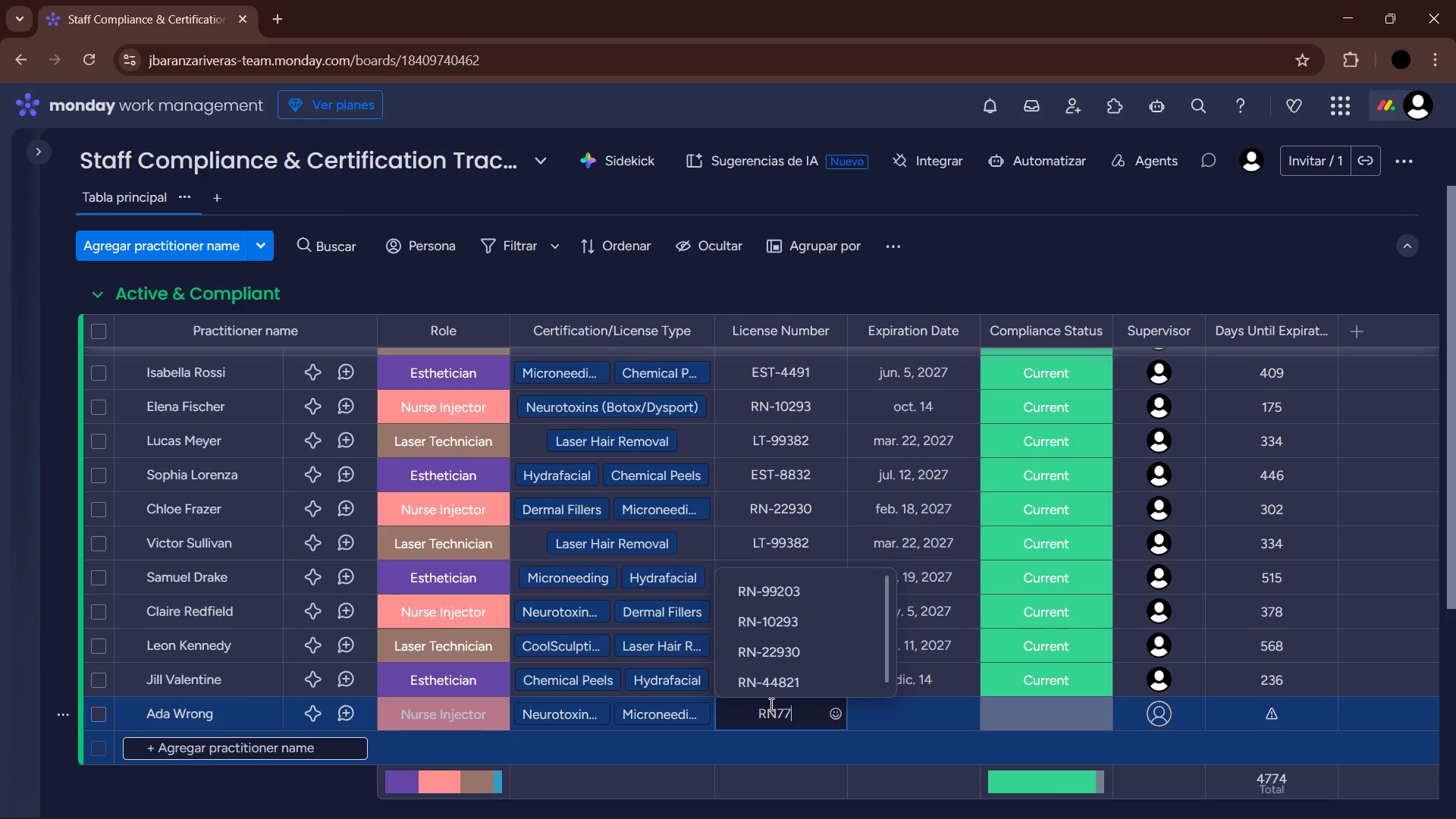 
key(Numpad2)
 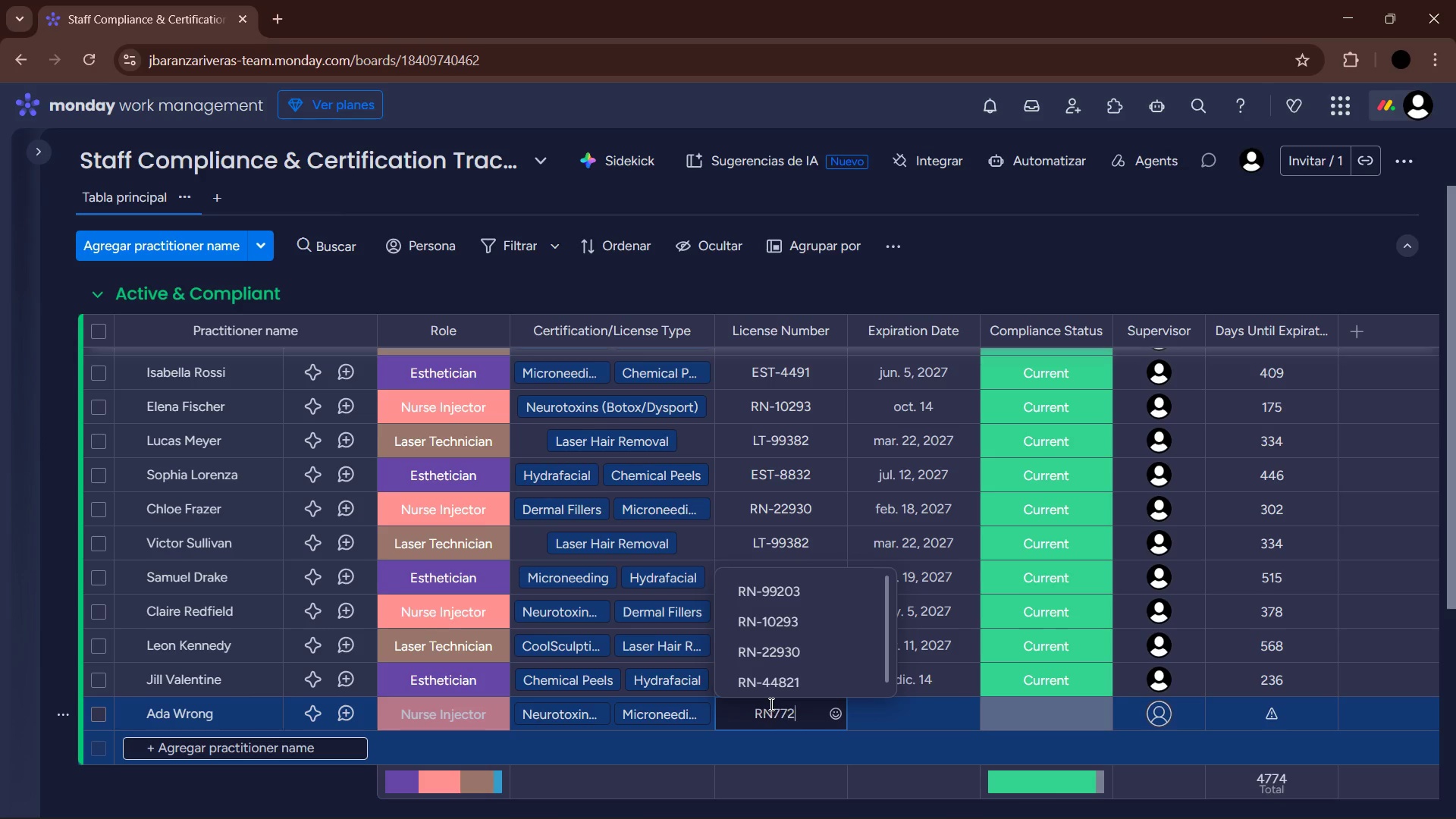 
key(Numpad8)
 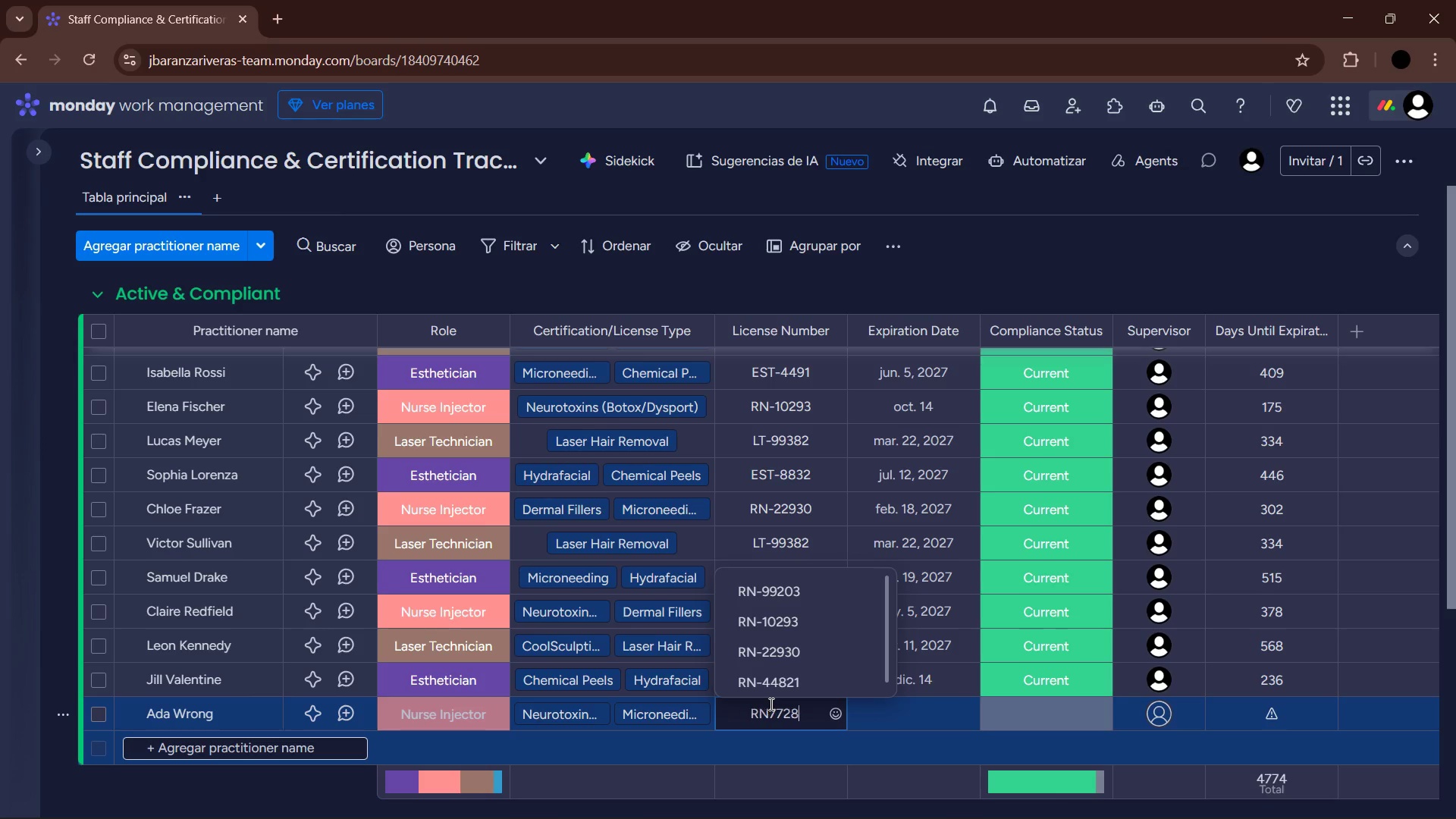 
key(Numpad1)
 